 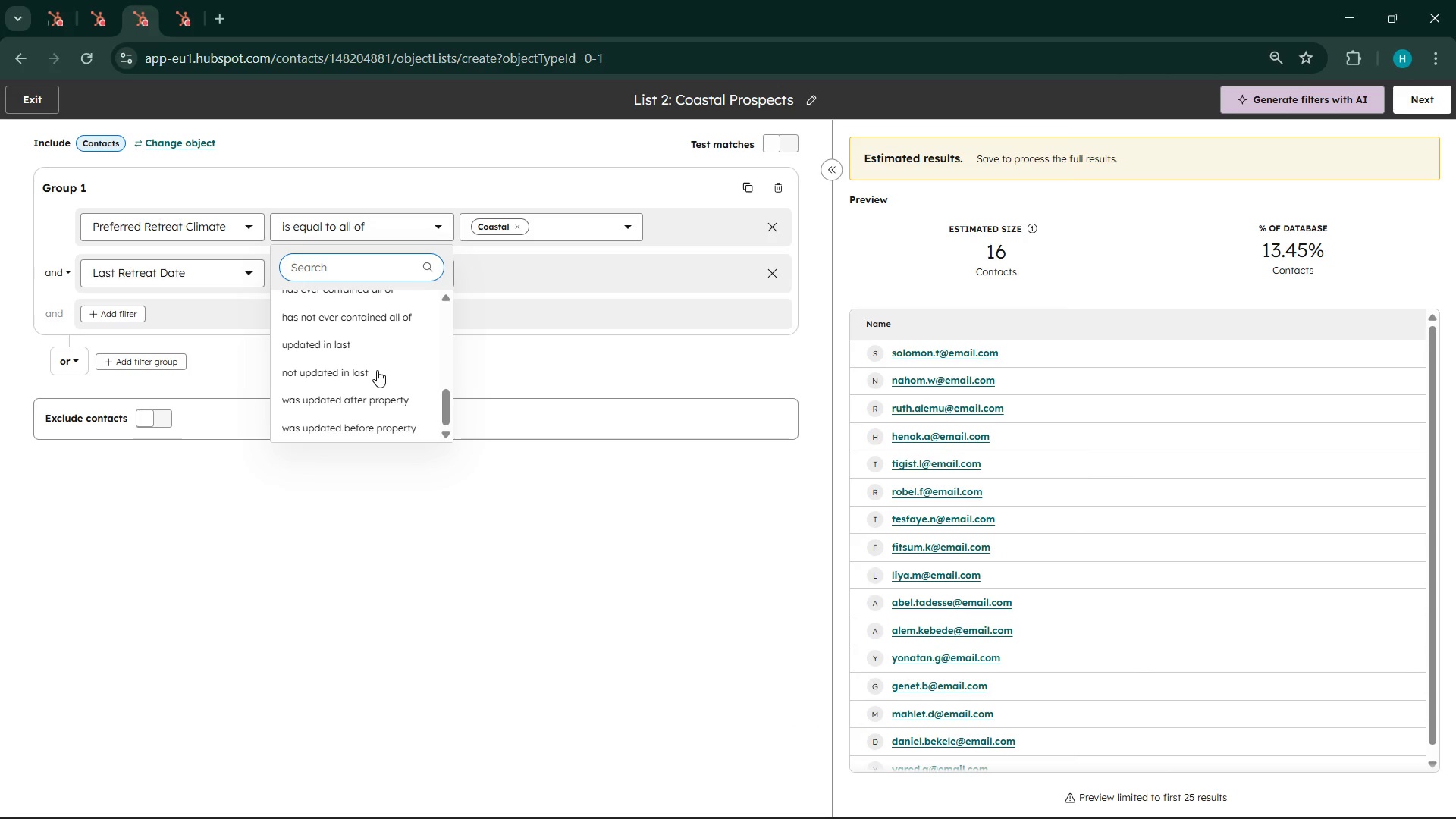 
left_click([366, 347])
 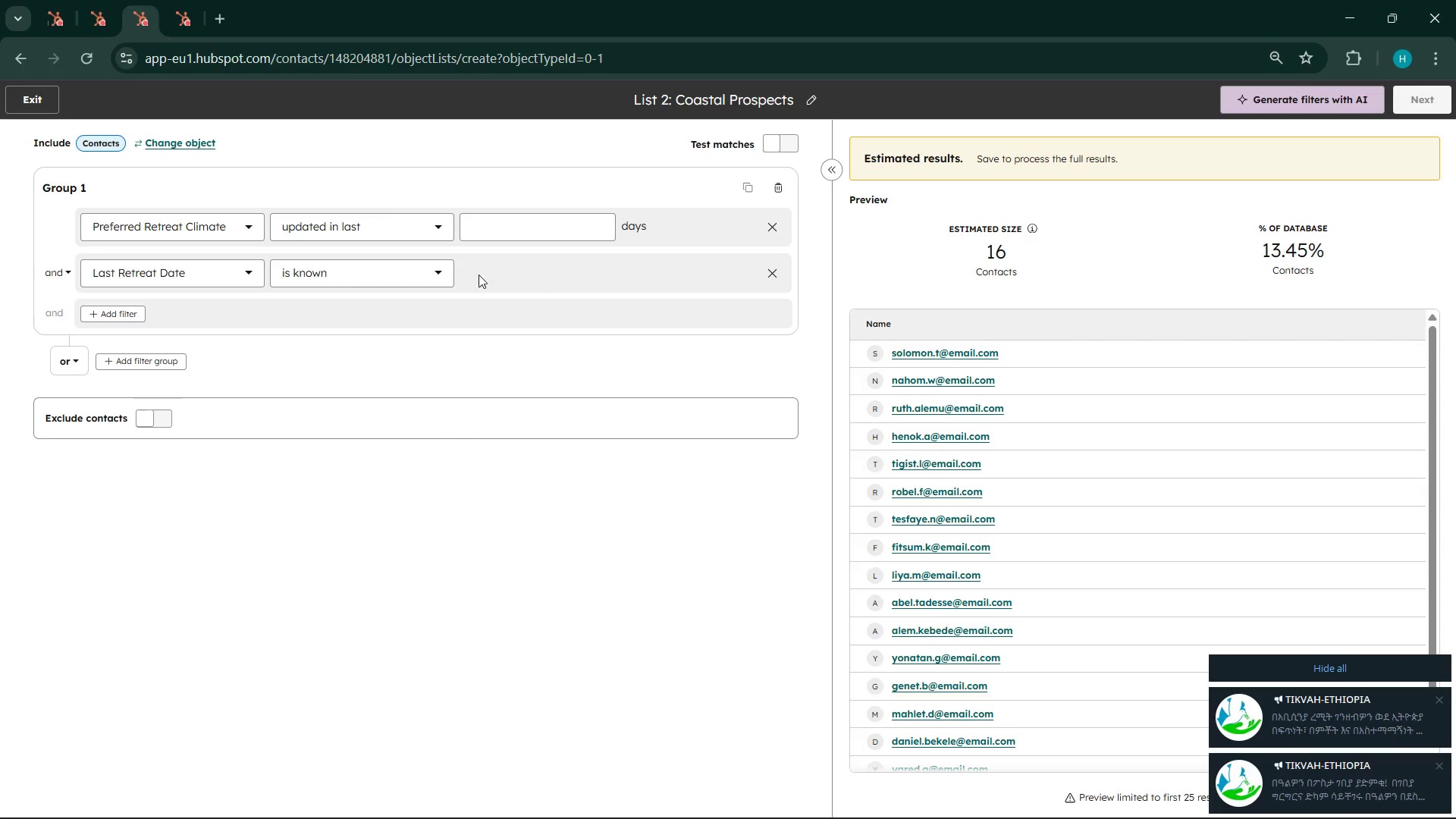 
left_click([425, 275])
 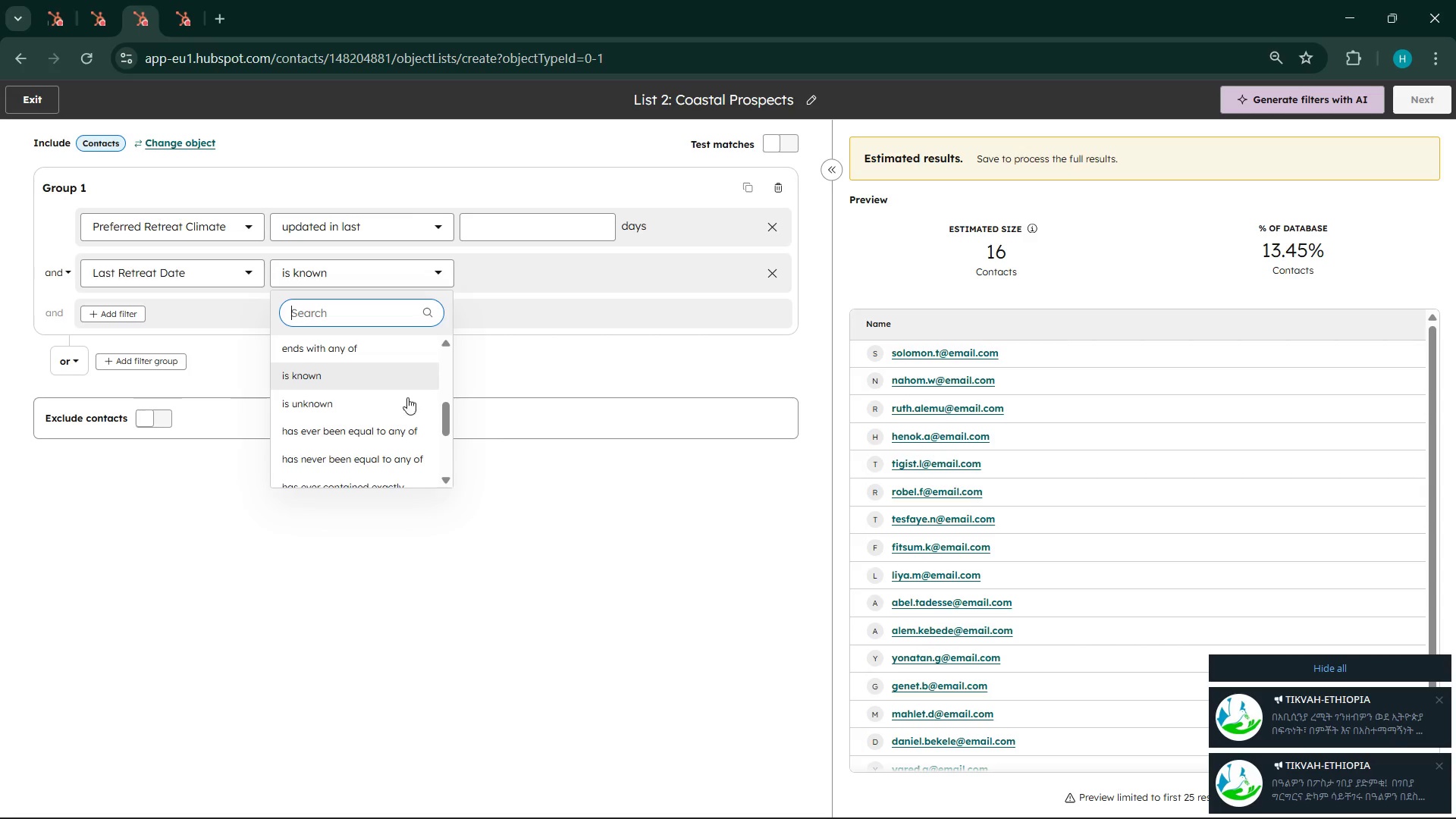 
scroll: coordinate [391, 409], scroll_direction: down, amount: 7.0
 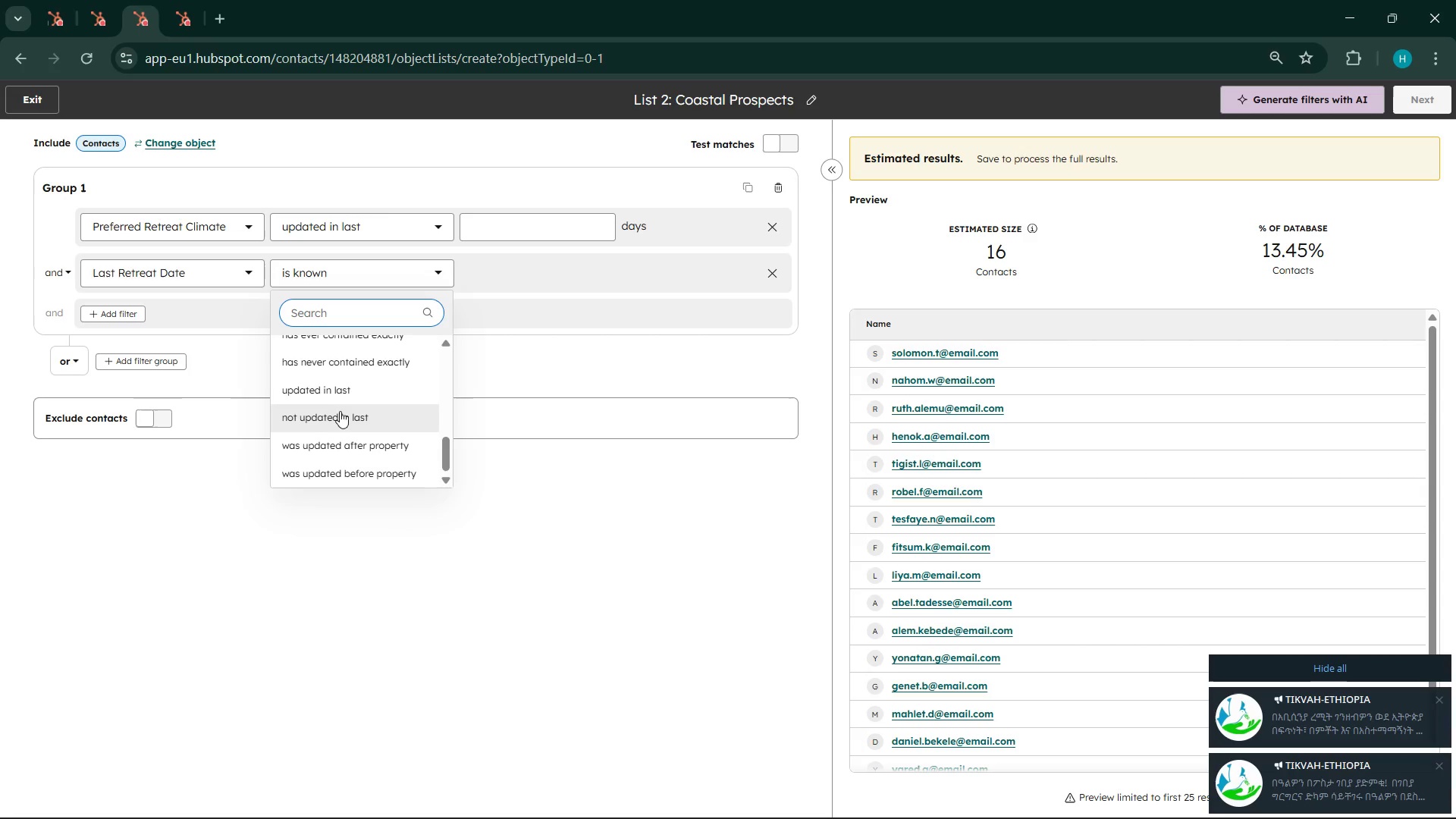 
left_click([320, 369])
 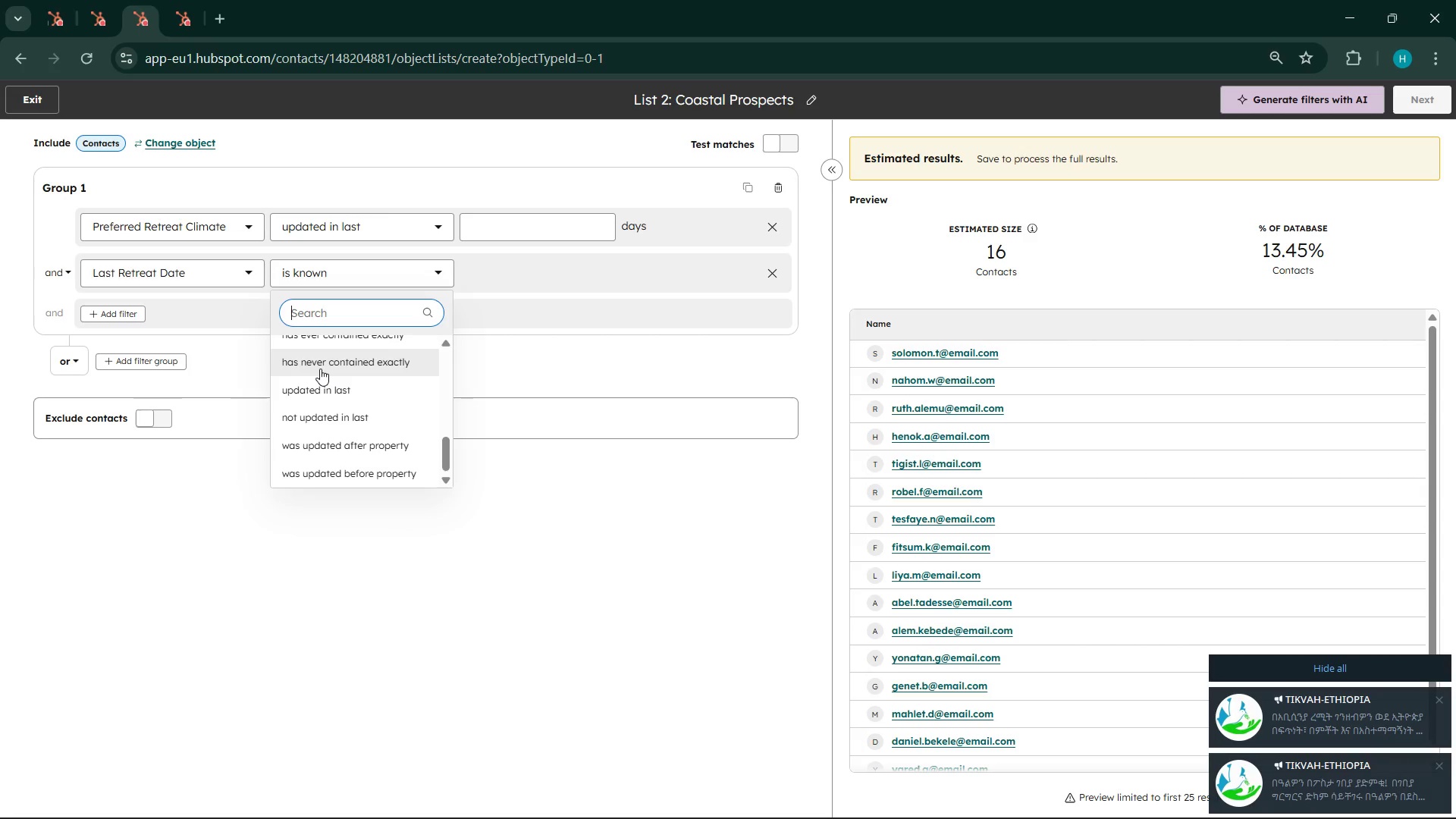 
left_click_drag(start_coordinate=[320, 369], to_coordinate=[321, 386])
 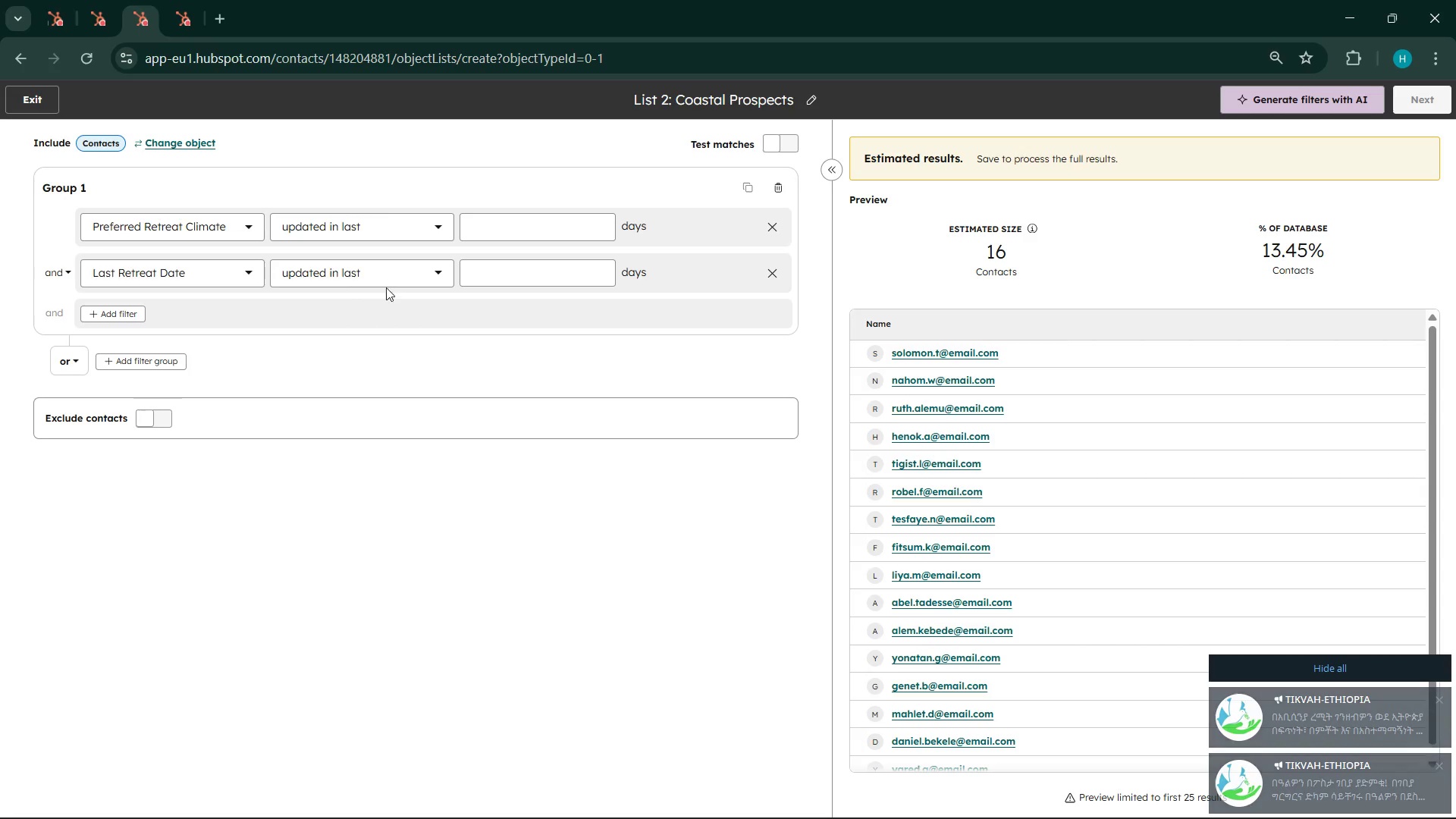 
left_click([405, 268])
 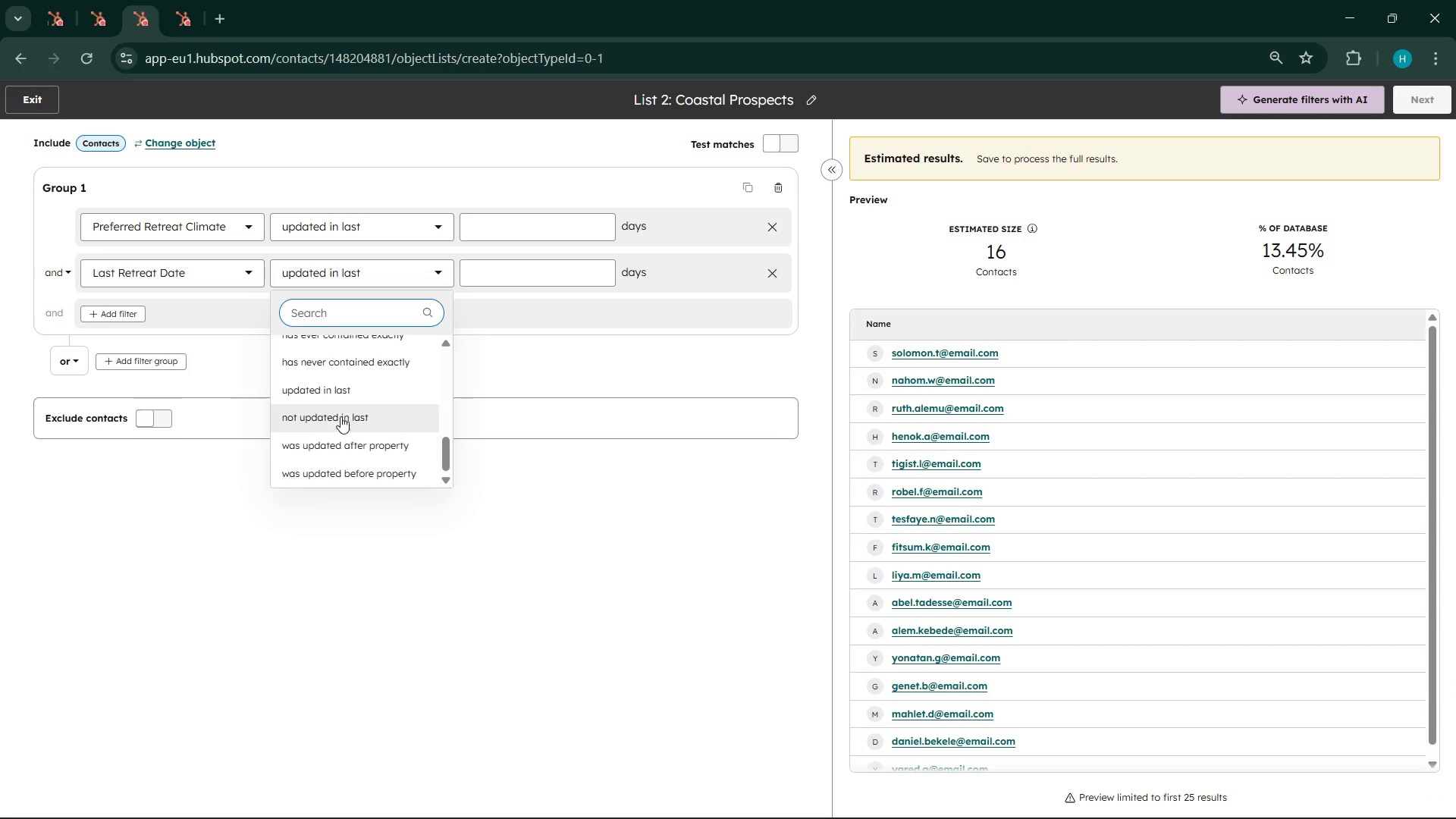 
left_click([339, 394])
 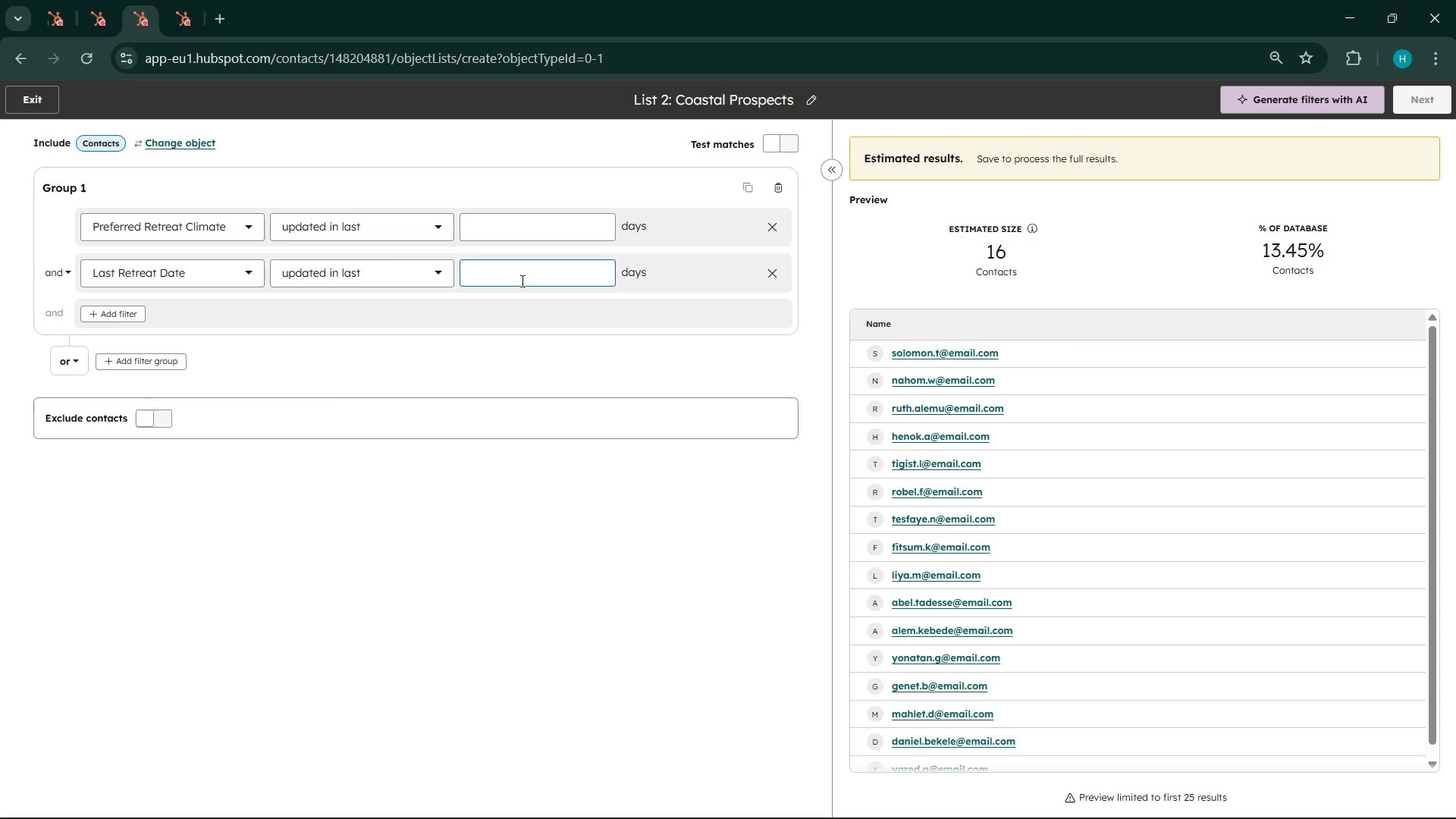 
wait(7.19)
 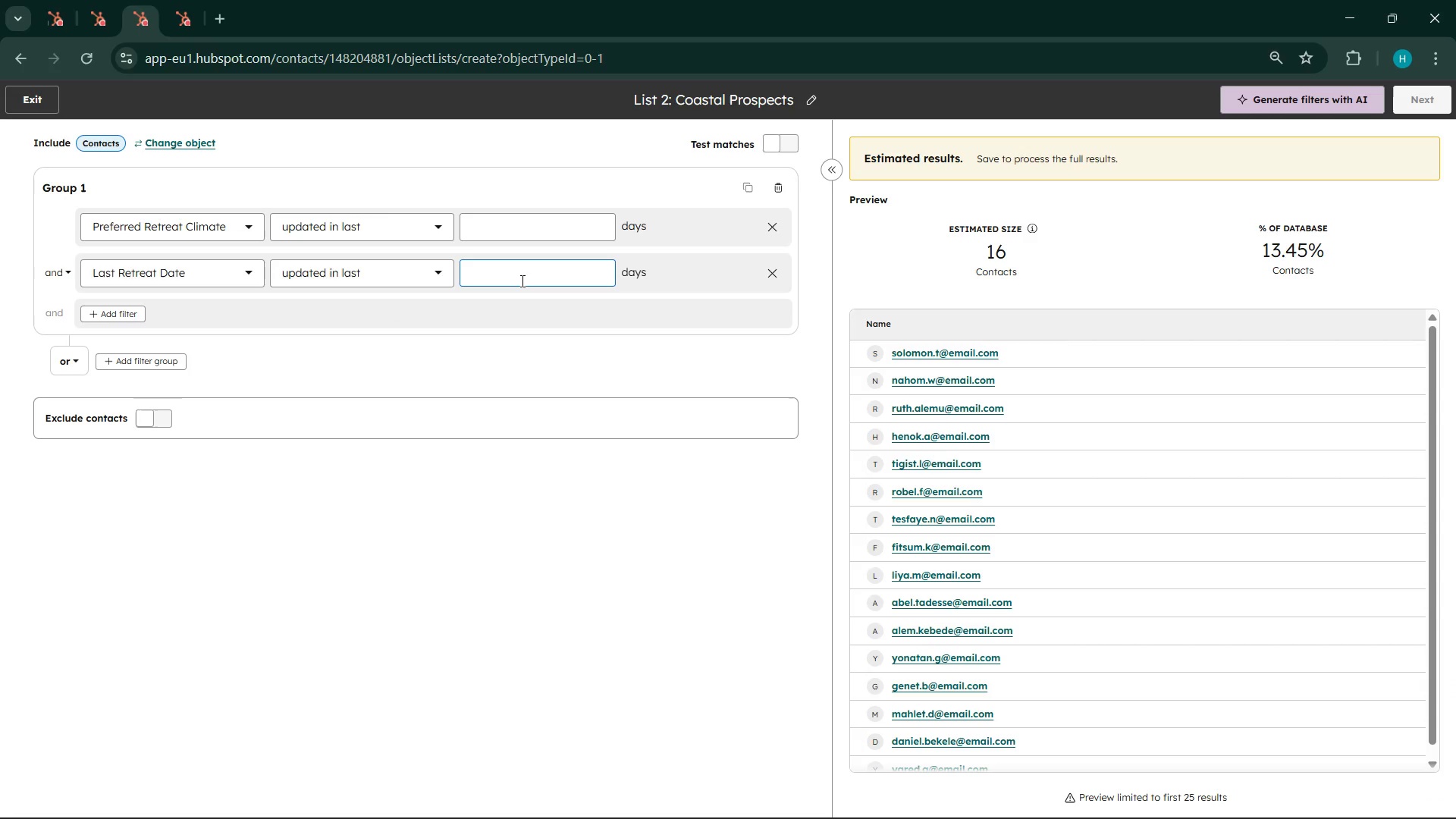 
left_click([397, 226])
 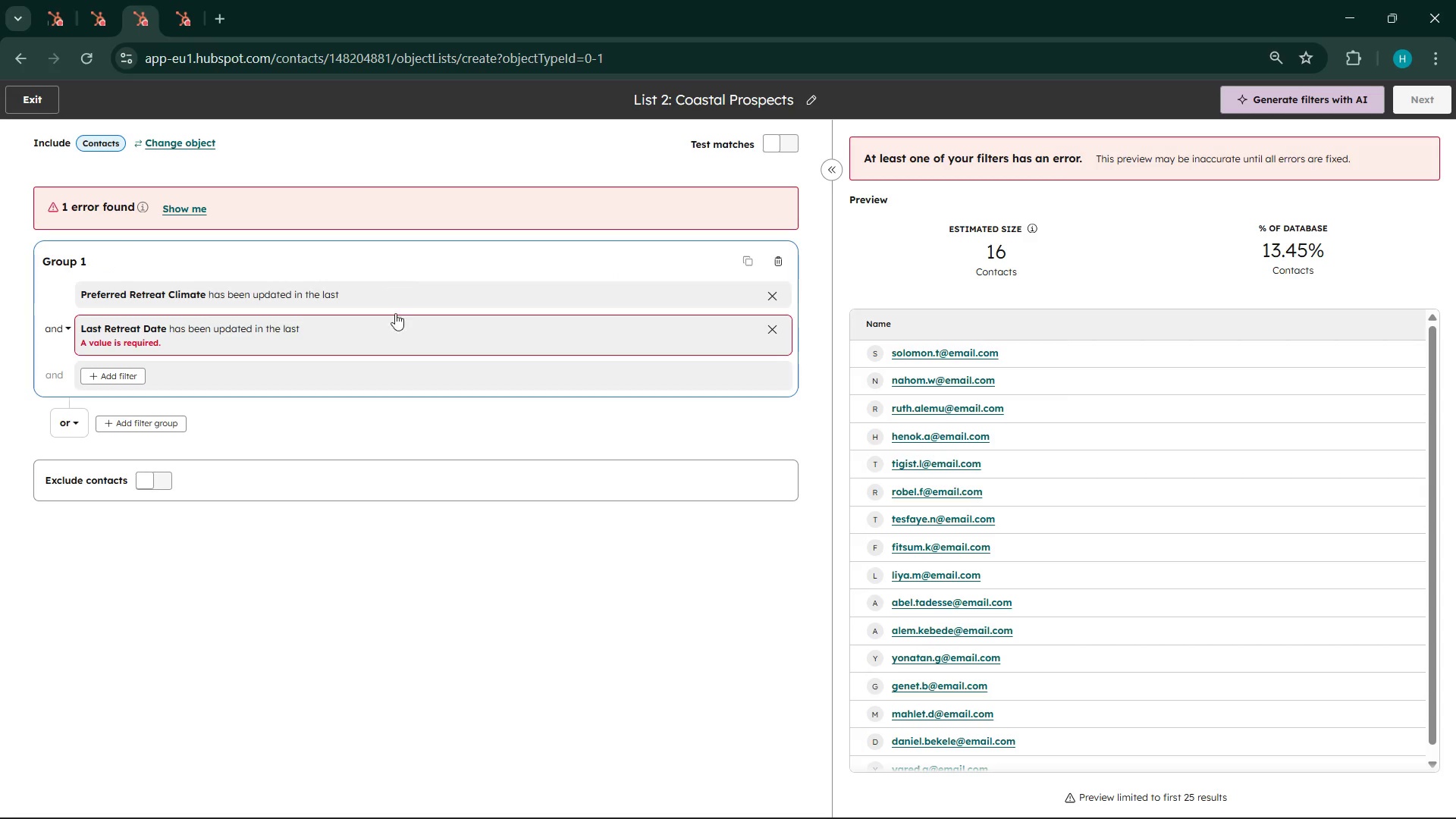 
left_click([395, 311])
 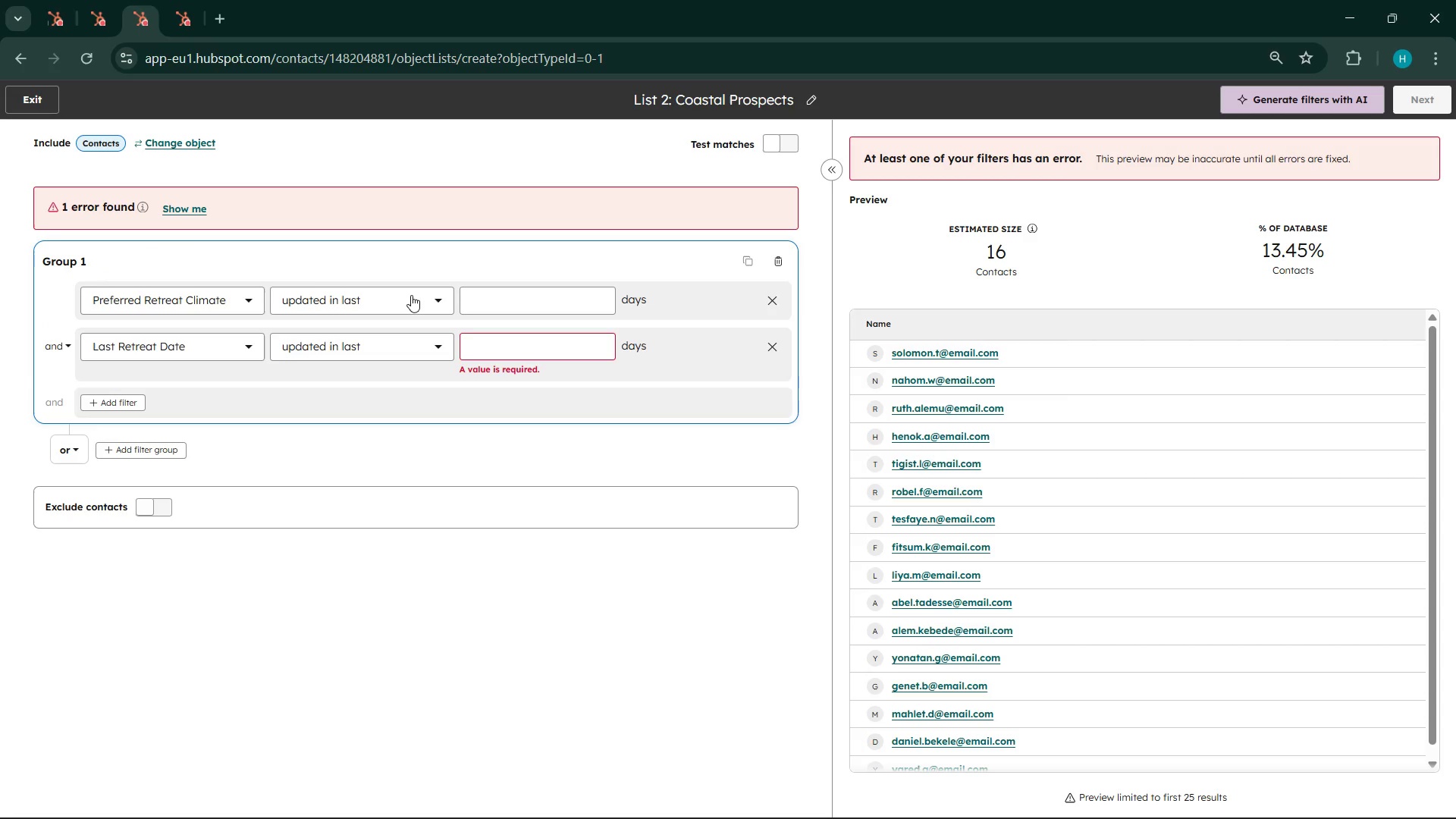 
left_click([411, 295])
 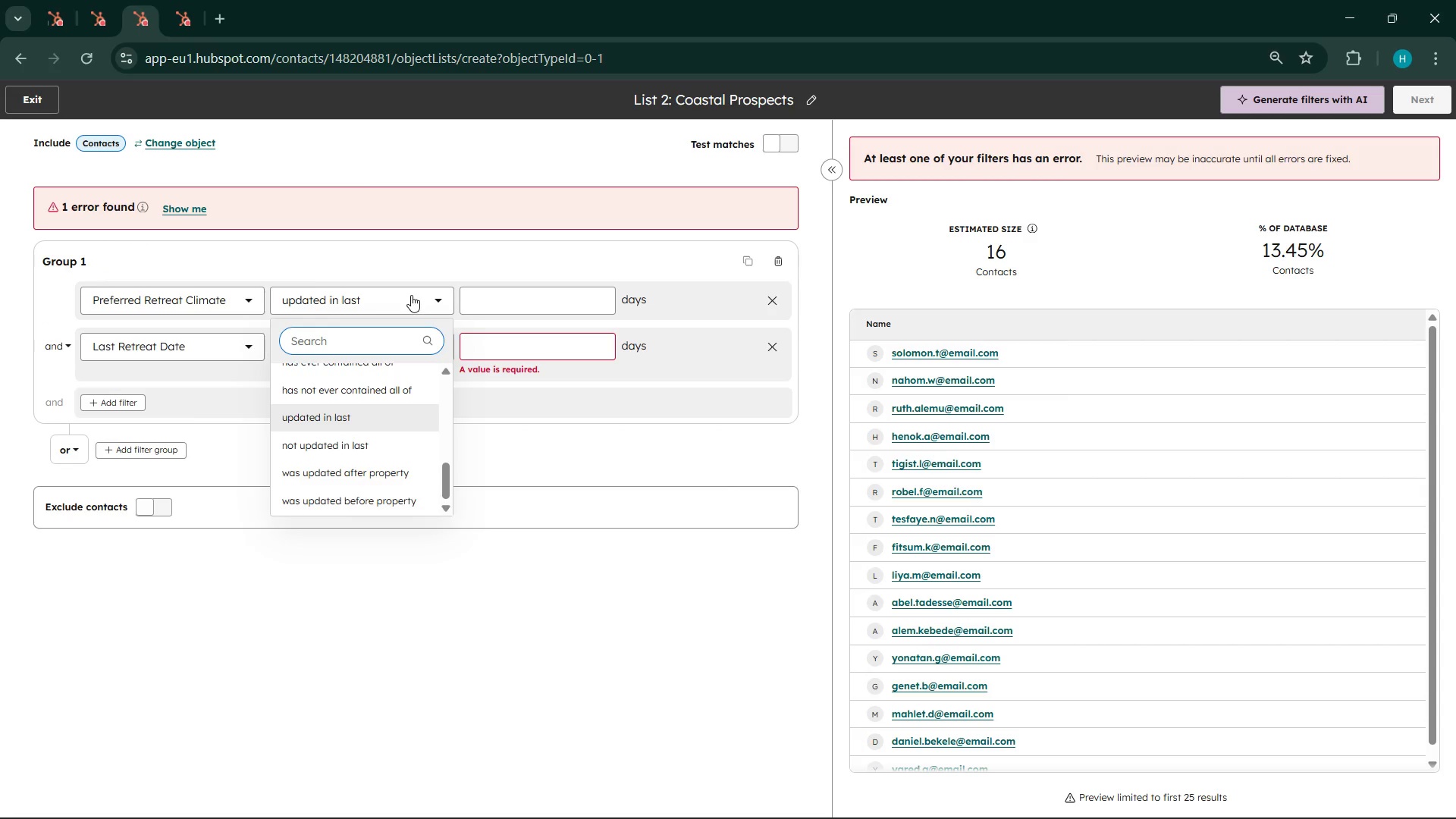 
mouse_move([382, 414])
 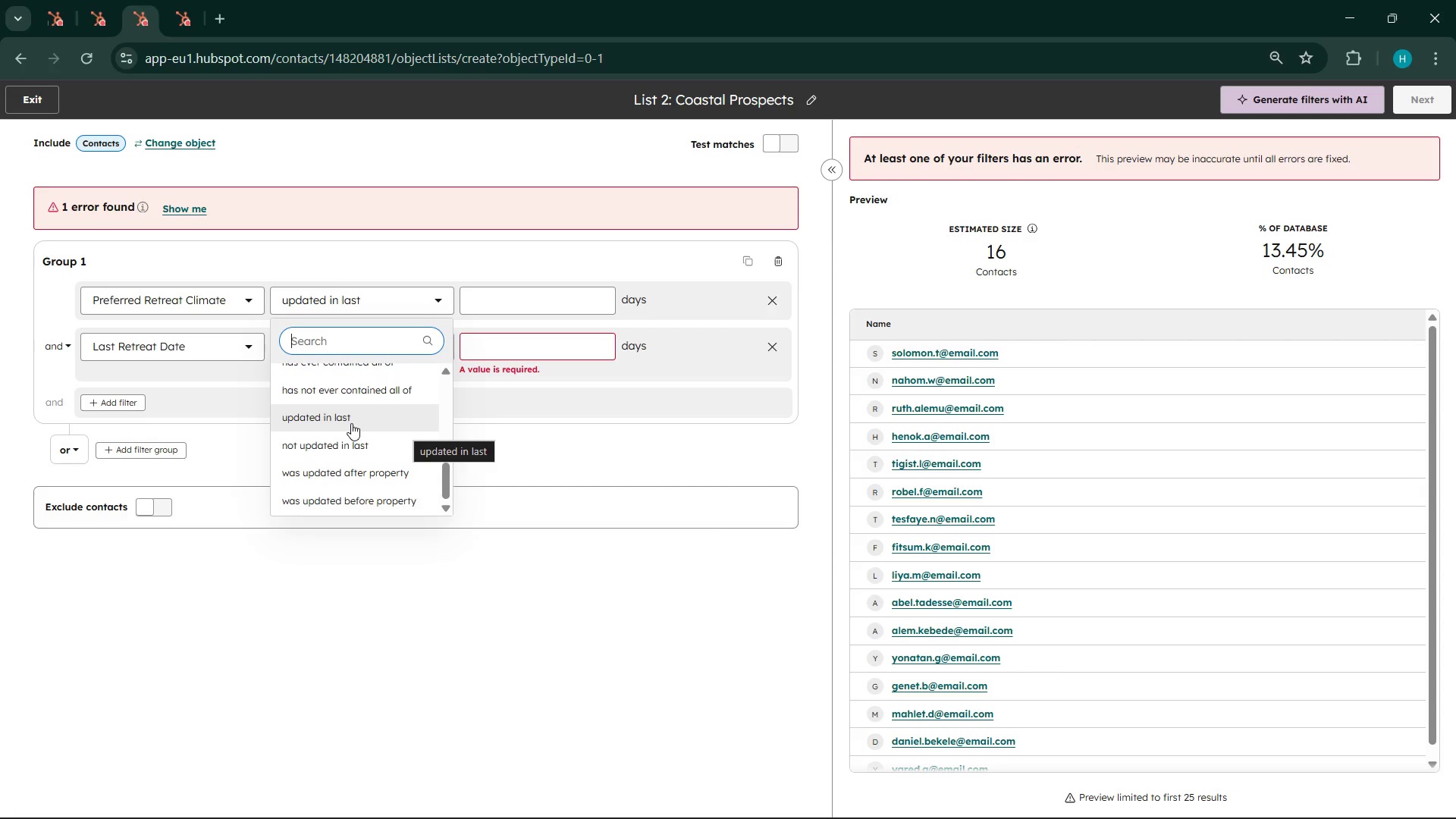 
scroll: coordinate [350, 425], scroll_direction: up, amount: 5.0
 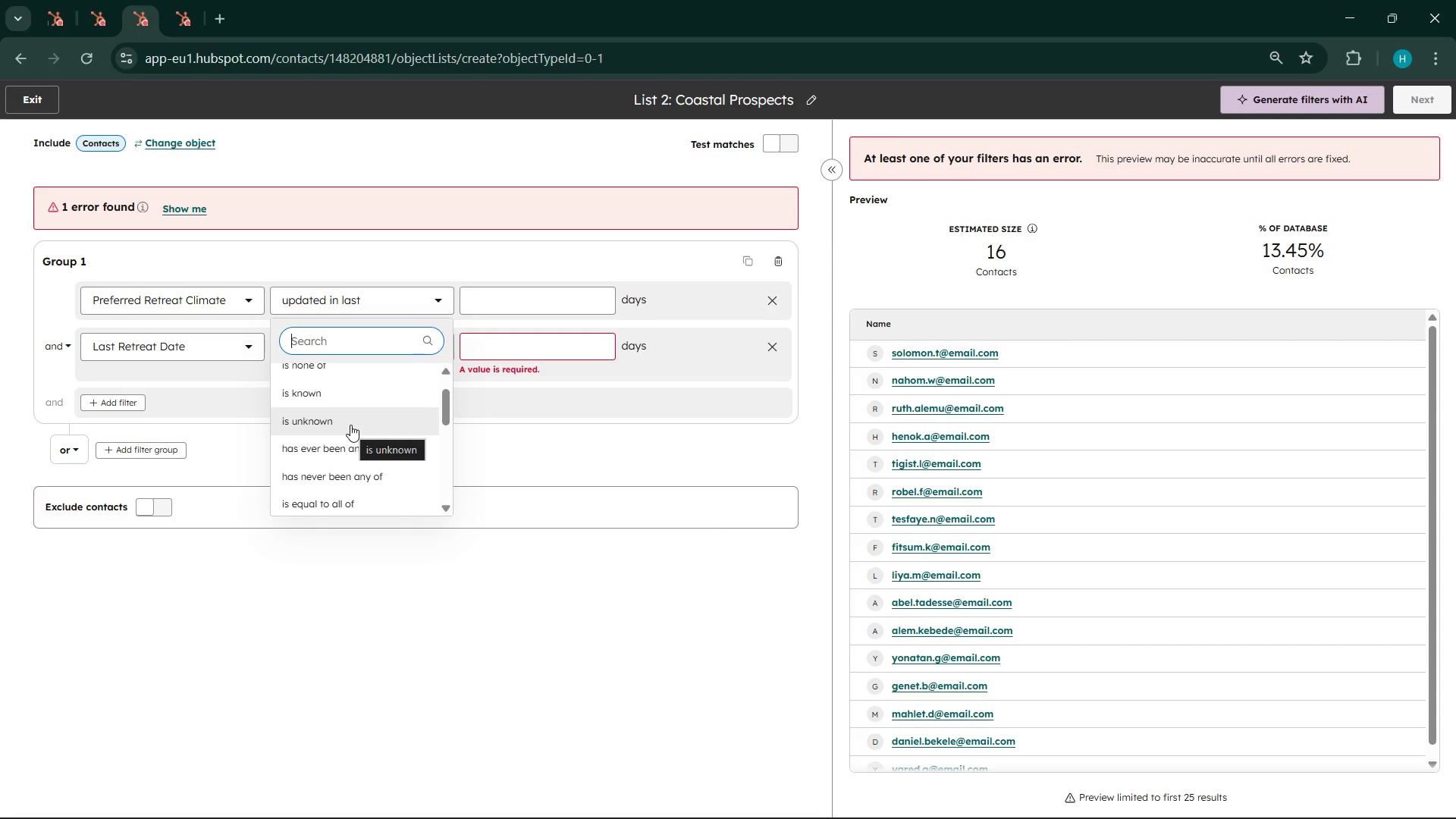 
scroll: coordinate [350, 425], scroll_direction: down, amount: 1.0
 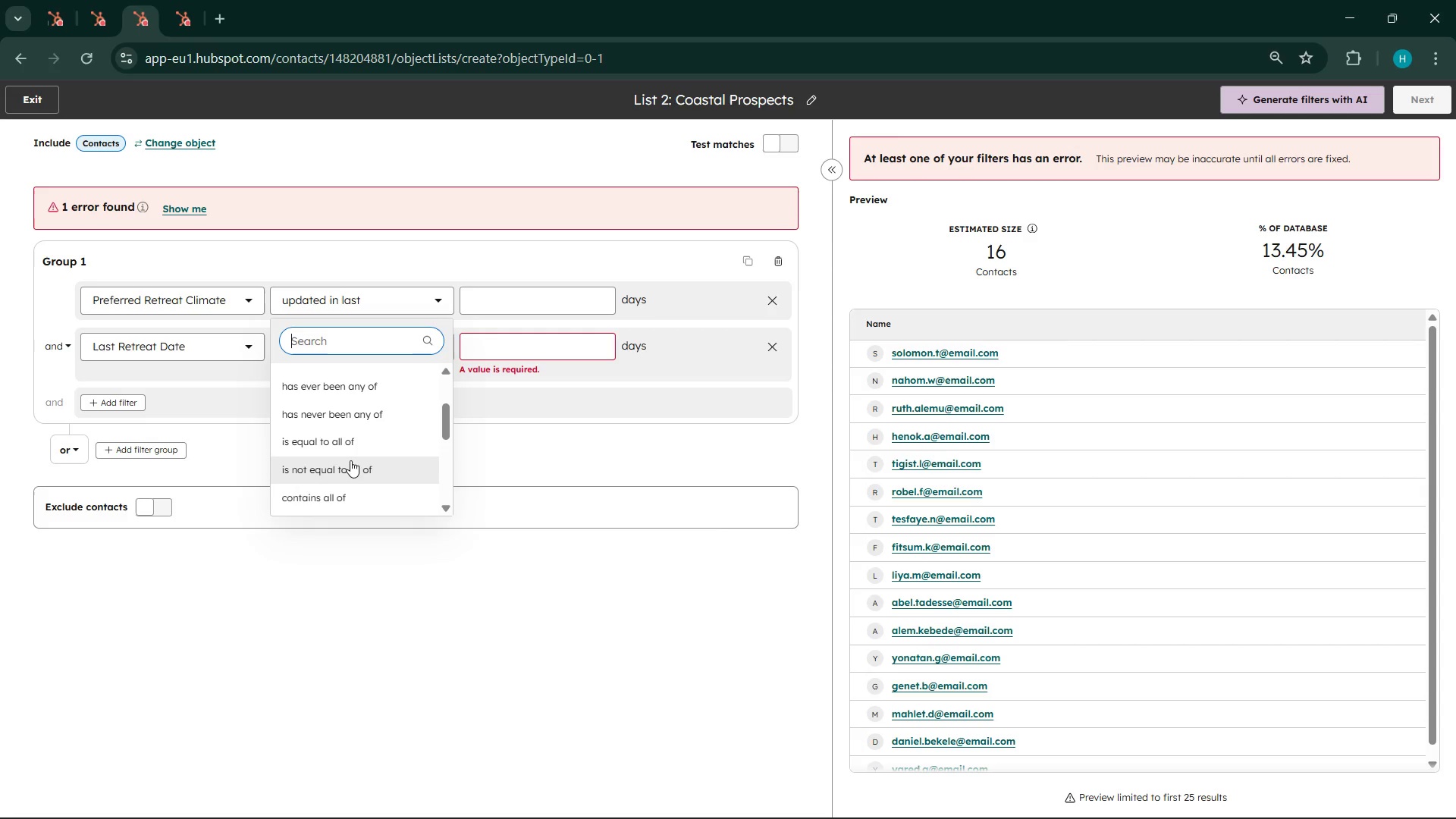 
left_click([361, 439])
 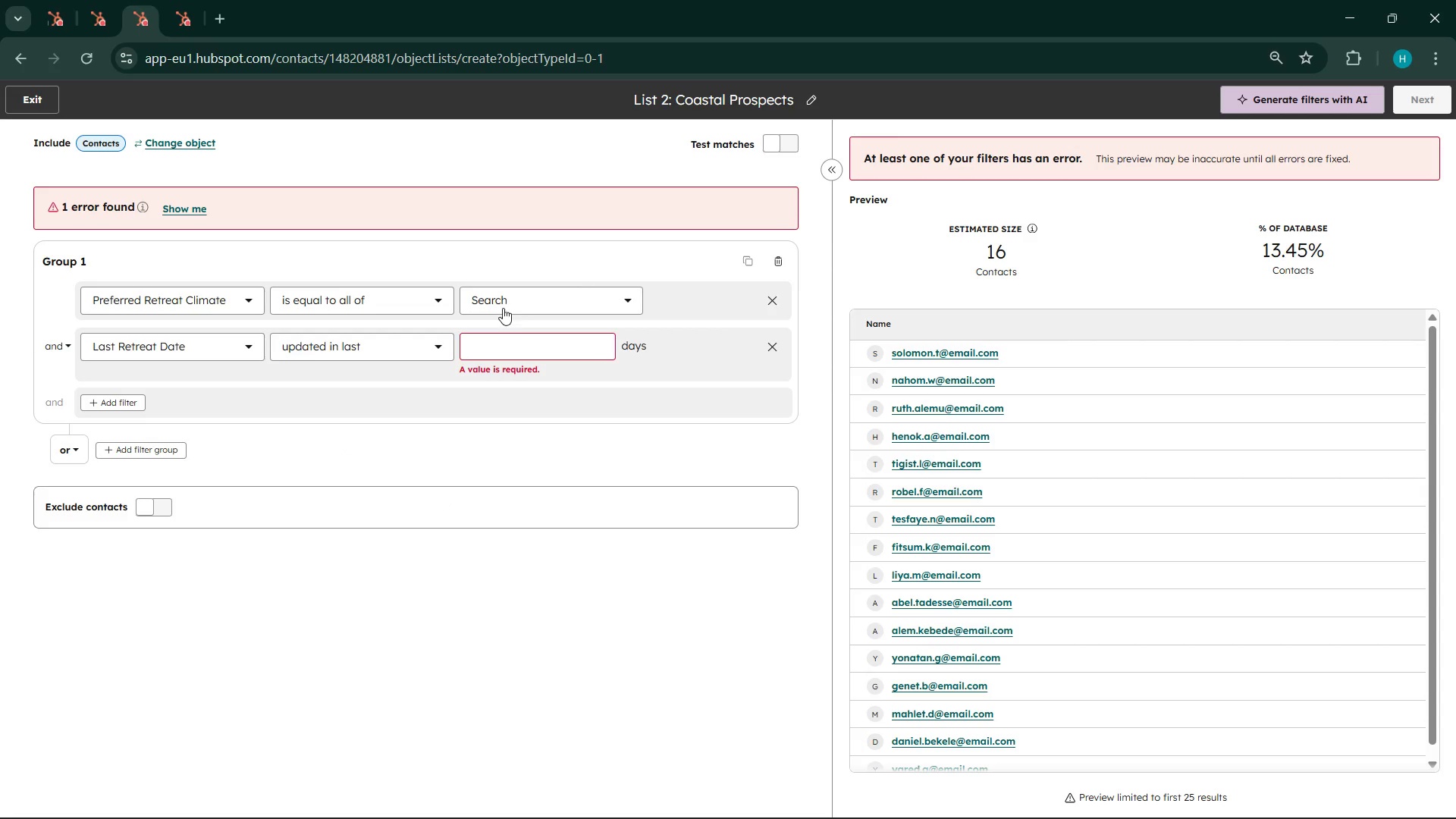 
left_click([503, 308])
 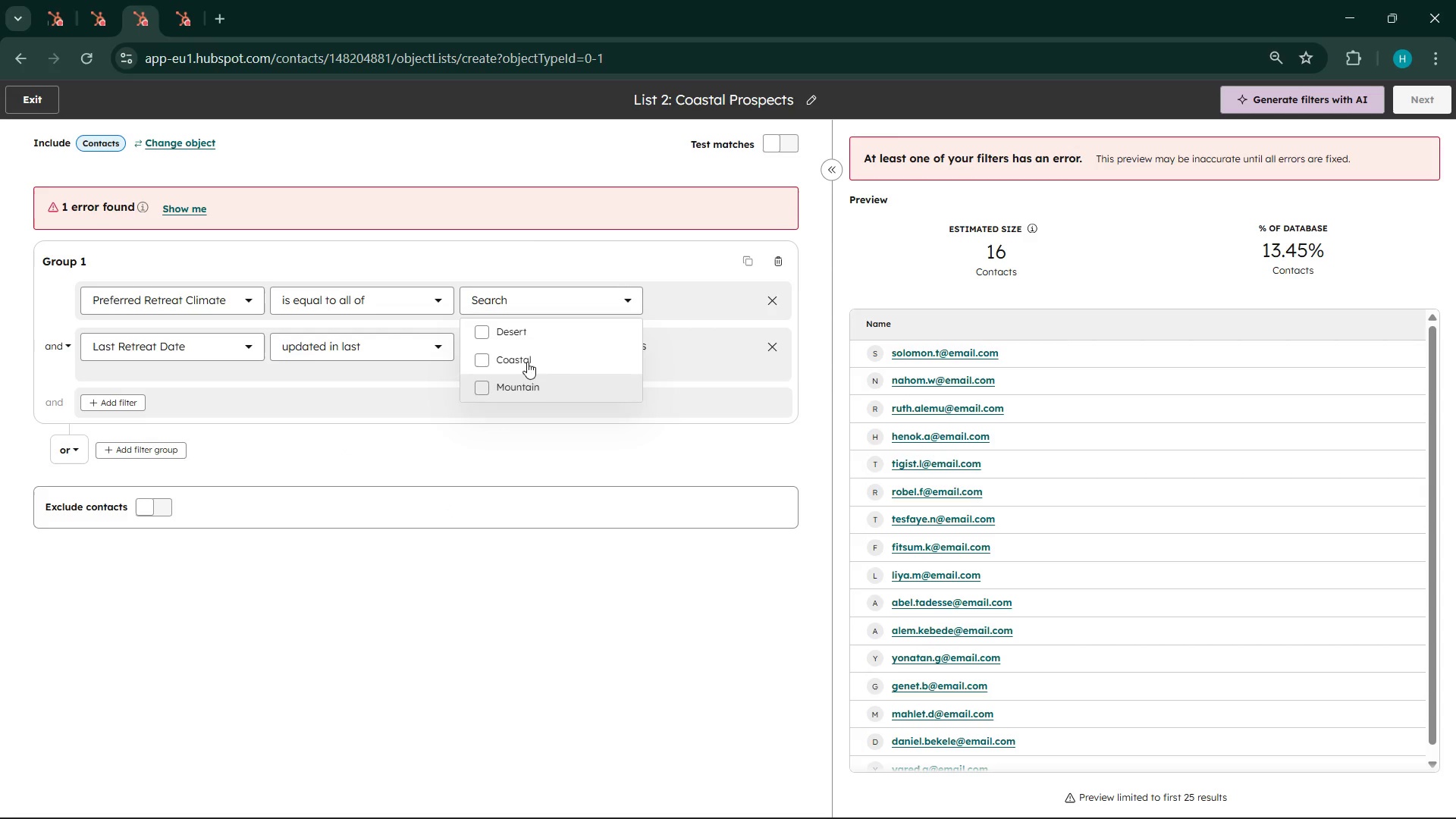 
left_click([523, 351])
 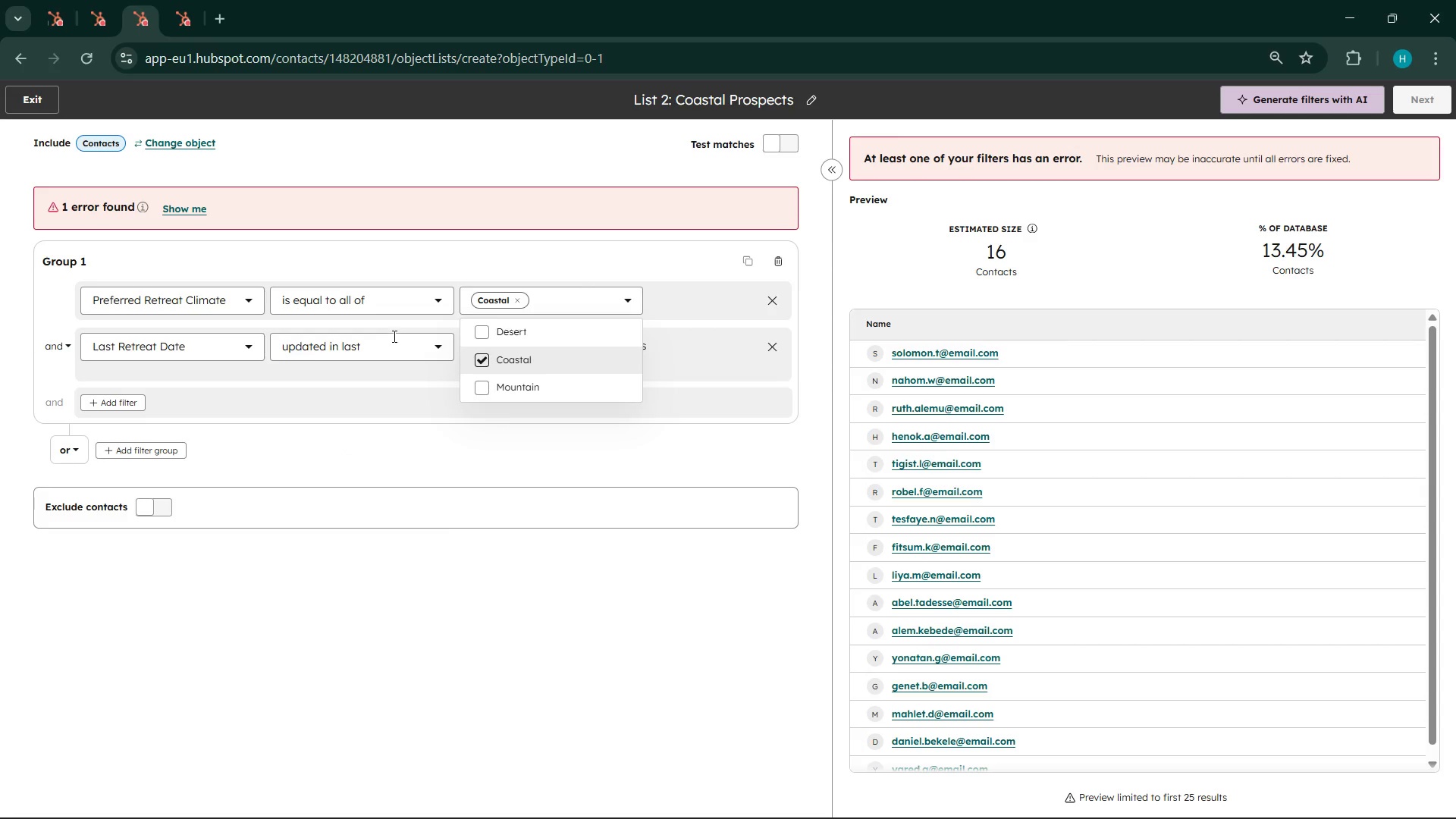 
left_click([381, 347])
 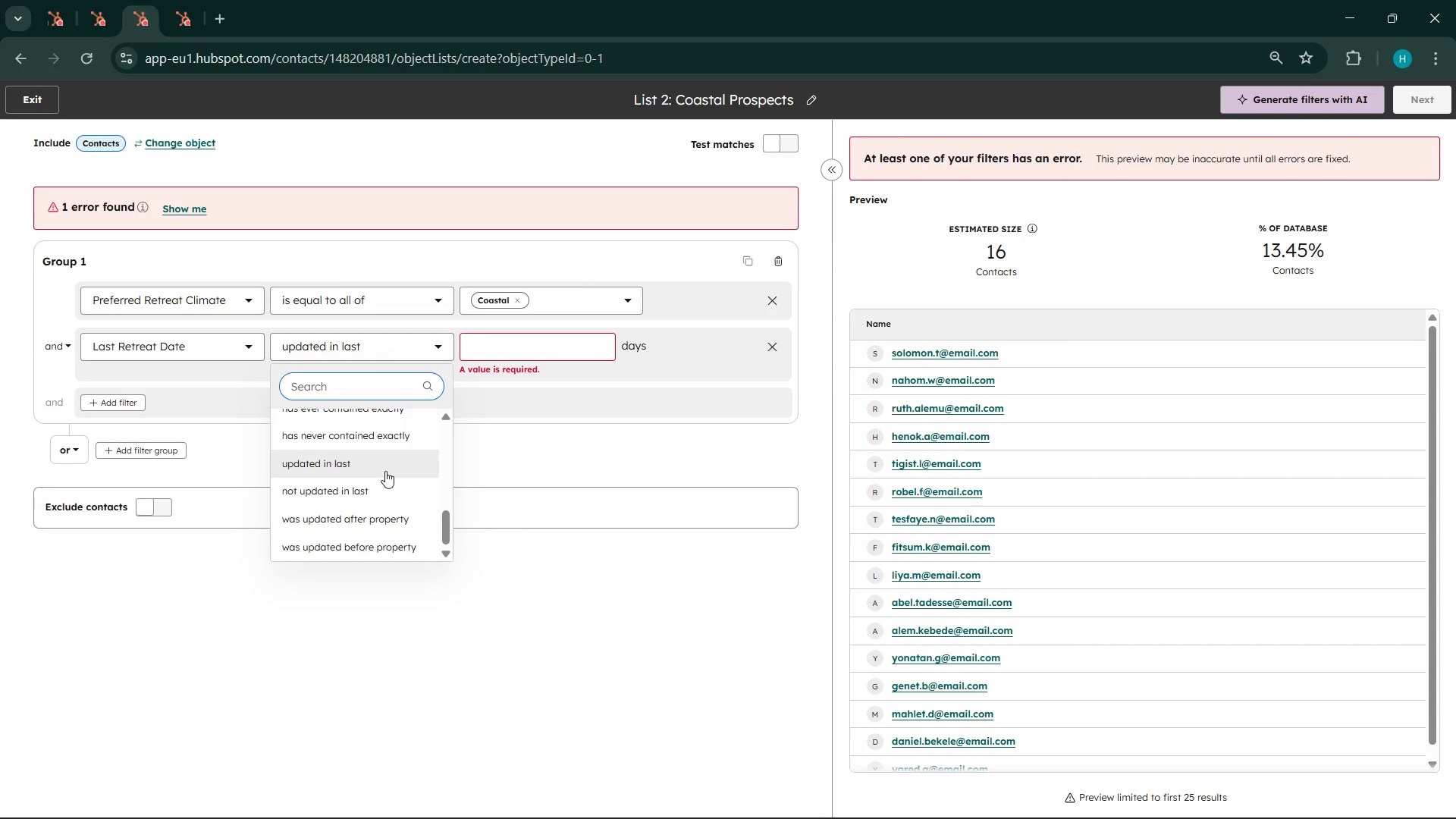 
left_click([382, 462])
 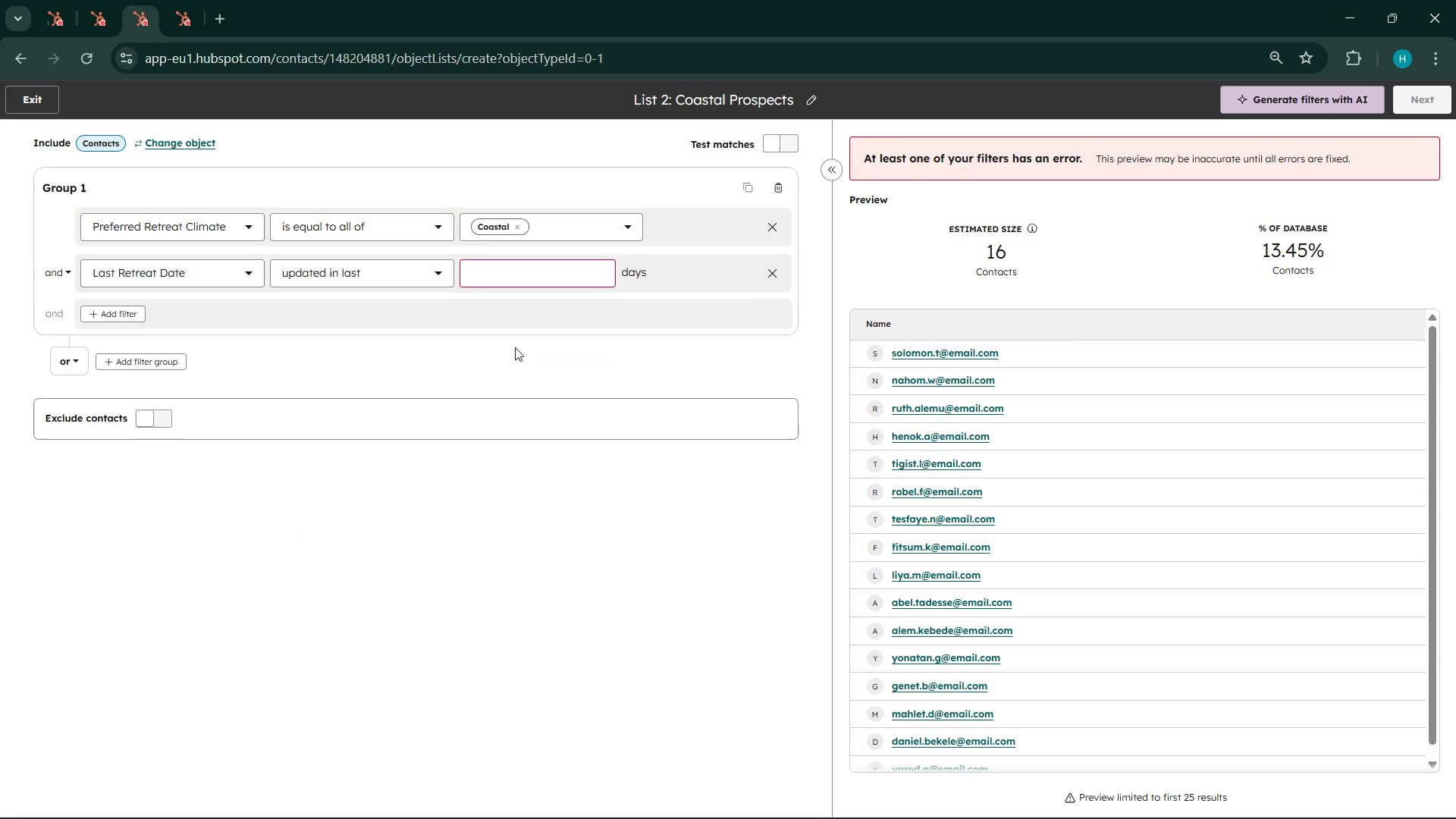 
left_click([515, 347])
 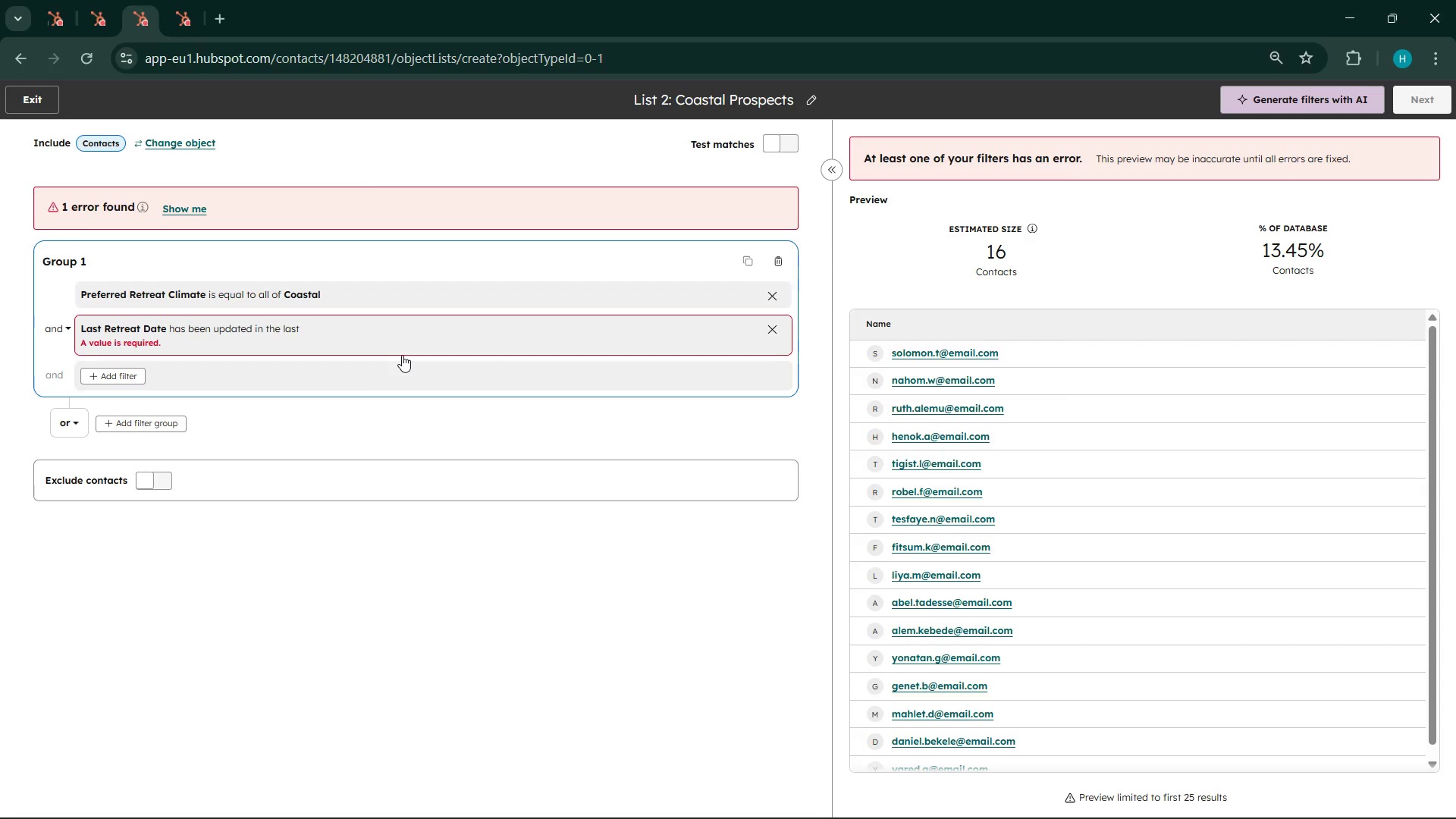 
left_click([422, 331])
 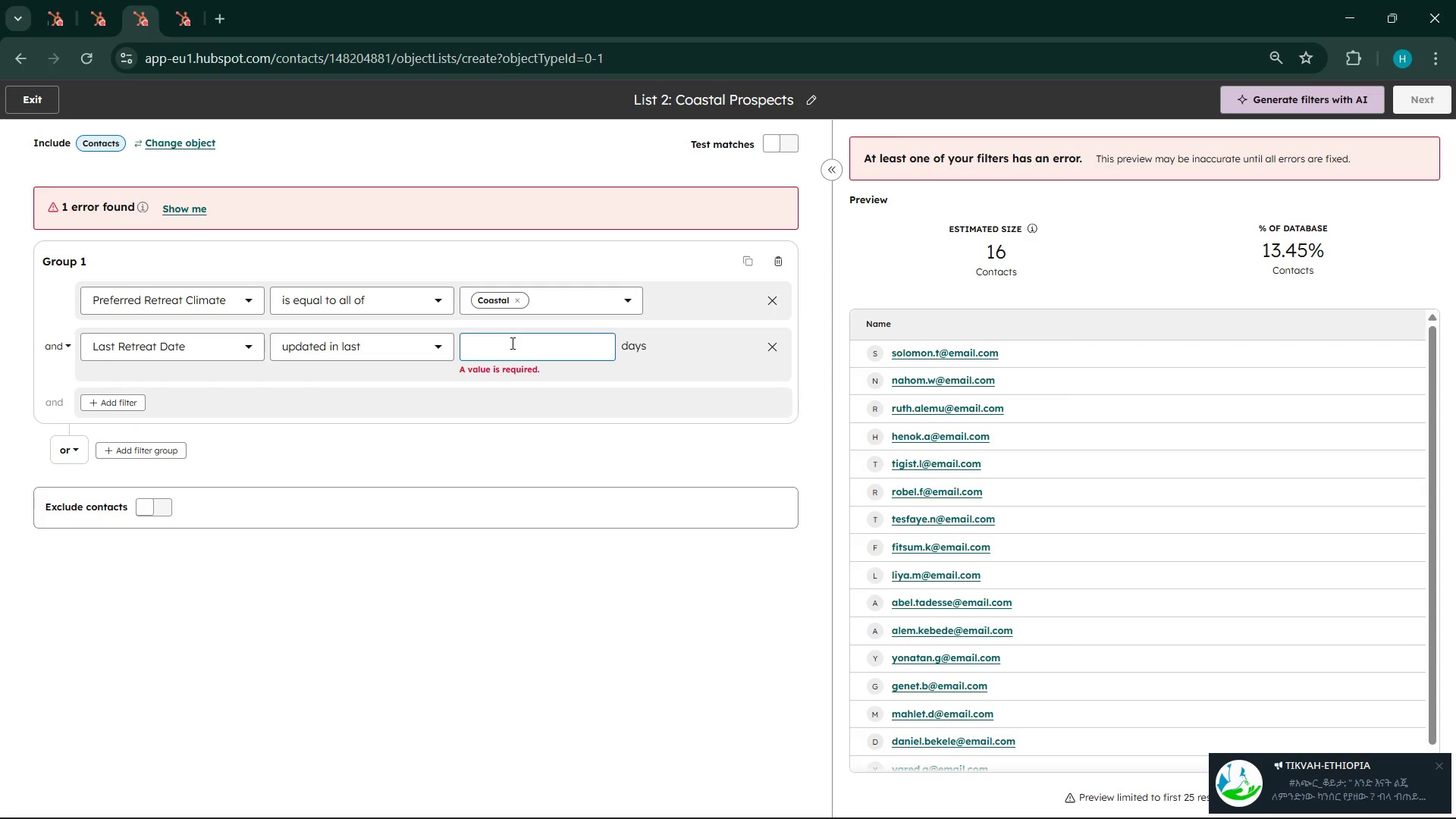 
type(365)
 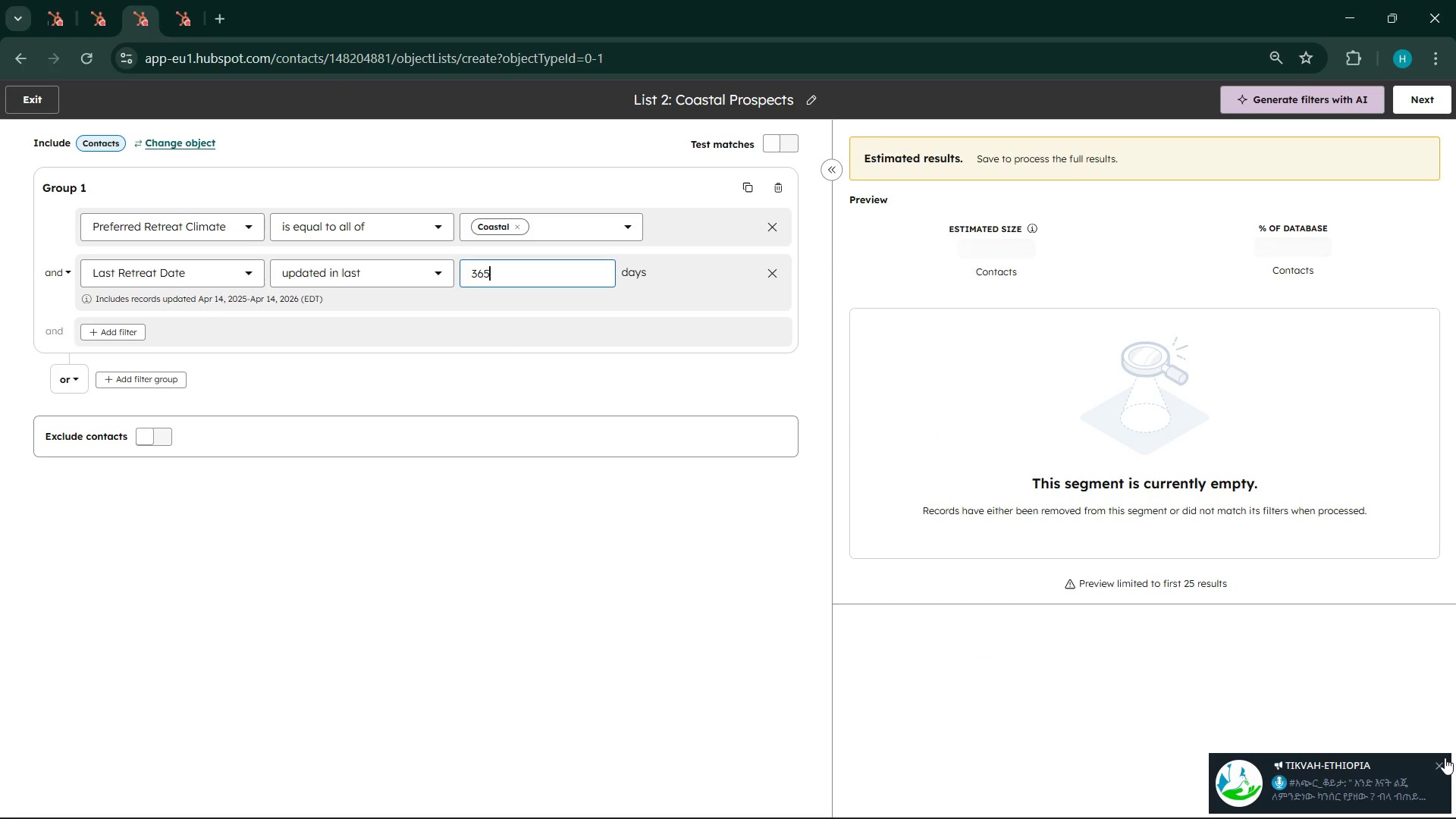 
wait(6.23)
 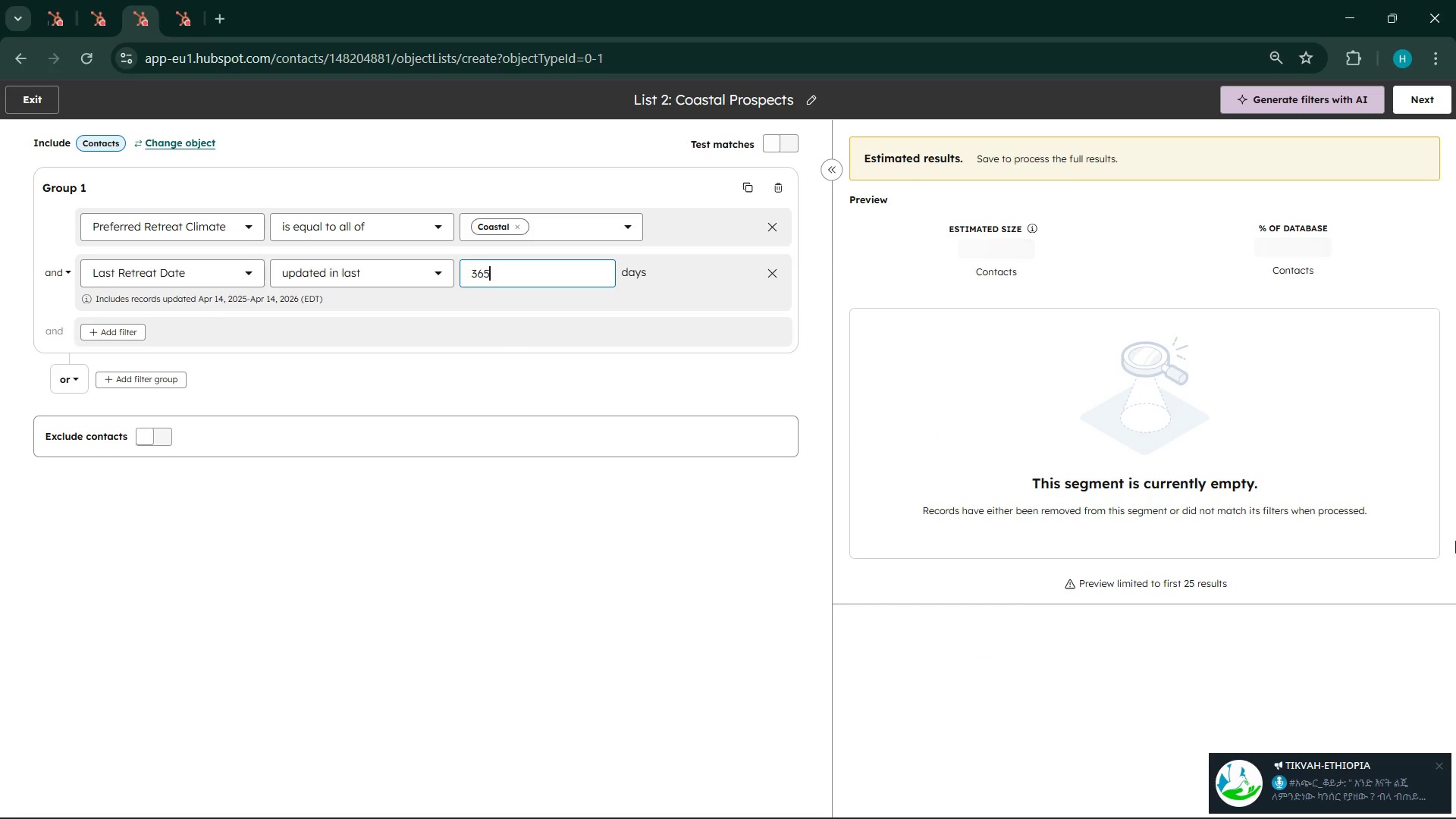 
left_click([1445, 758])
 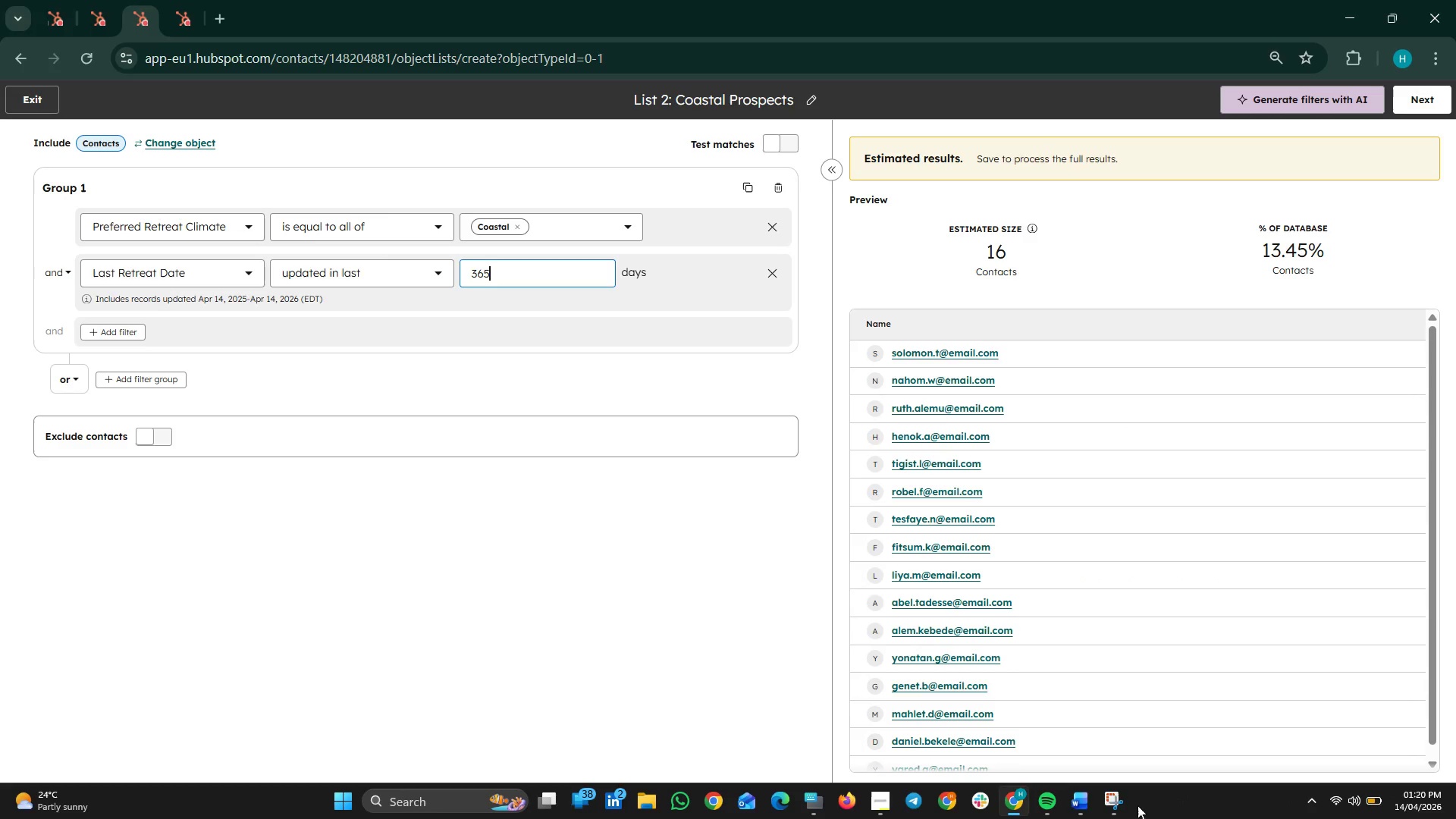 
left_click([1117, 802])
 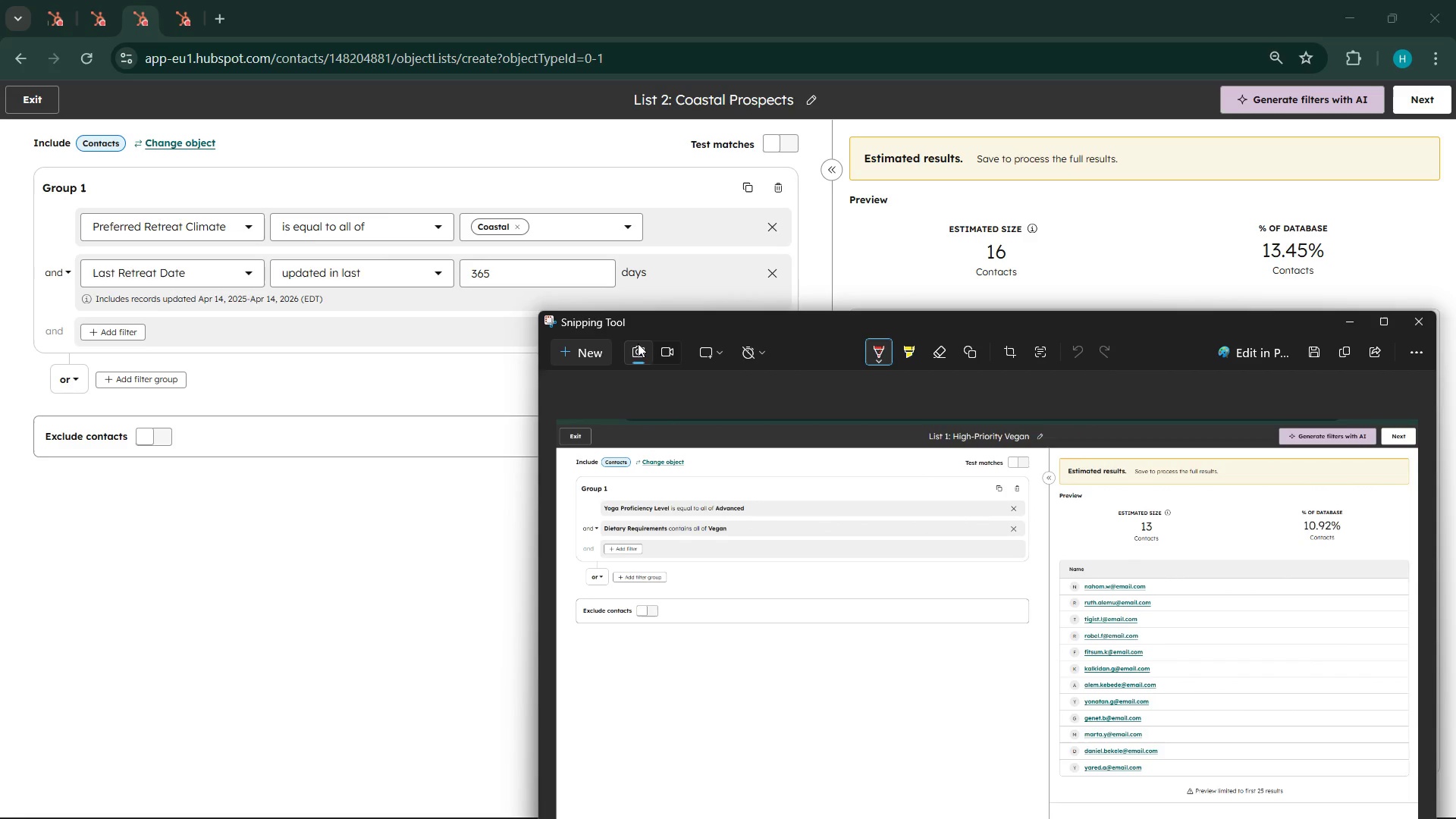 
left_click([585, 351])
 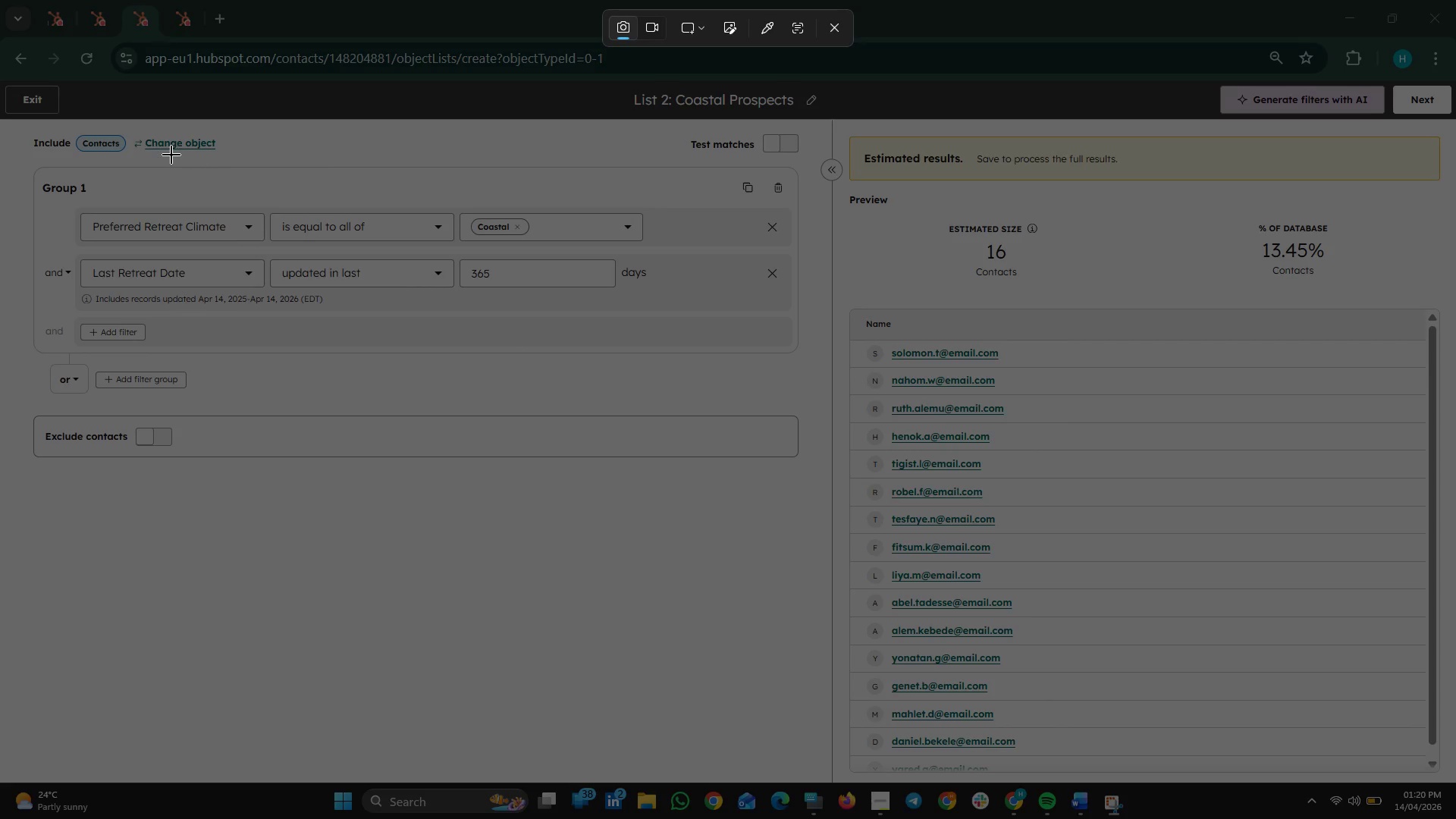 
left_click_drag(start_coordinate=[0, 37], to_coordinate=[1453, 777])
 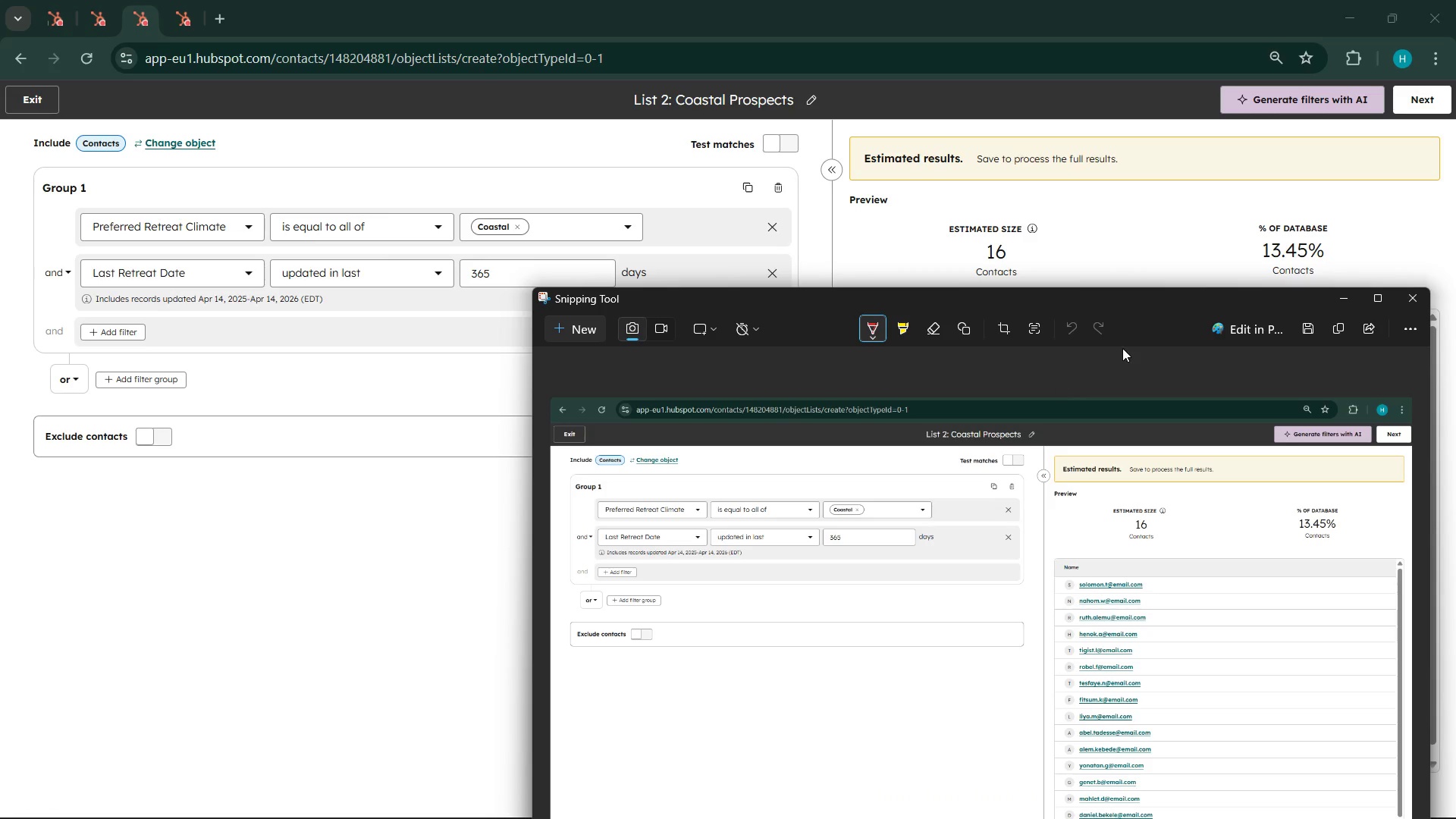 
wait(6.91)
 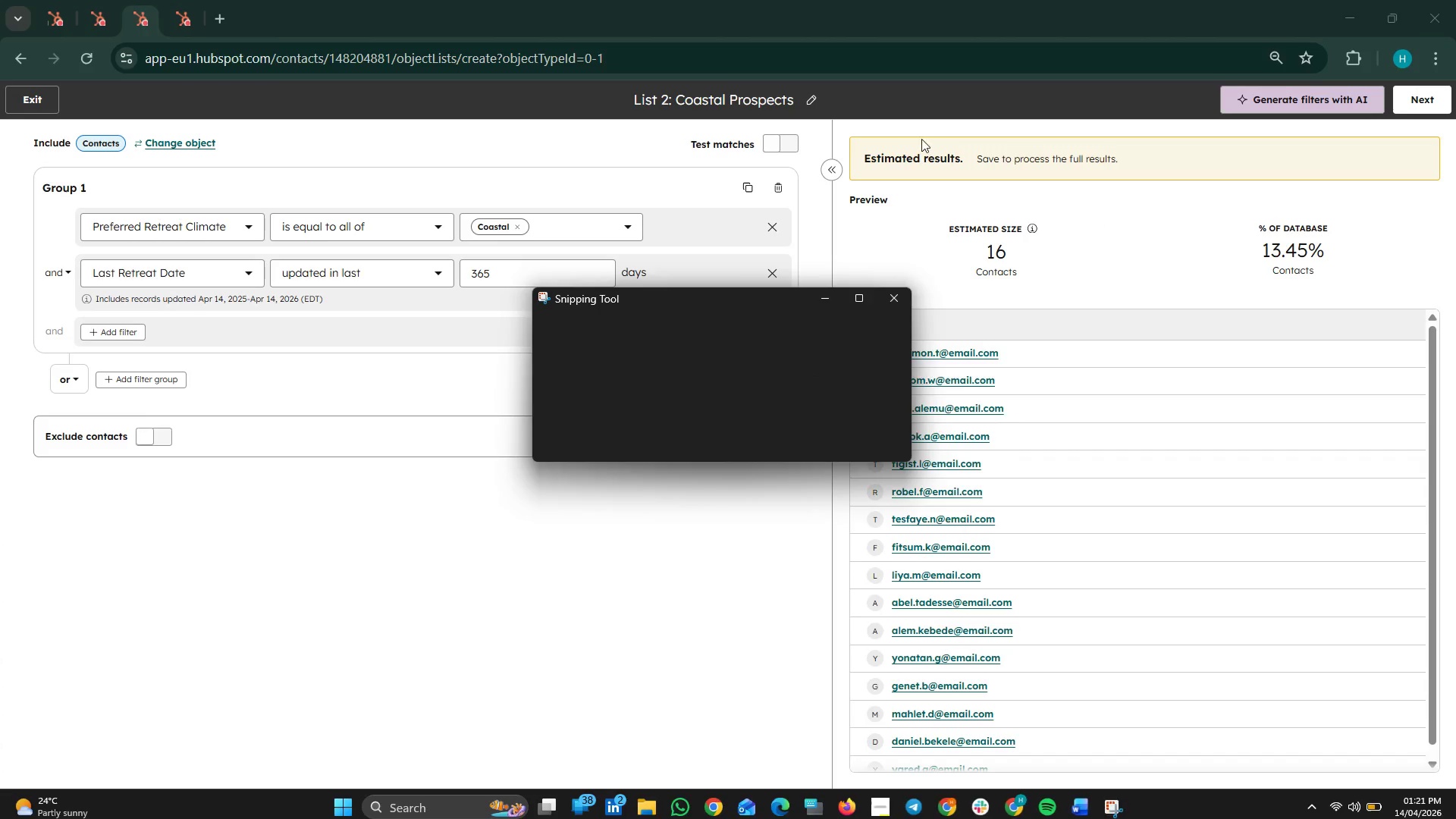 
left_click([1339, 330])
 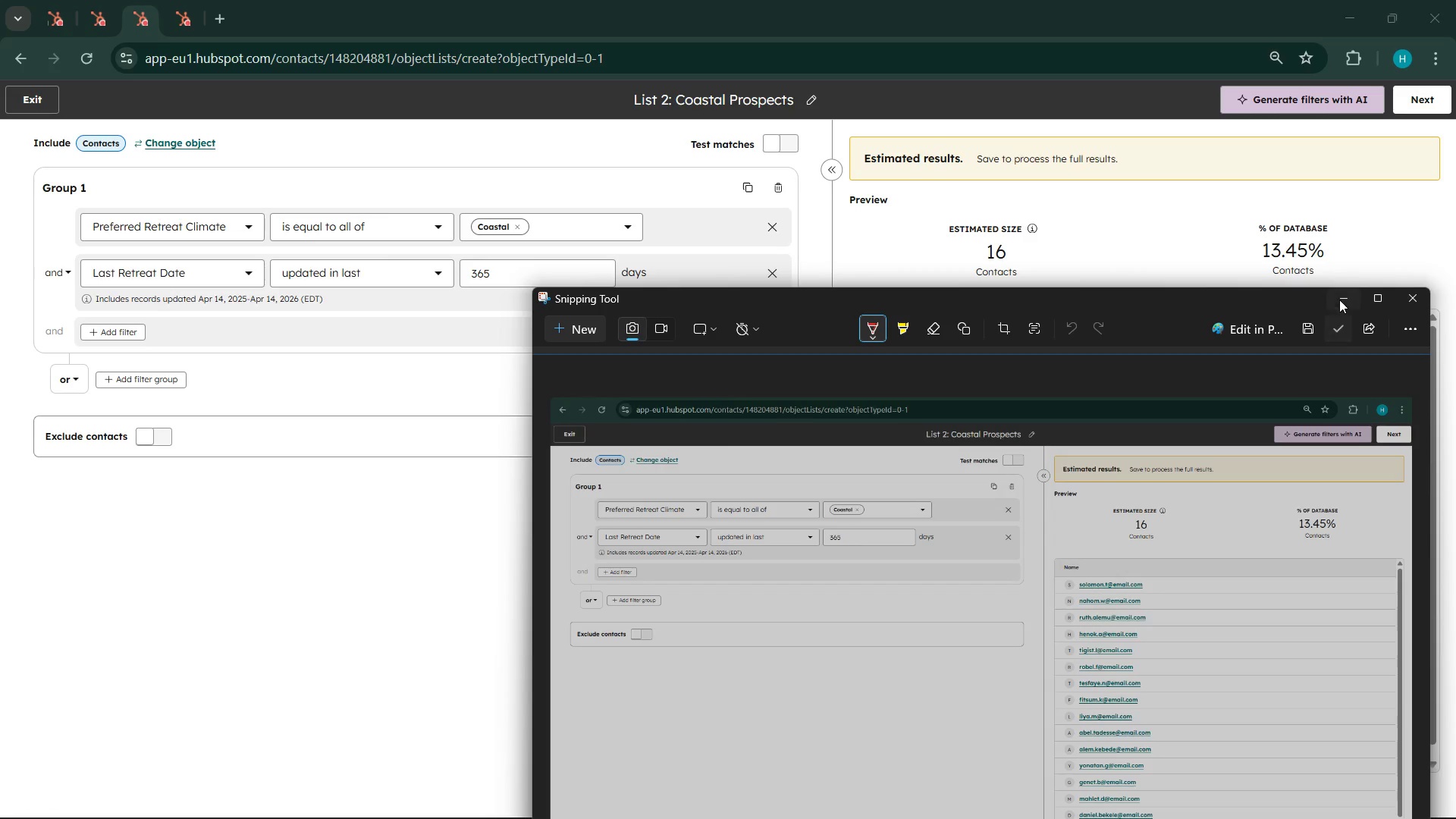 
left_click([1339, 299])
 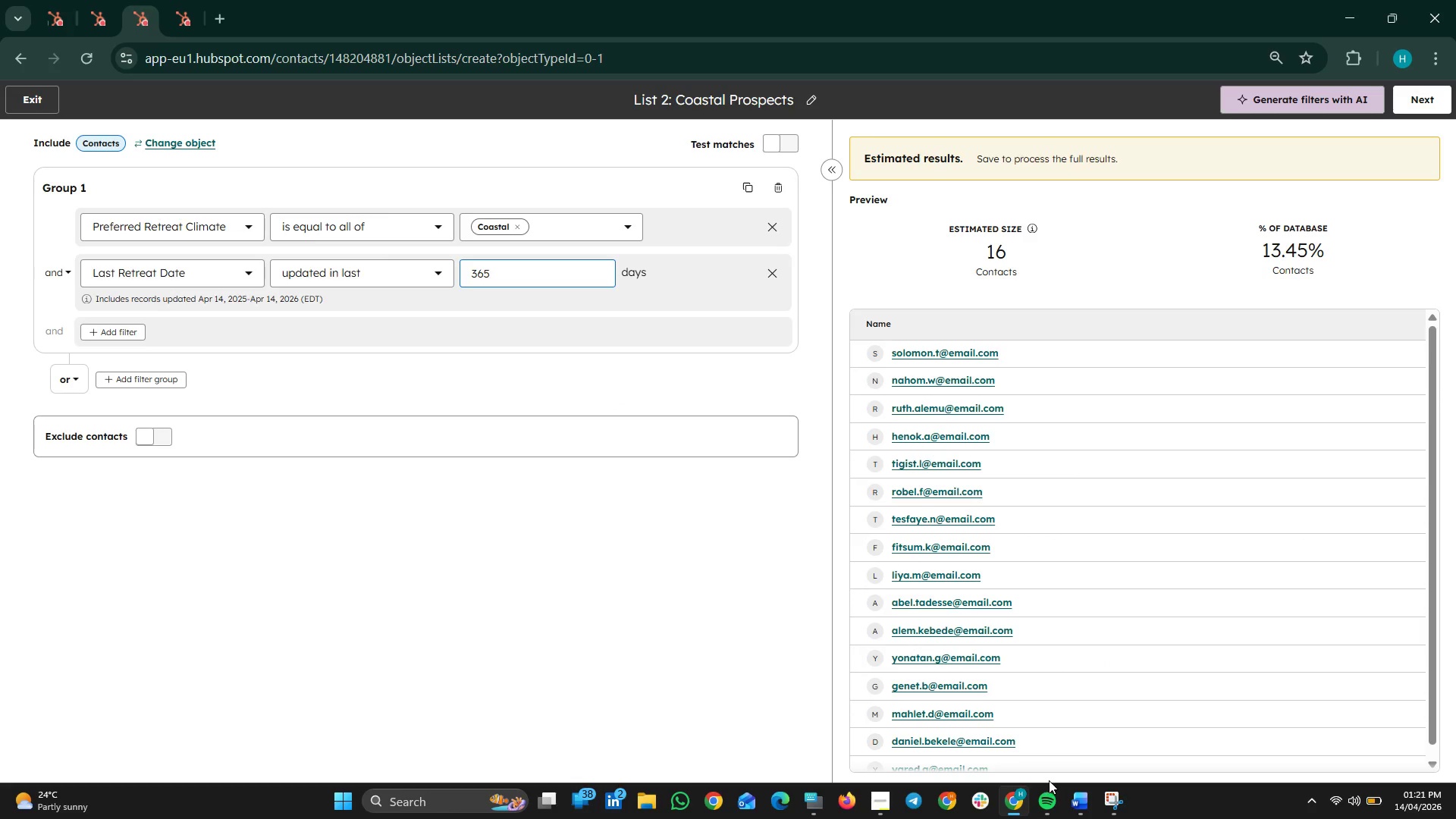 
left_click([1075, 798])
 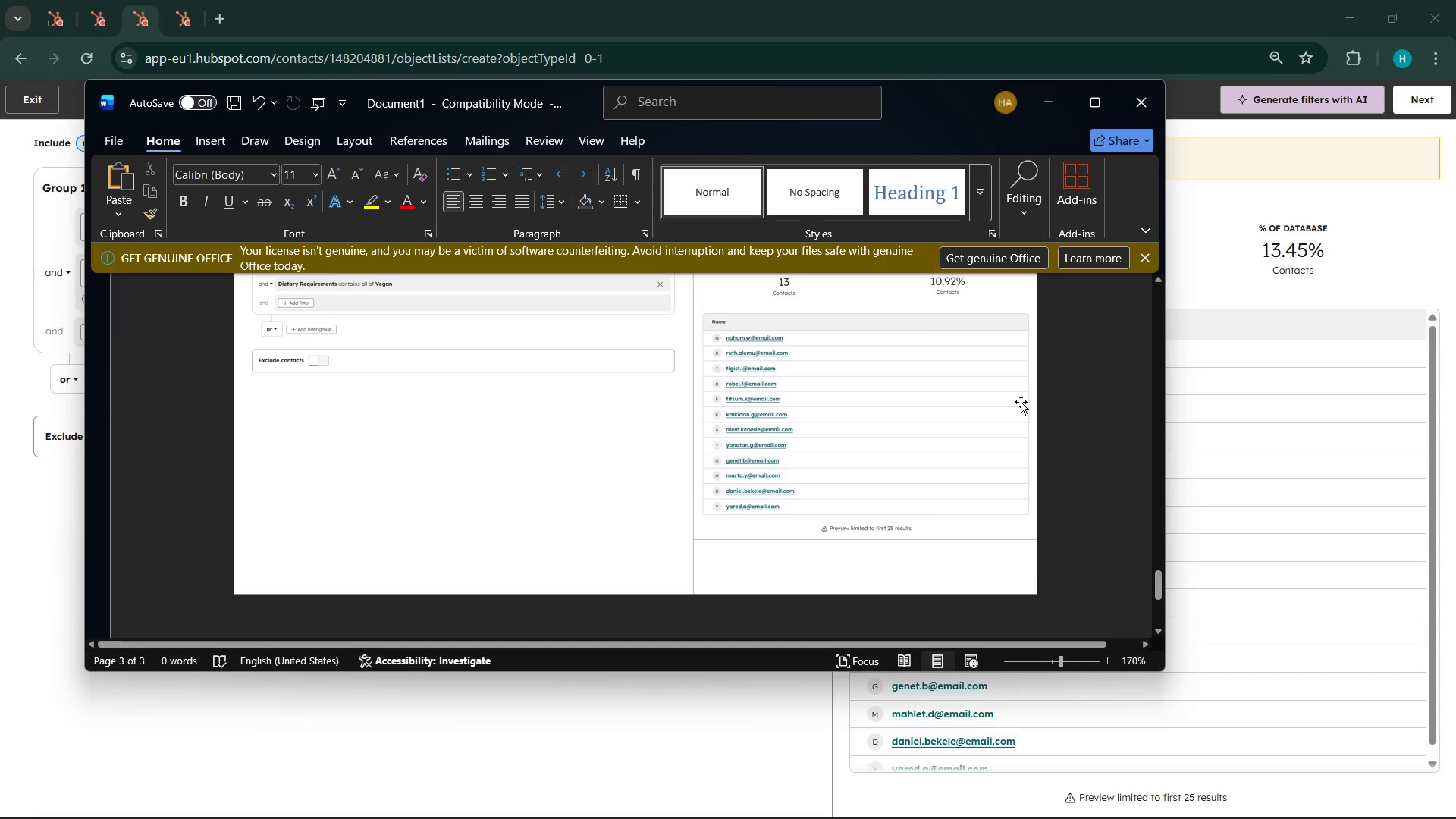 
scroll: coordinate [1097, 598], scroll_direction: down, amount: 4.0
 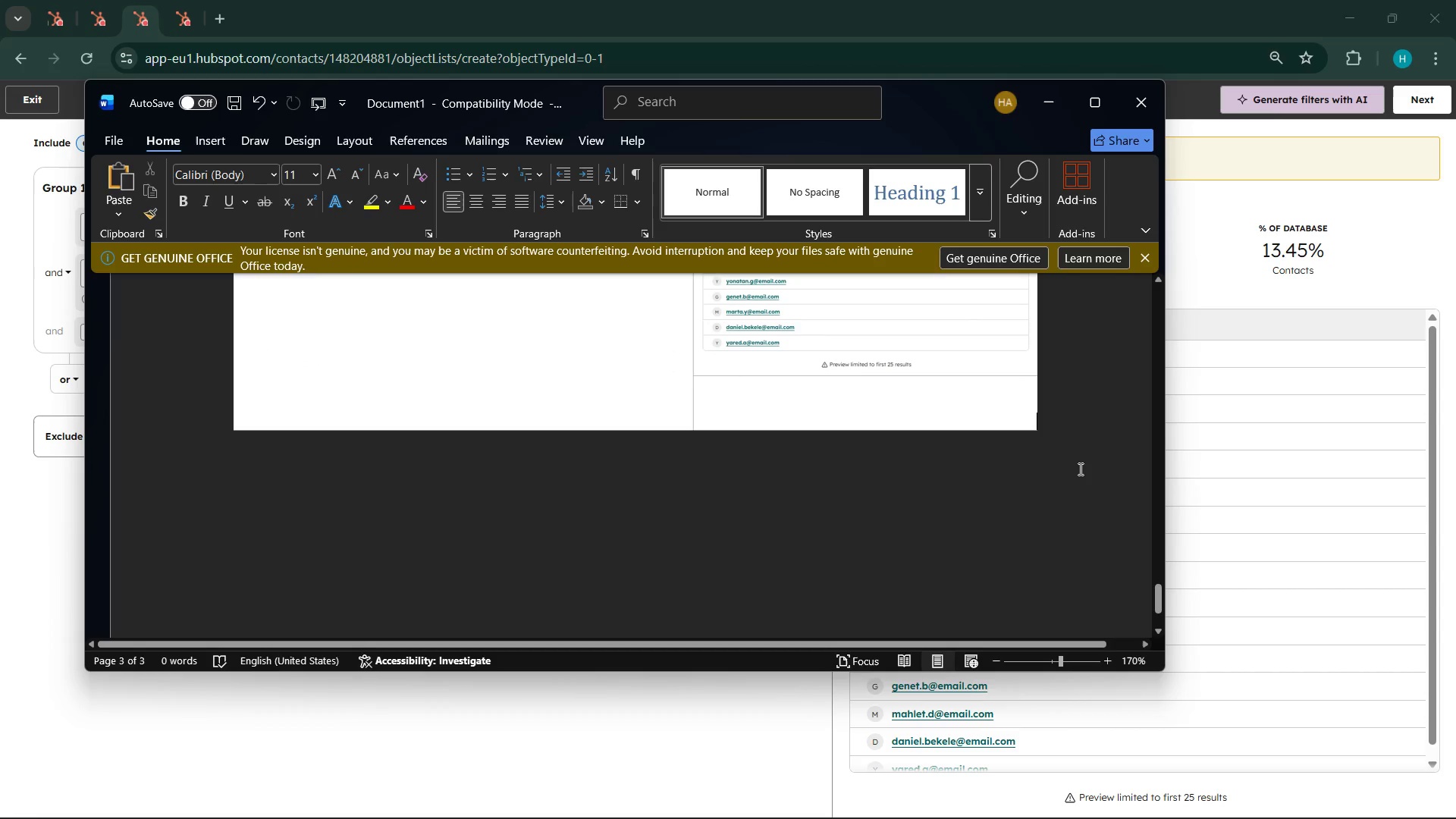 
left_click_drag(start_coordinate=[1081, 452], to_coordinate=[1061, 101])
 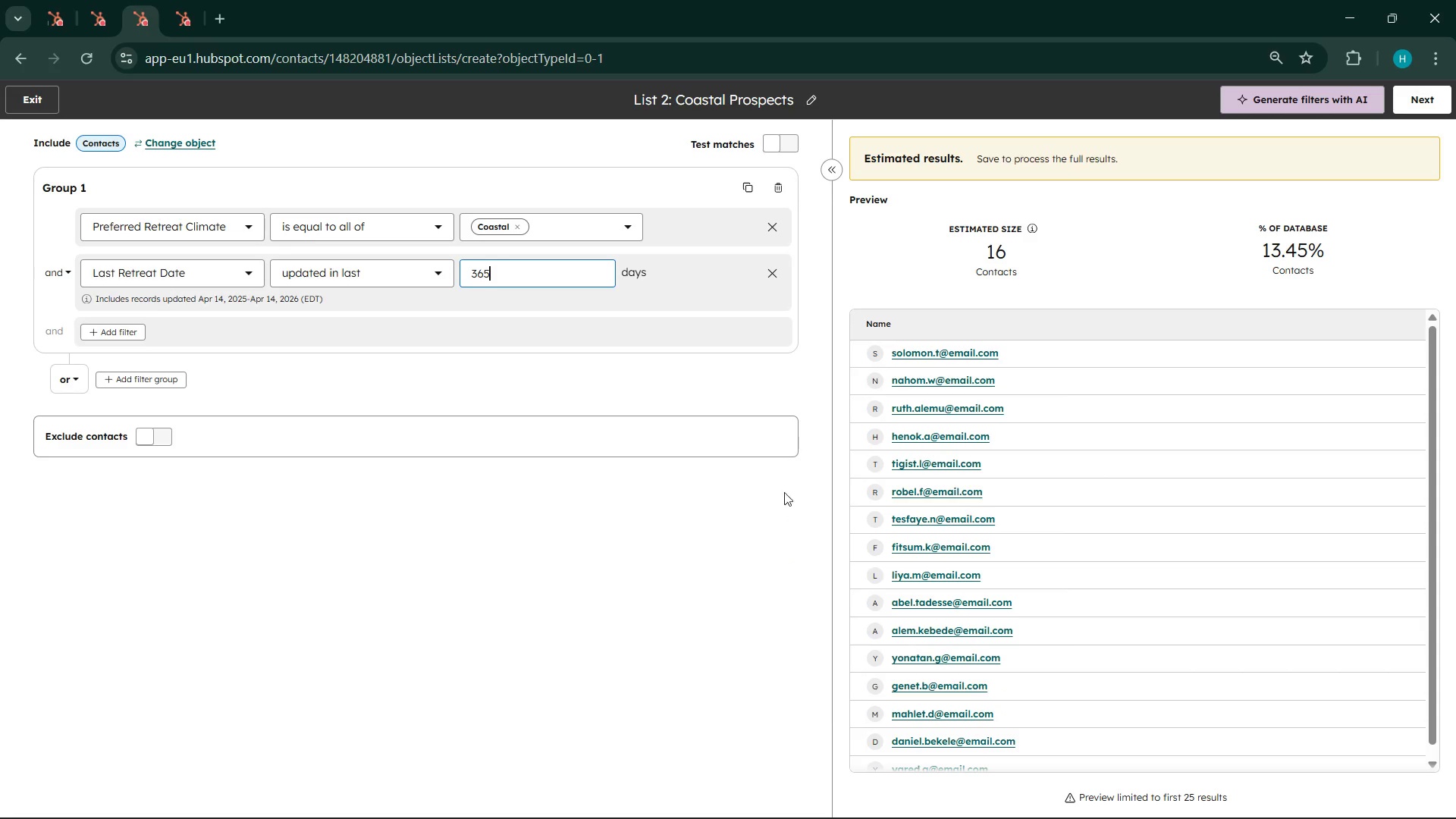 
key(Enter)
 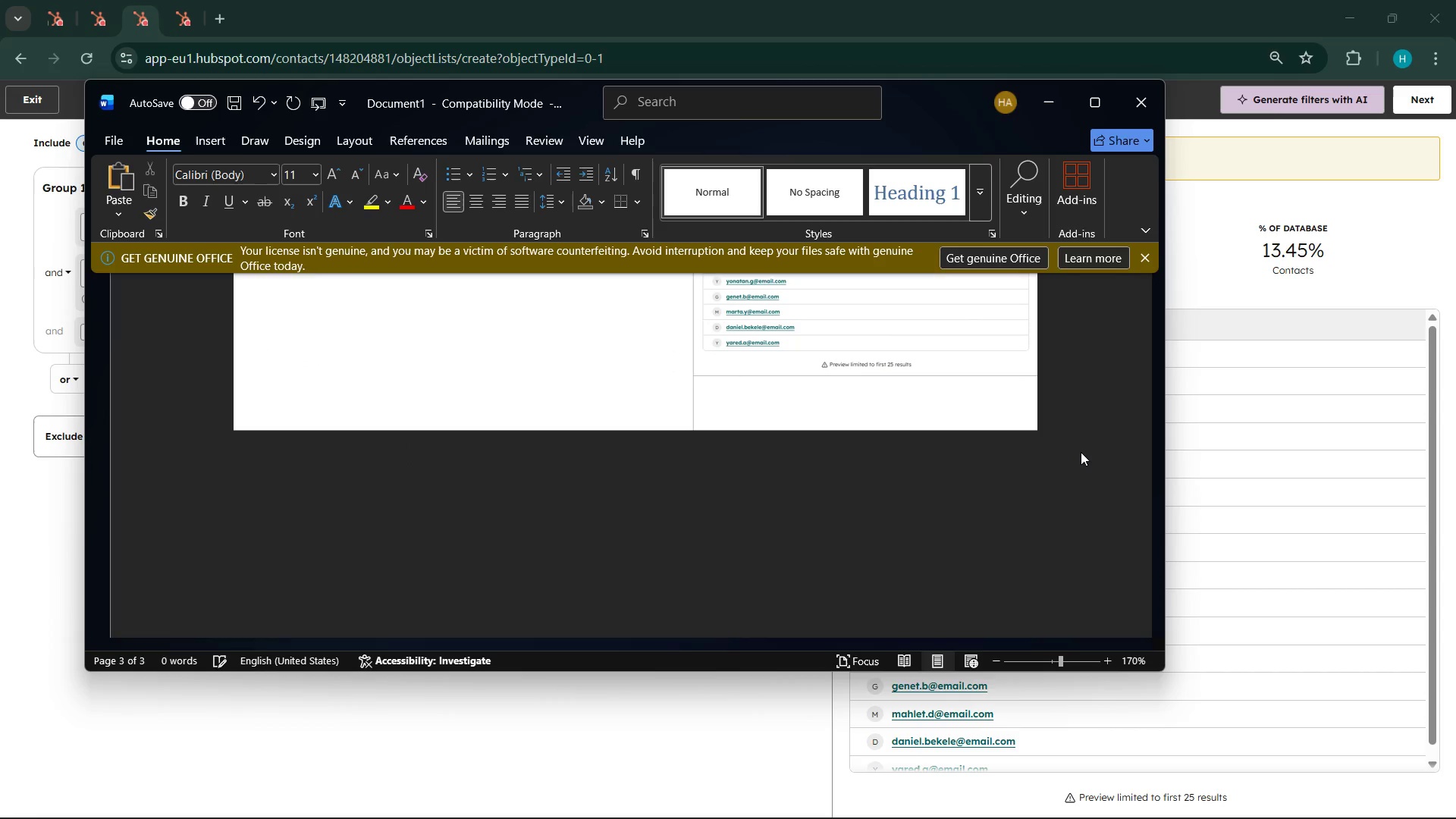 
key(Control+V)
 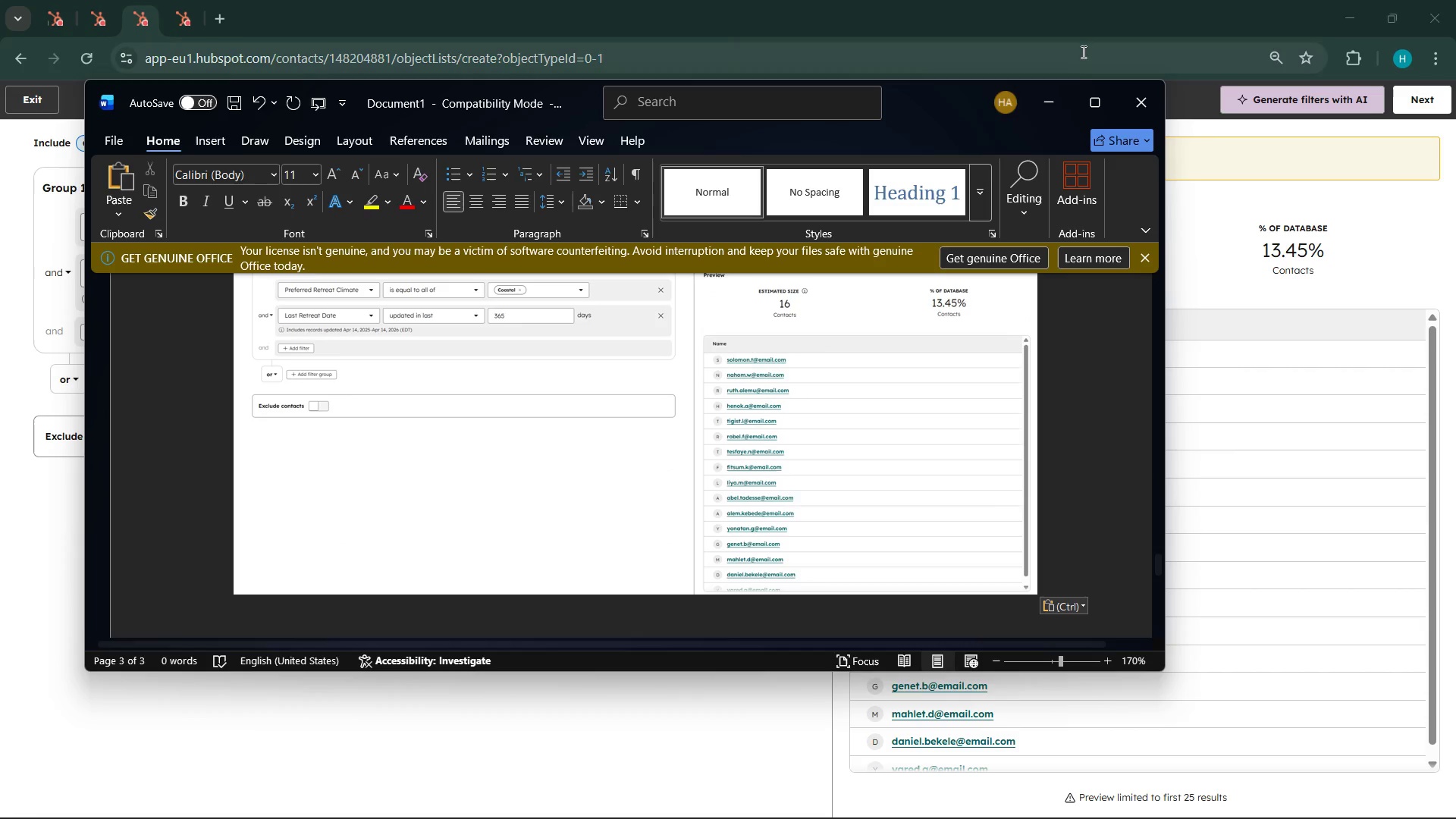 
left_click([1061, 101])
 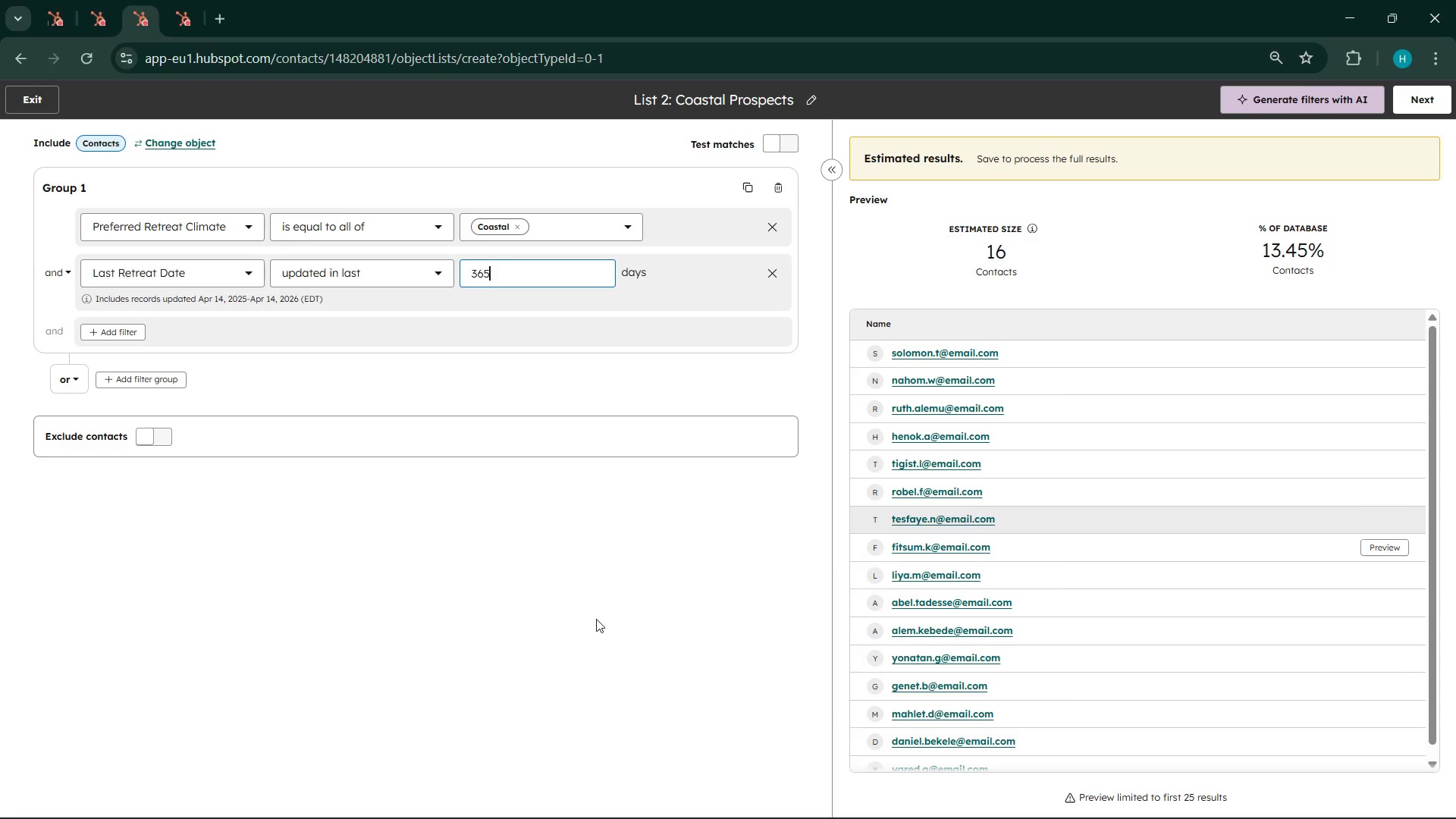 
scroll: coordinate [1213, 560], scroll_direction: down, amount: 6.0
 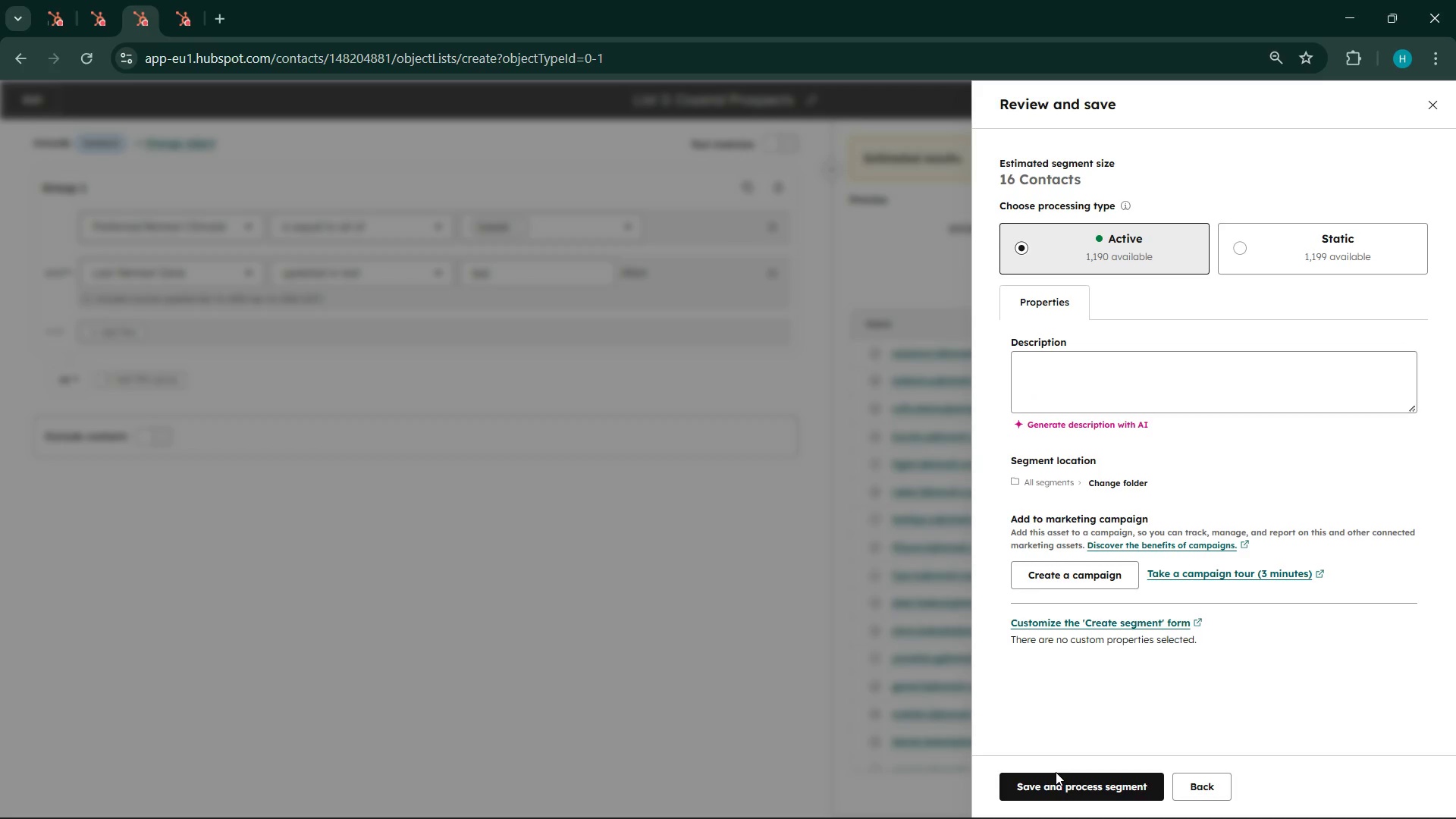 
double_click([1056, 774])
 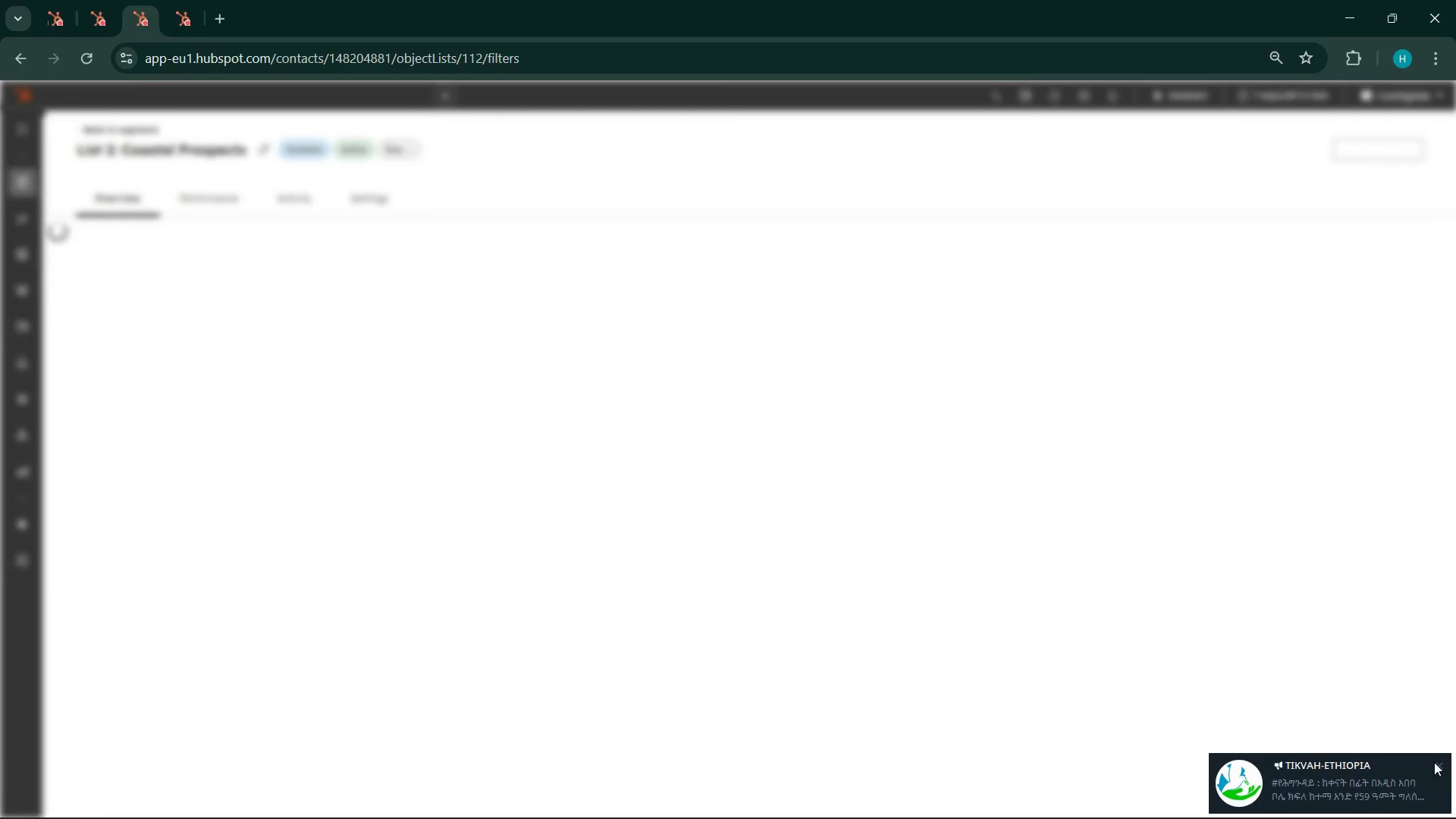 
left_click([1437, 763])
 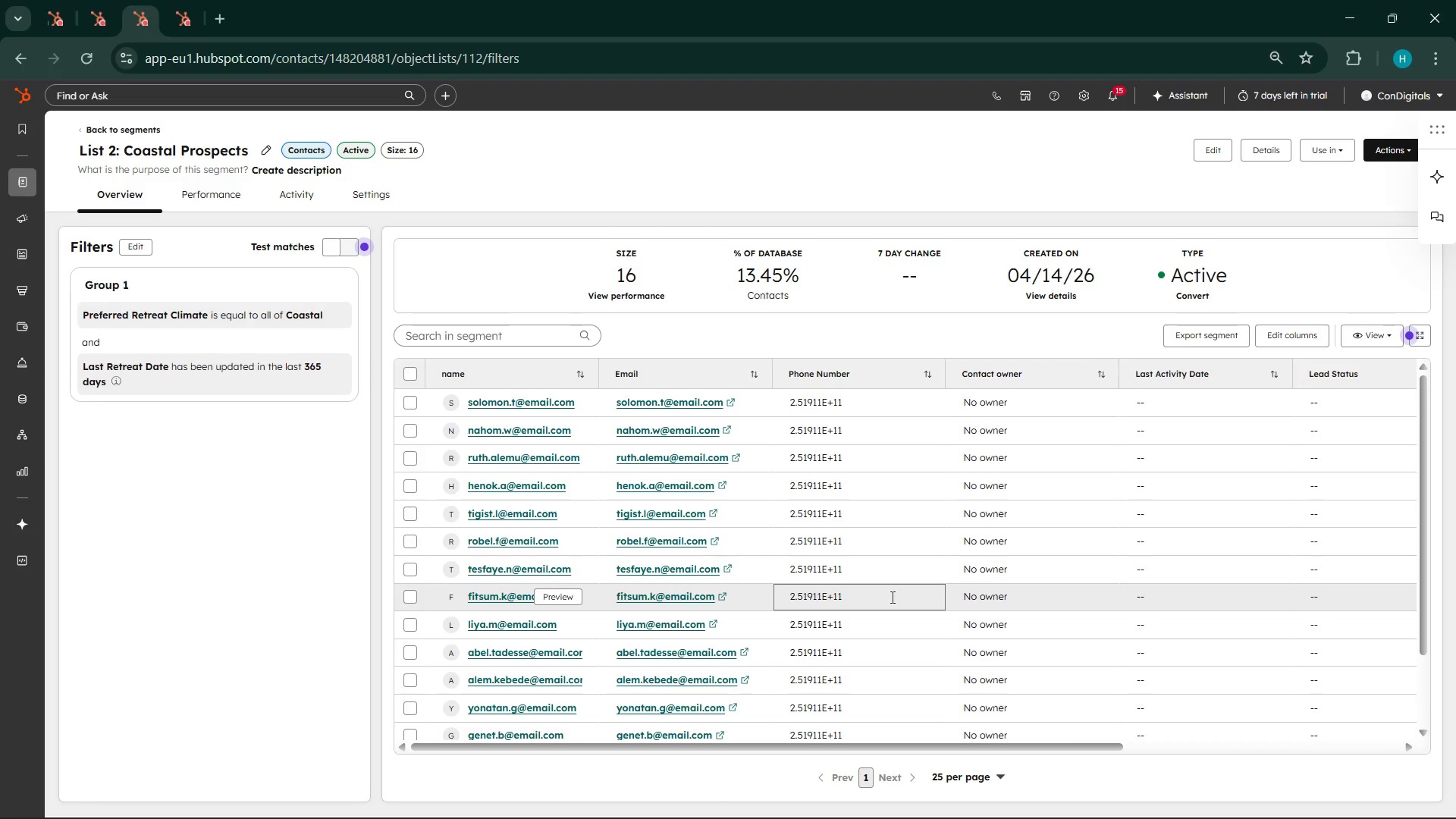 
wait(16.34)
 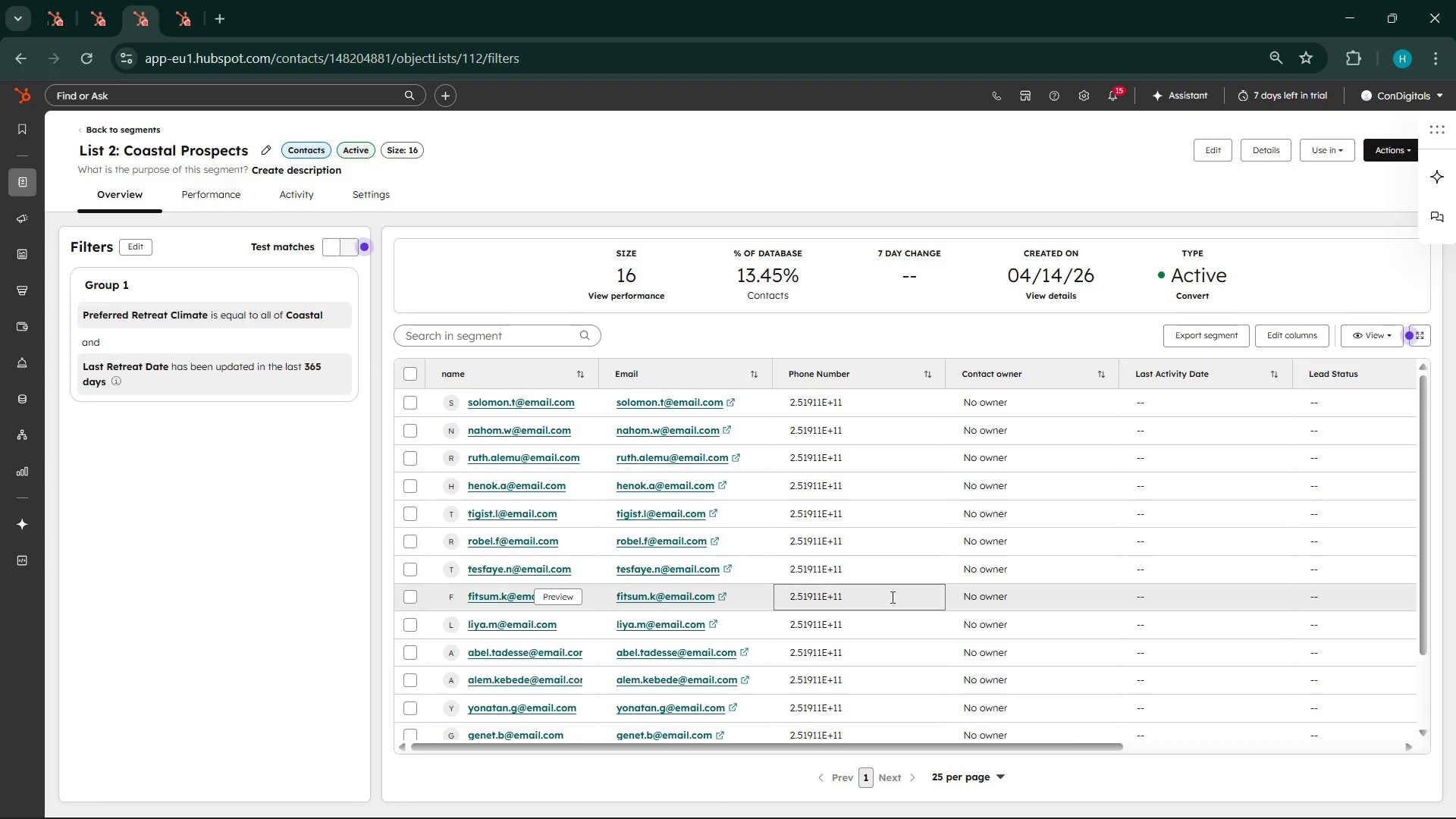 
left_click([45, 0])
 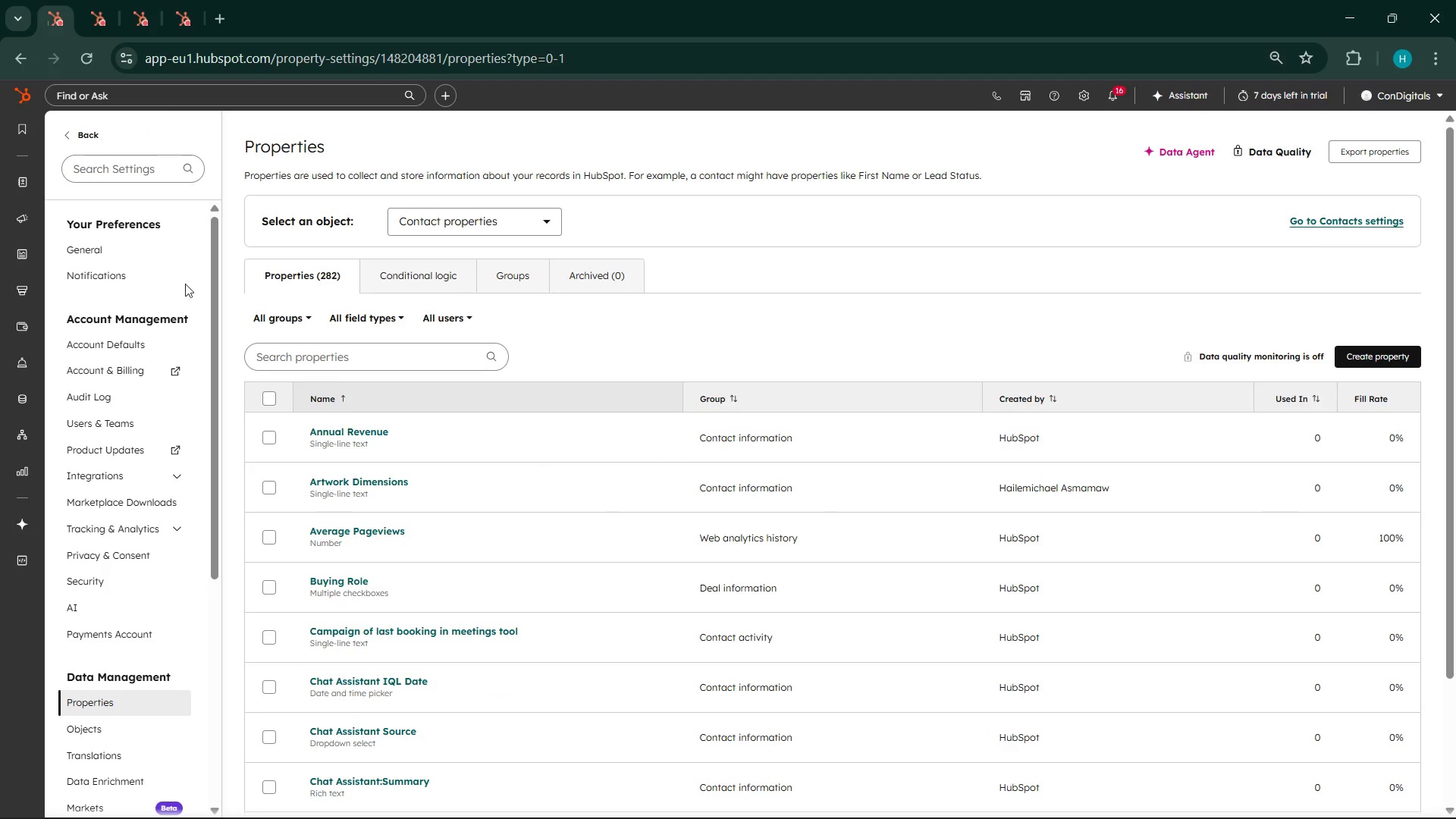 
left_click([143, 0])
 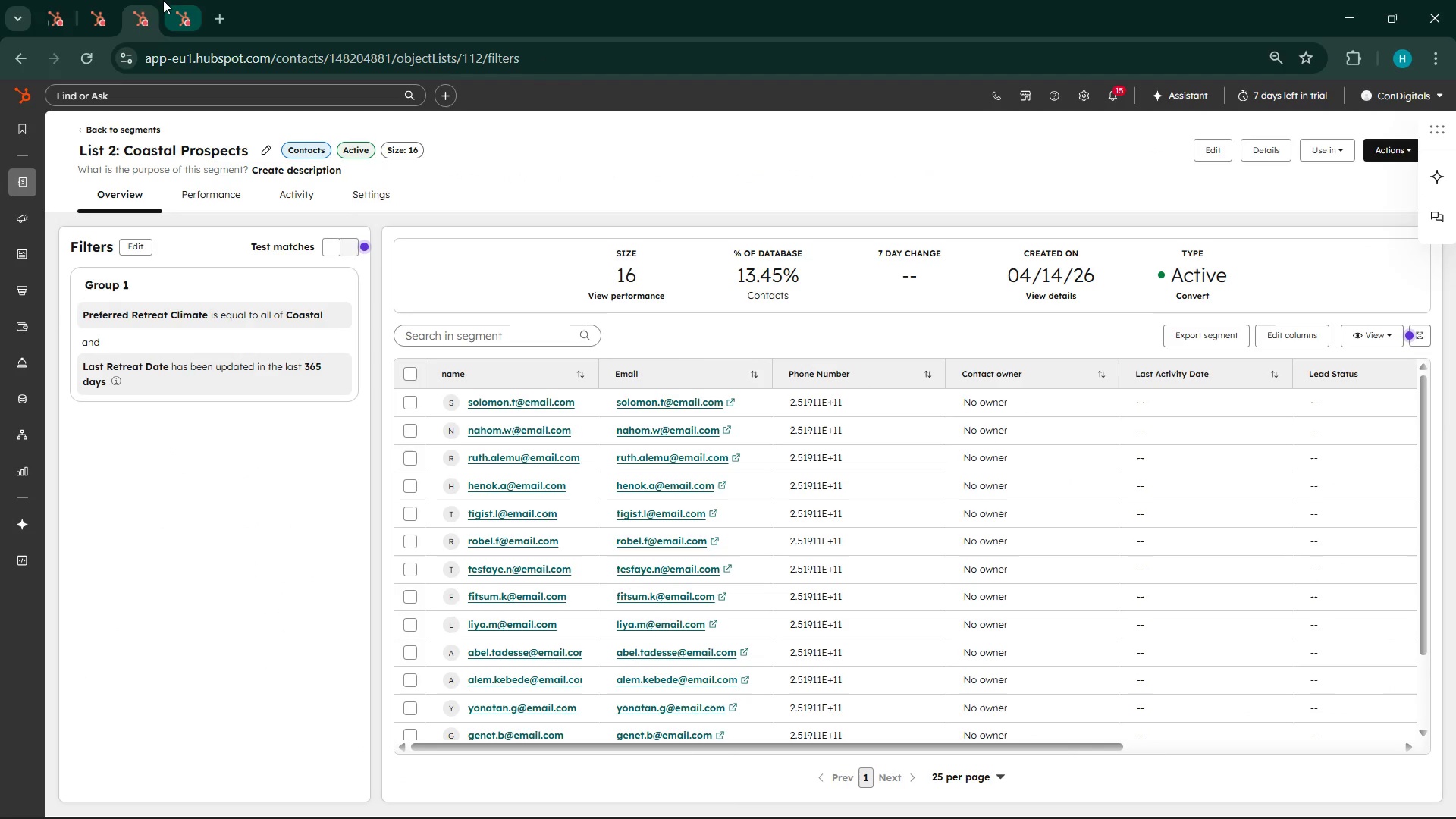 
left_click([163, 0])
 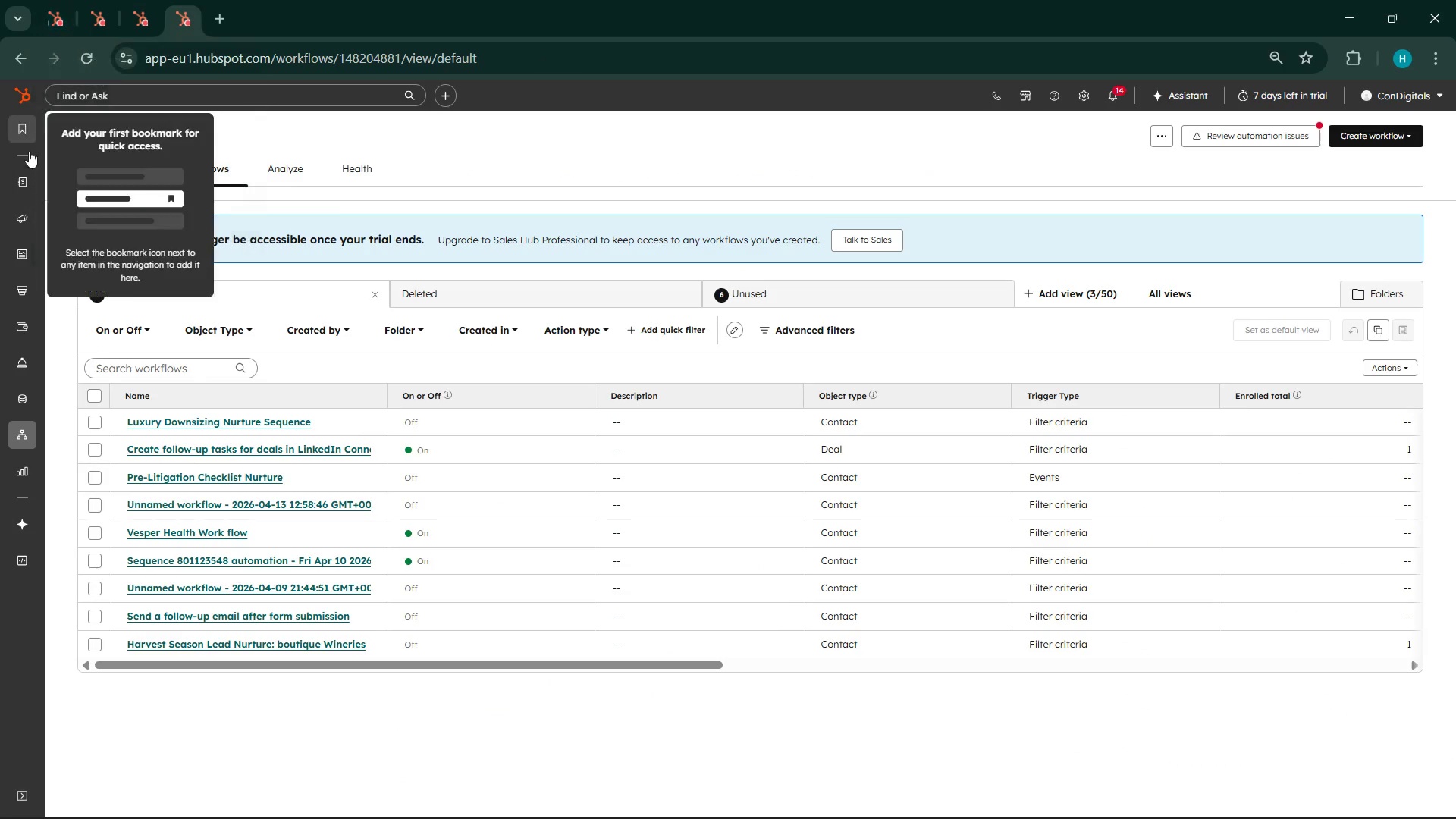 
left_click([84, 193])
 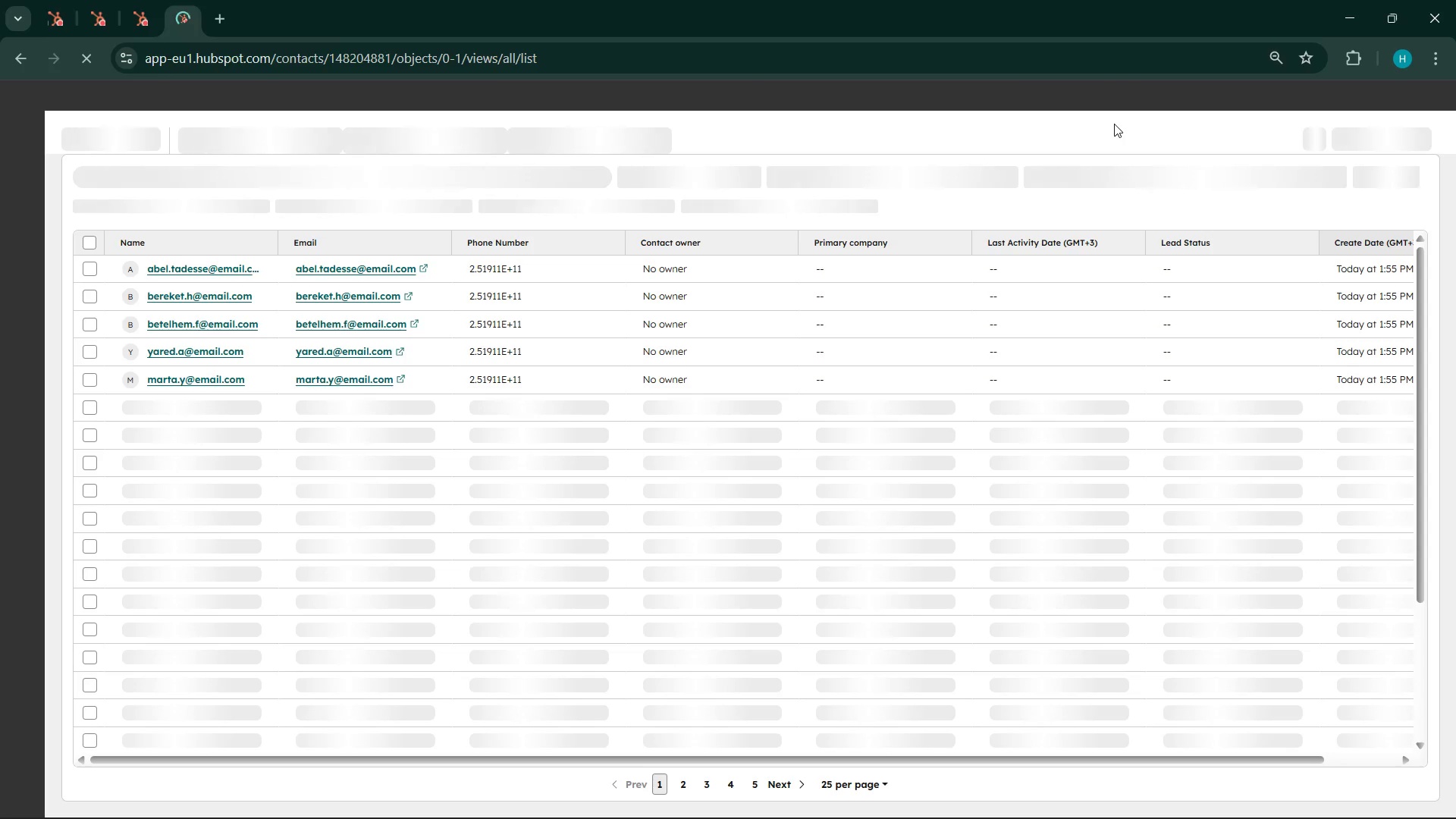 
wait(10.94)
 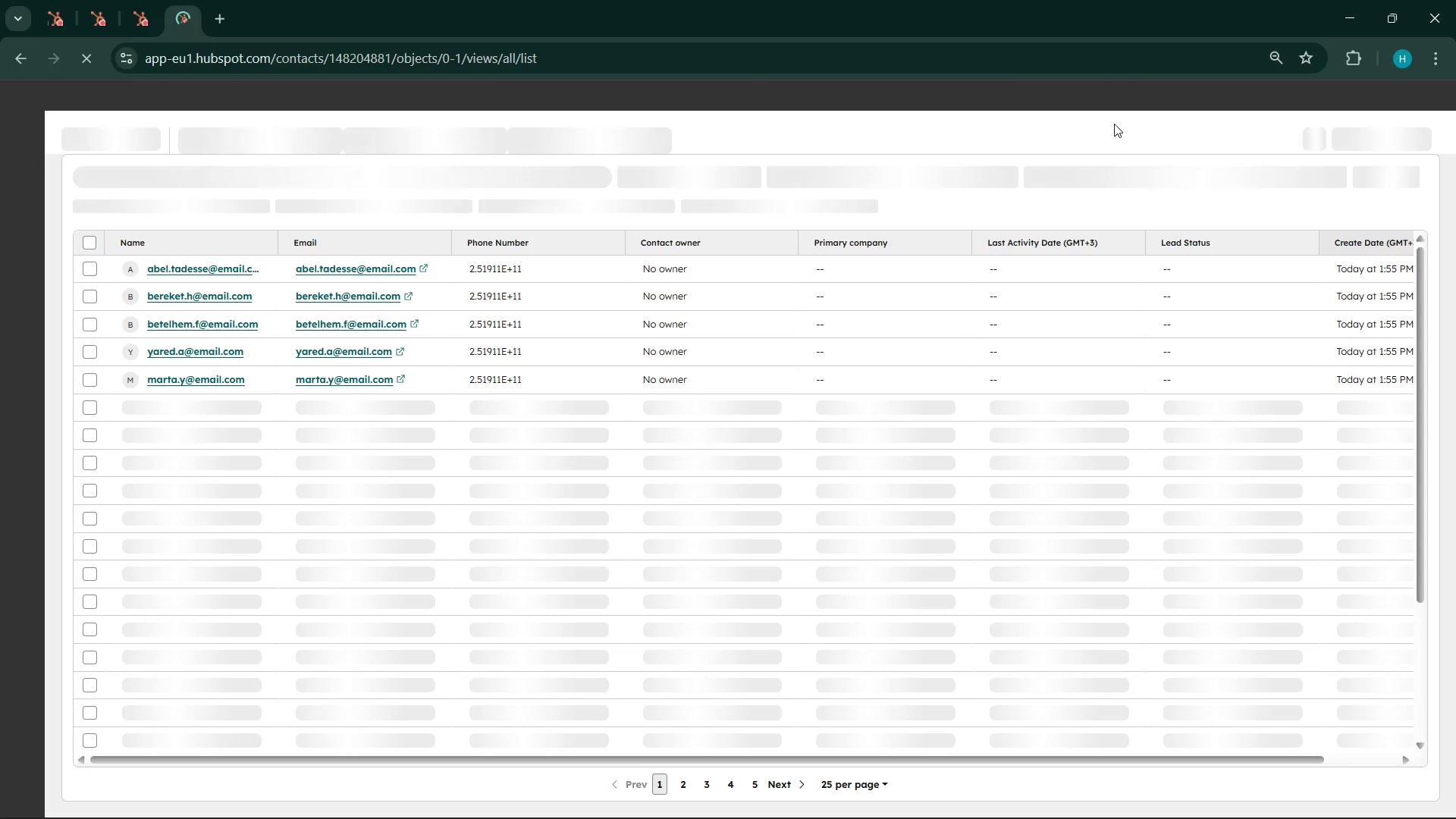 
left_click([1391, 137])
 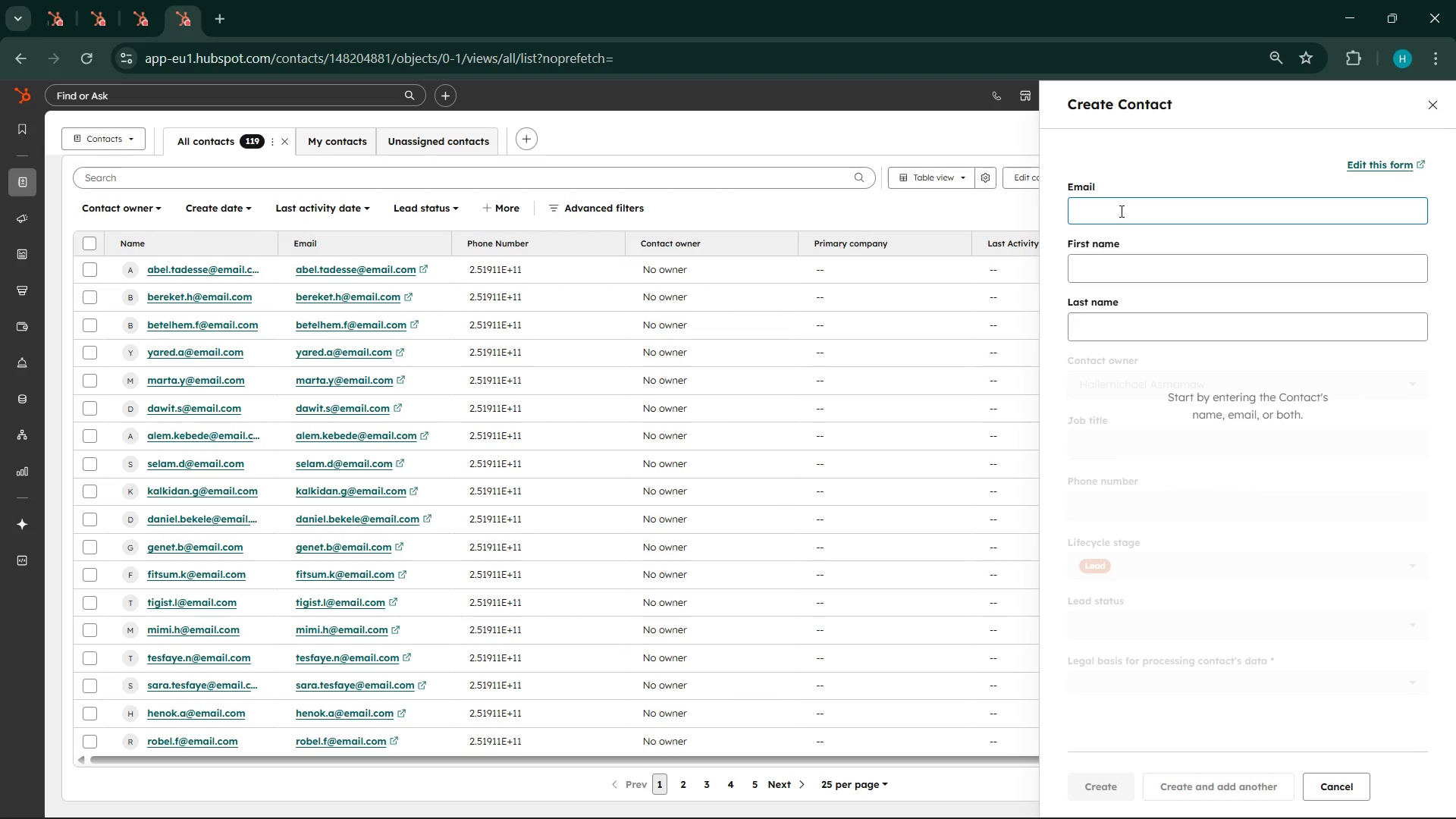 
wait(15.14)
 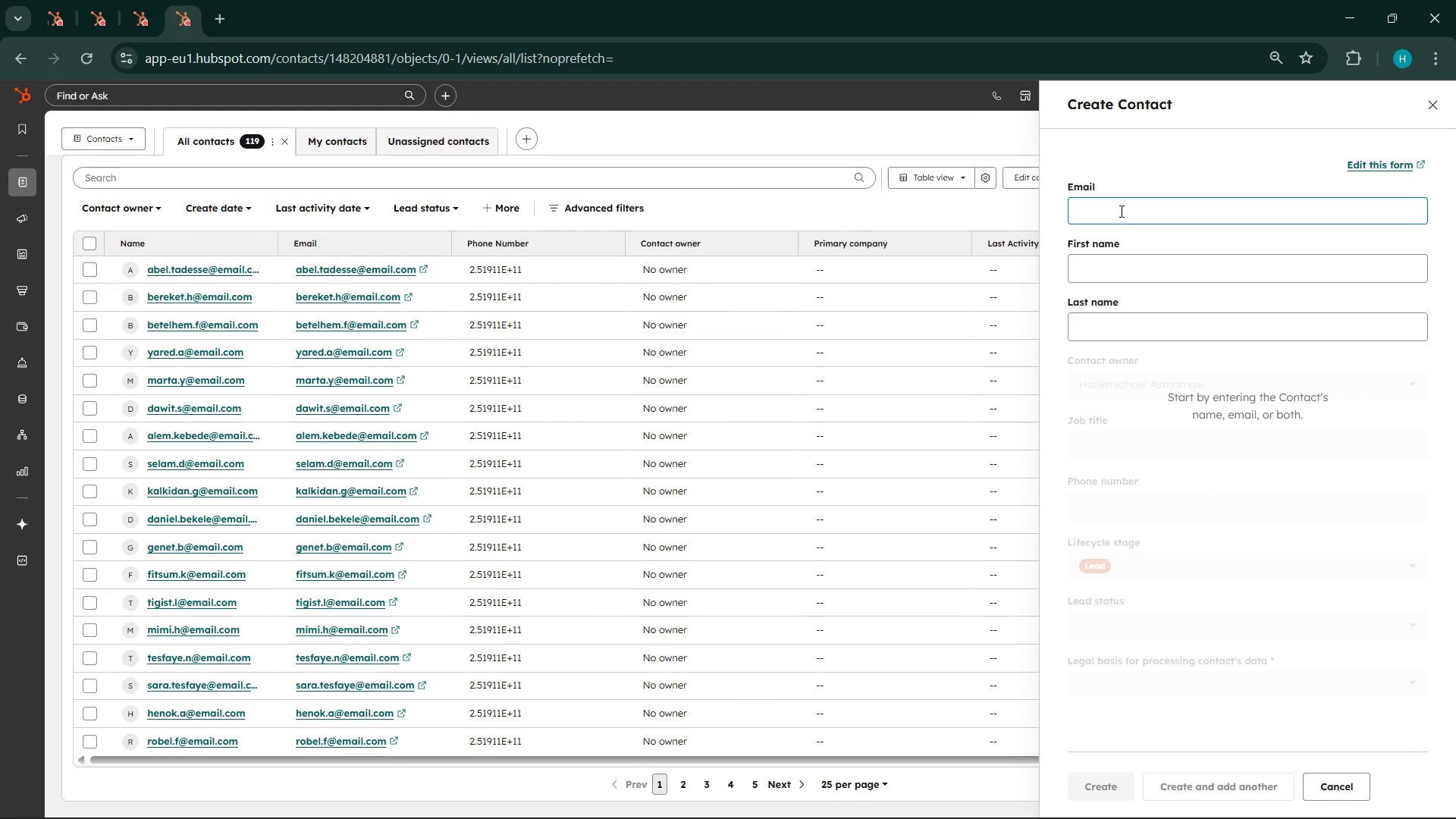 
left_click([1123, 209])
 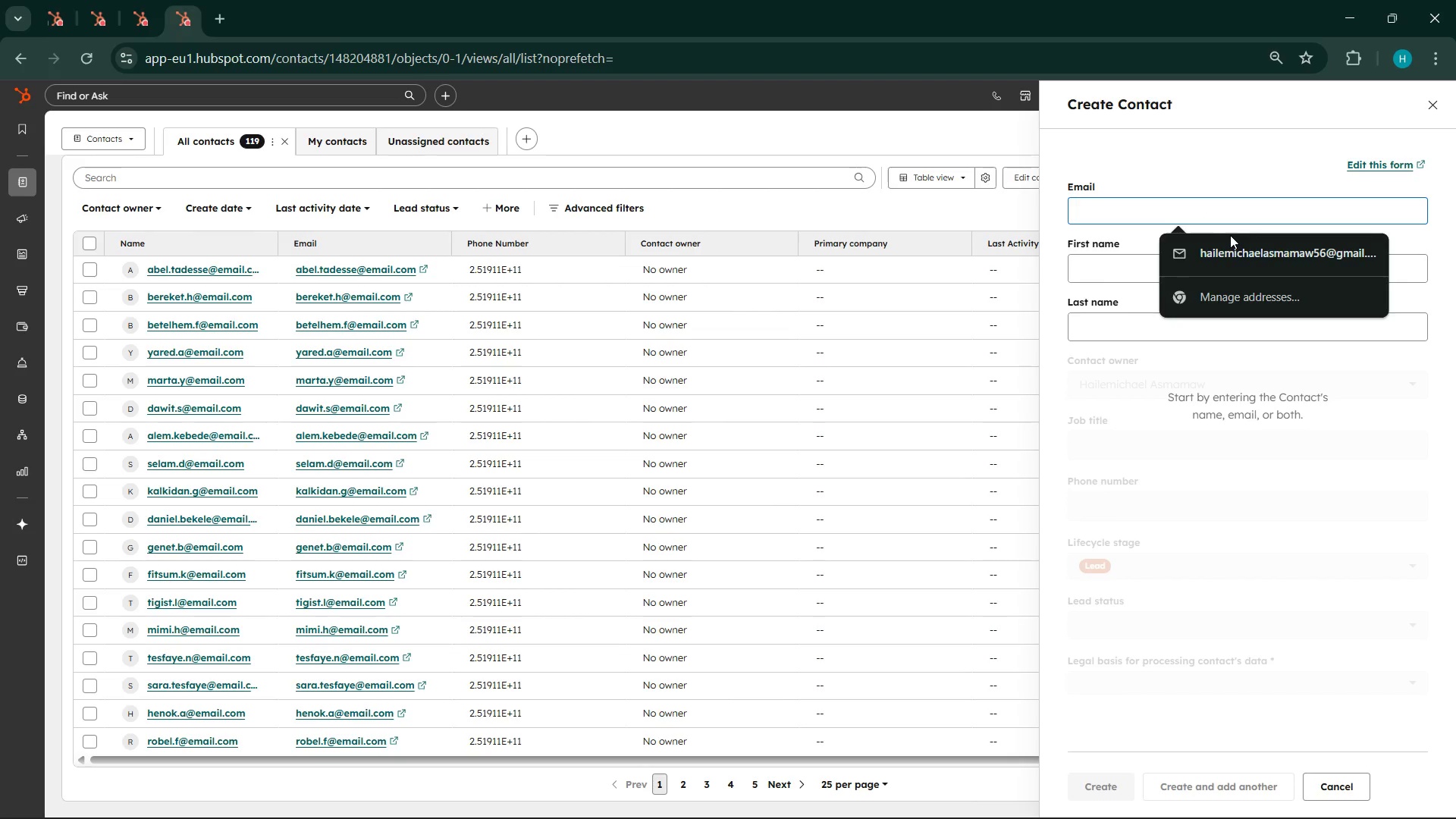 
left_click([1235, 255])
 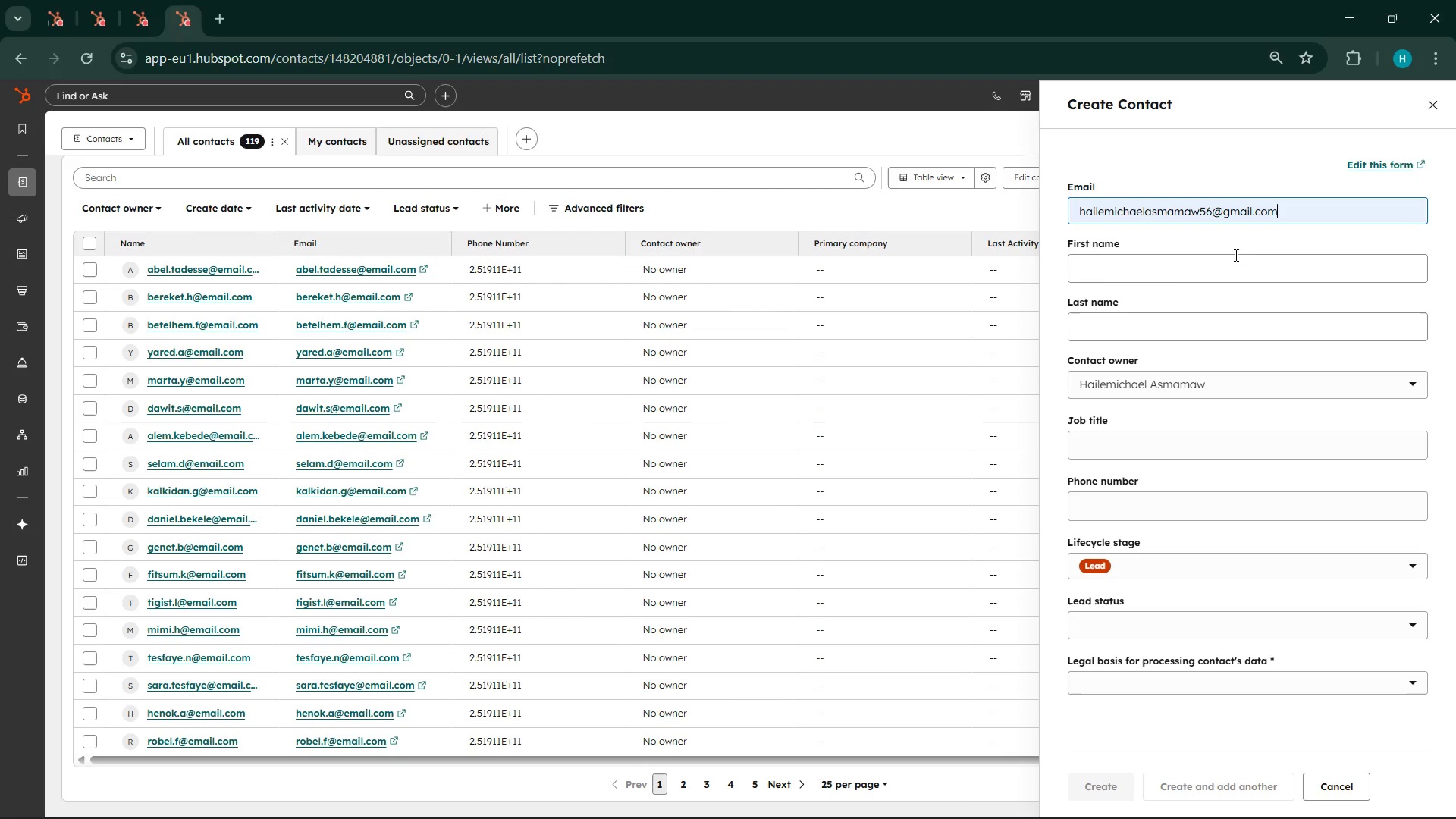 
left_click([1172, 274])
 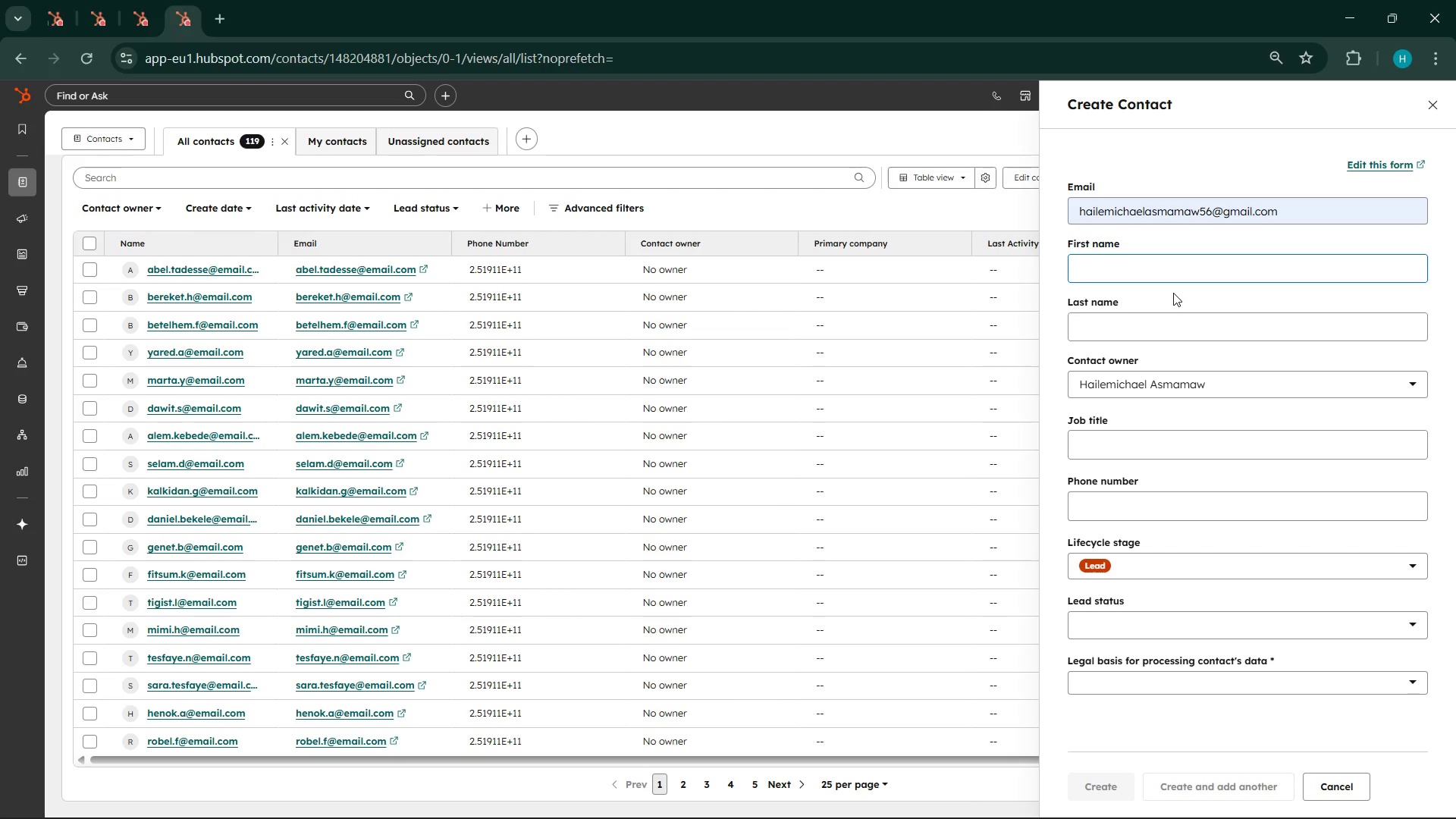 
wait(17.33)
 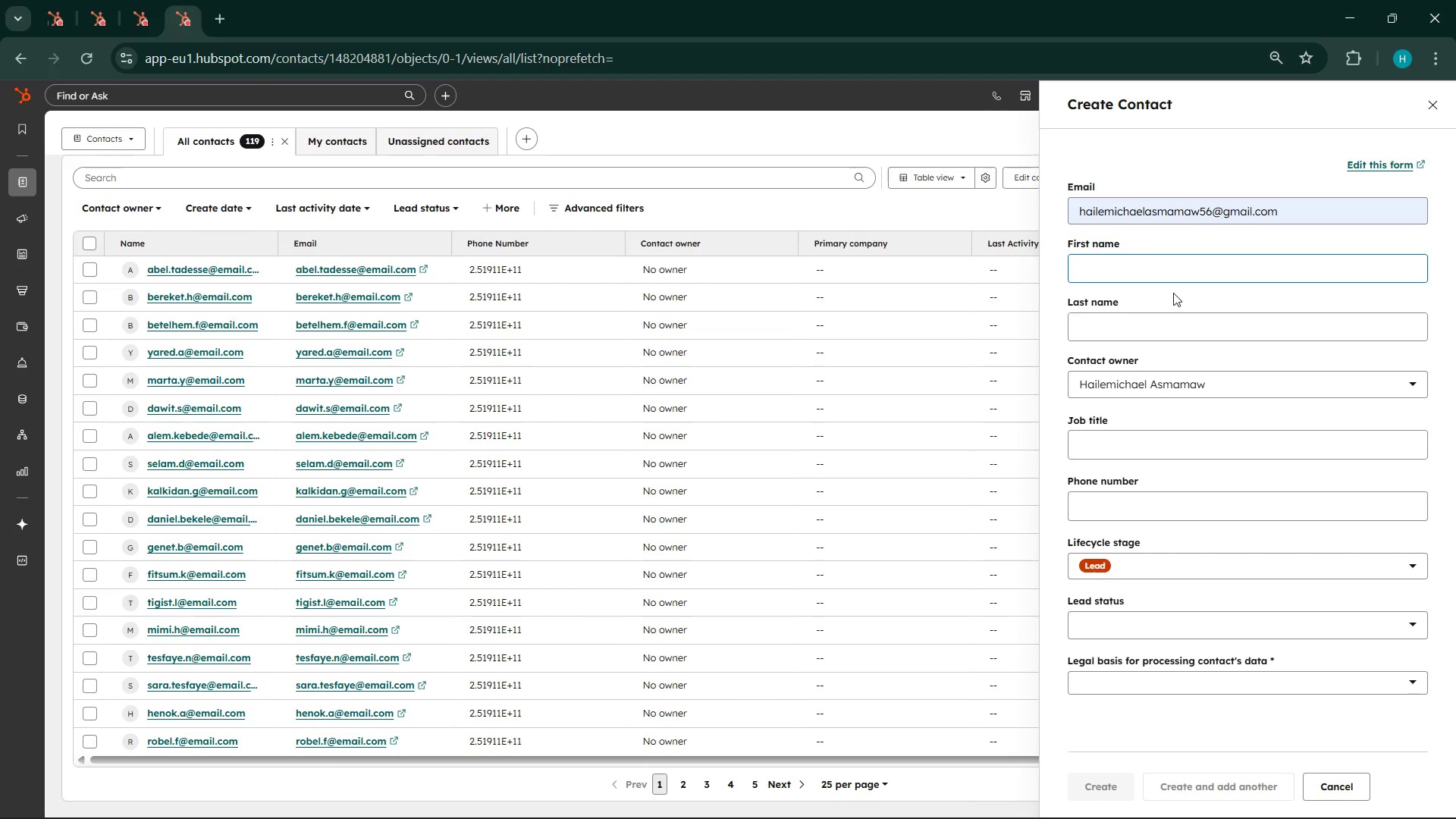 
left_click([1216, 629])
 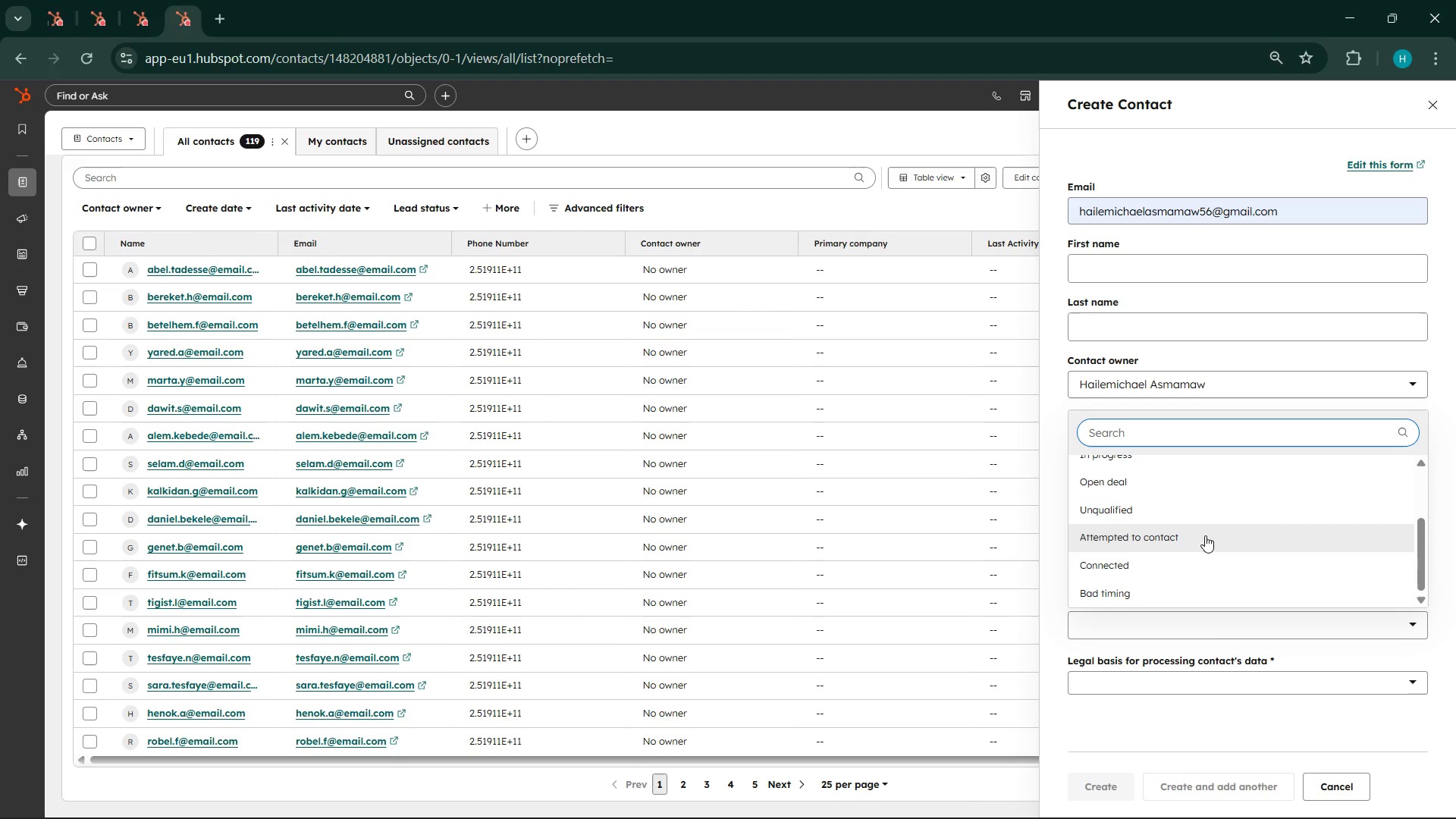 
left_click([1192, 670])
 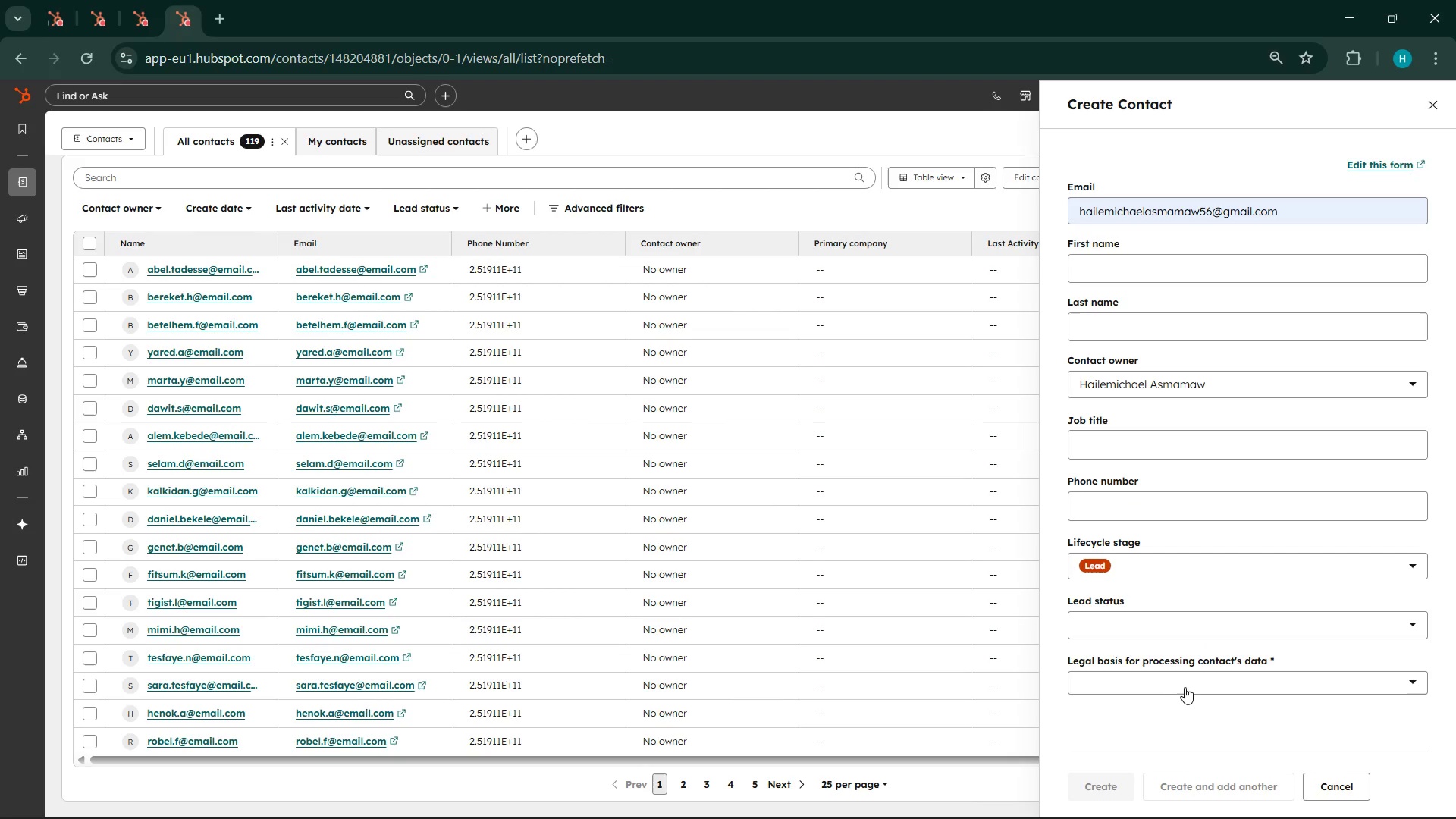 
left_click([1185, 687])
 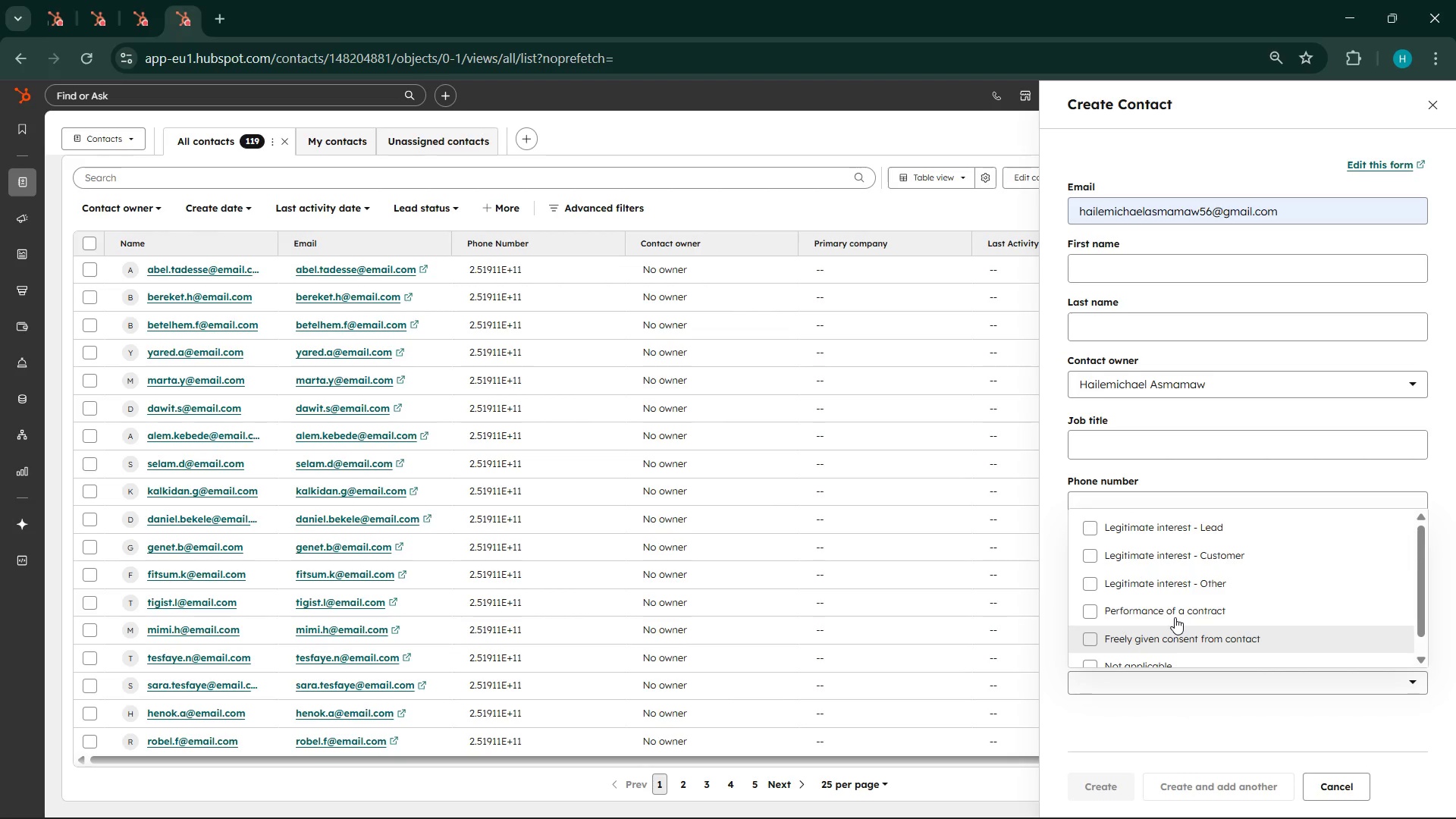 
wait(6.31)
 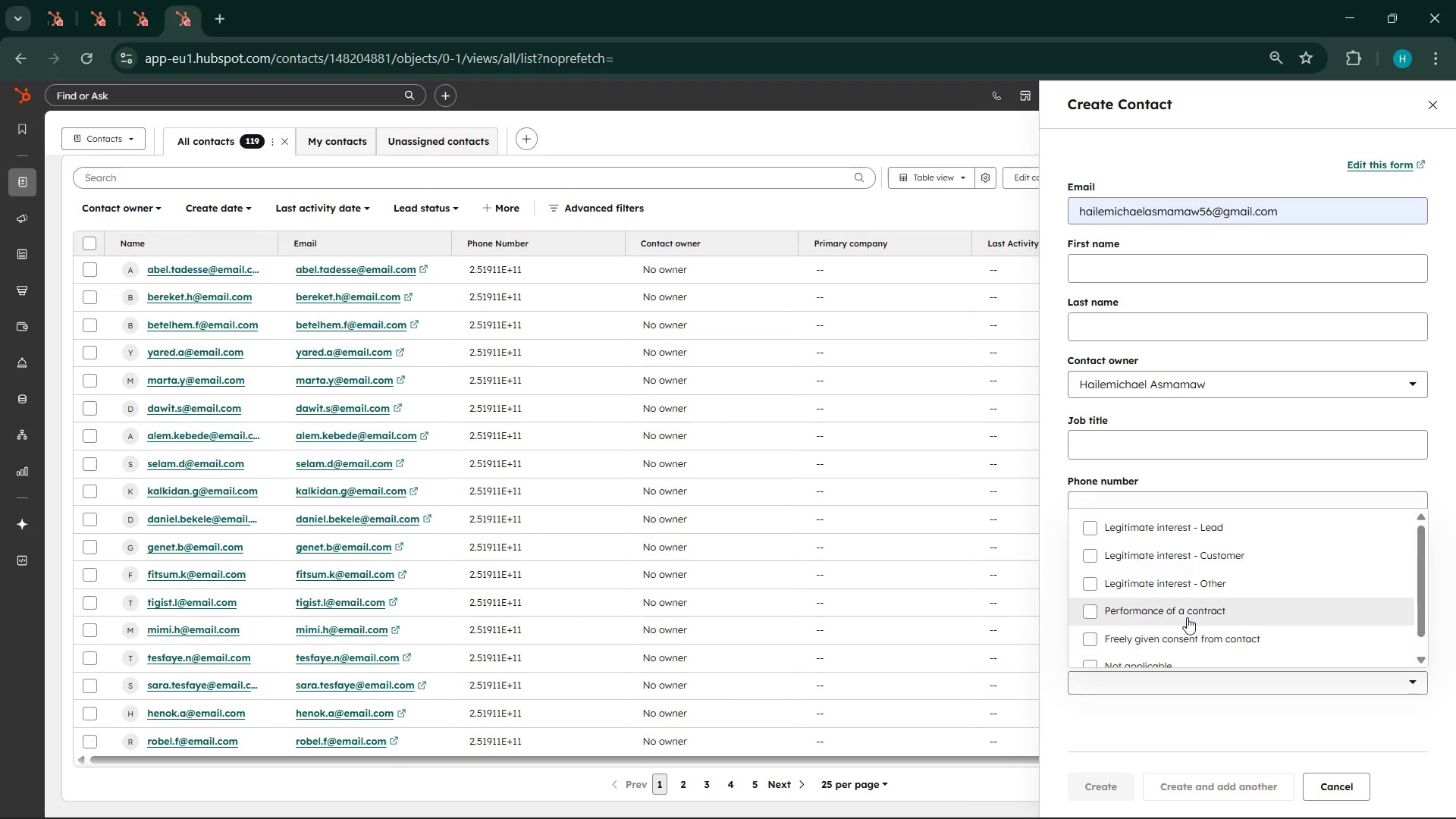 
left_click([1166, 739])
 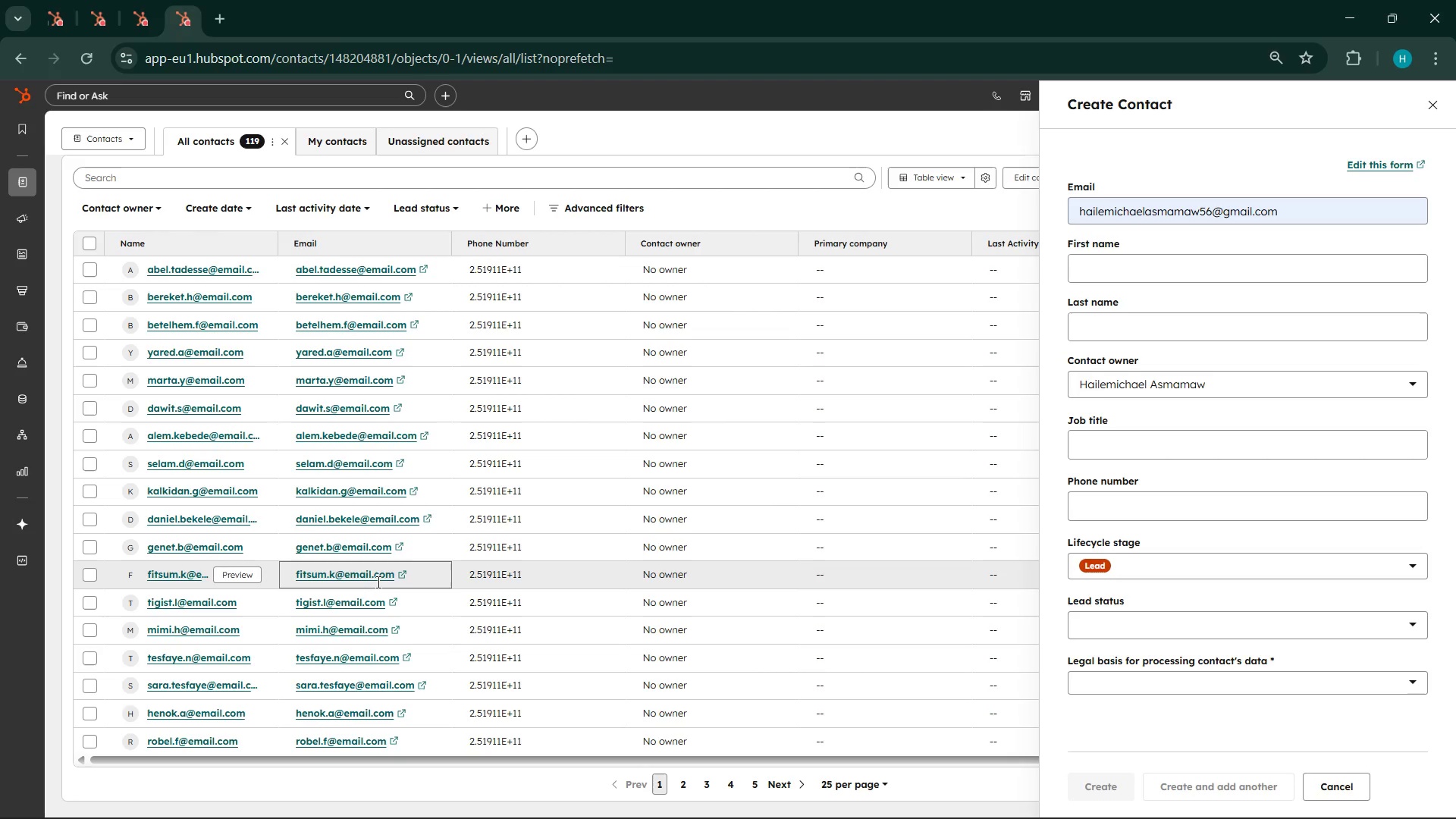 
wait(222.38)
 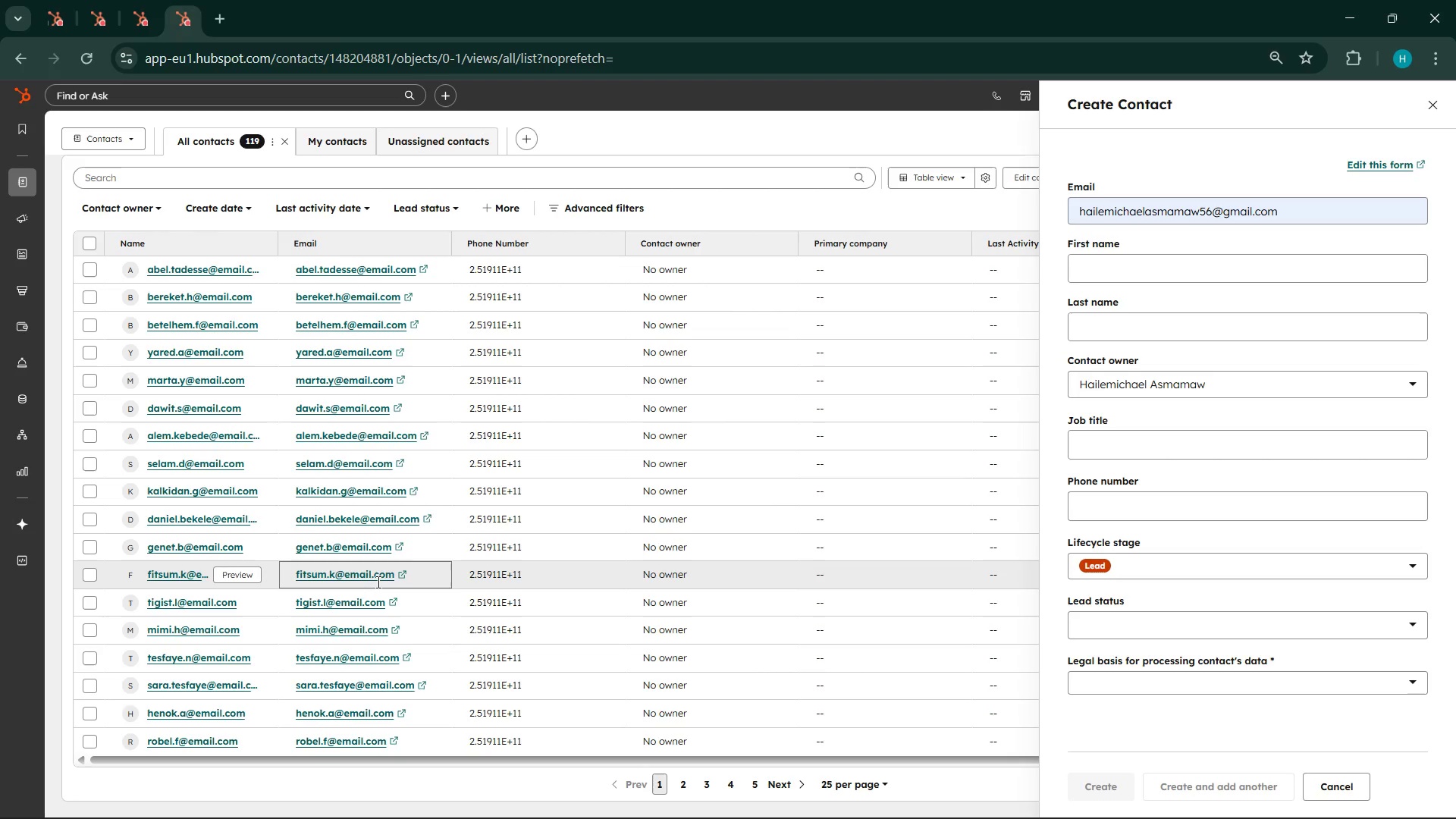 
left_click([1446, 765])
 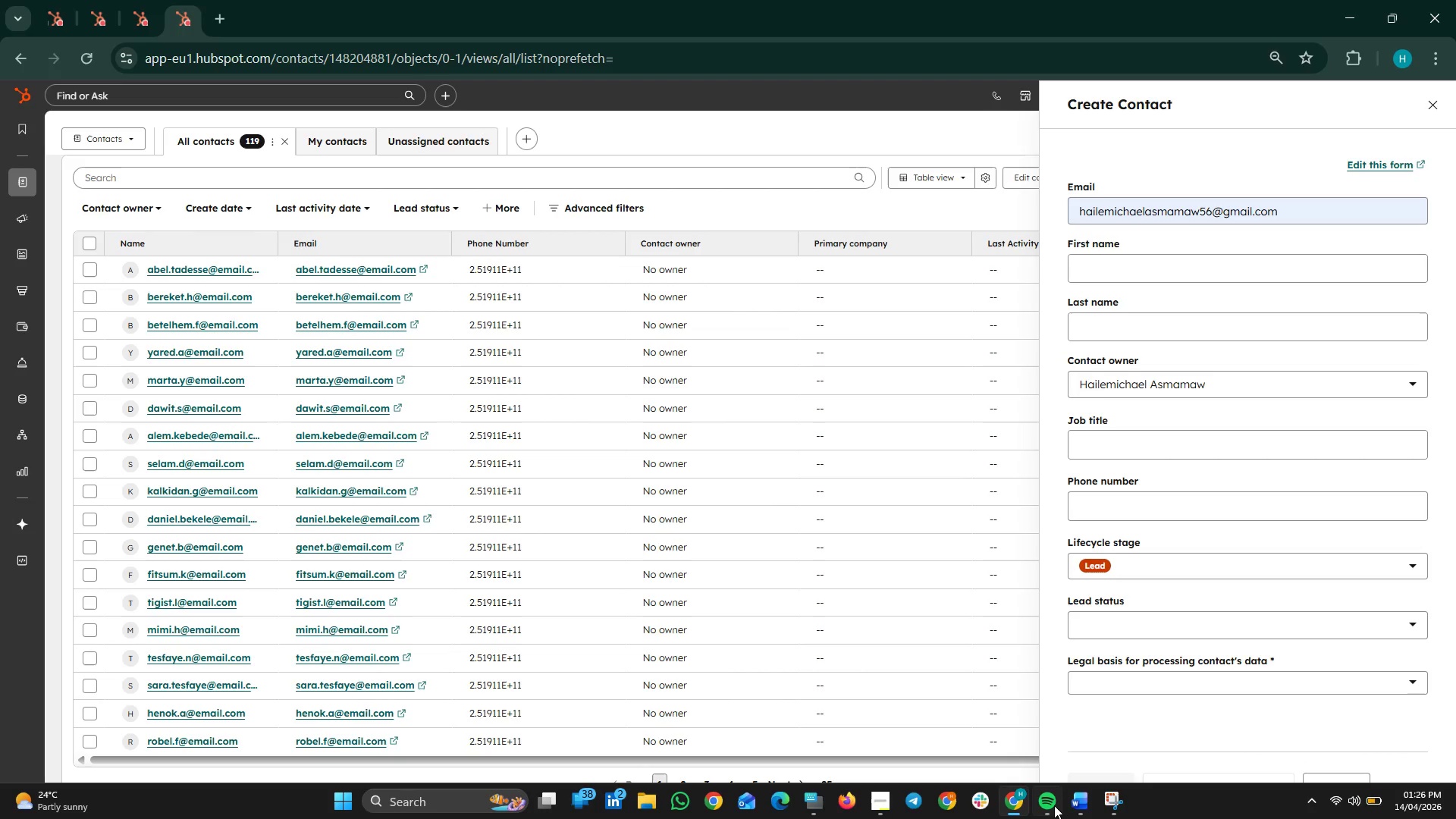 
mouse_move([1106, 783])
 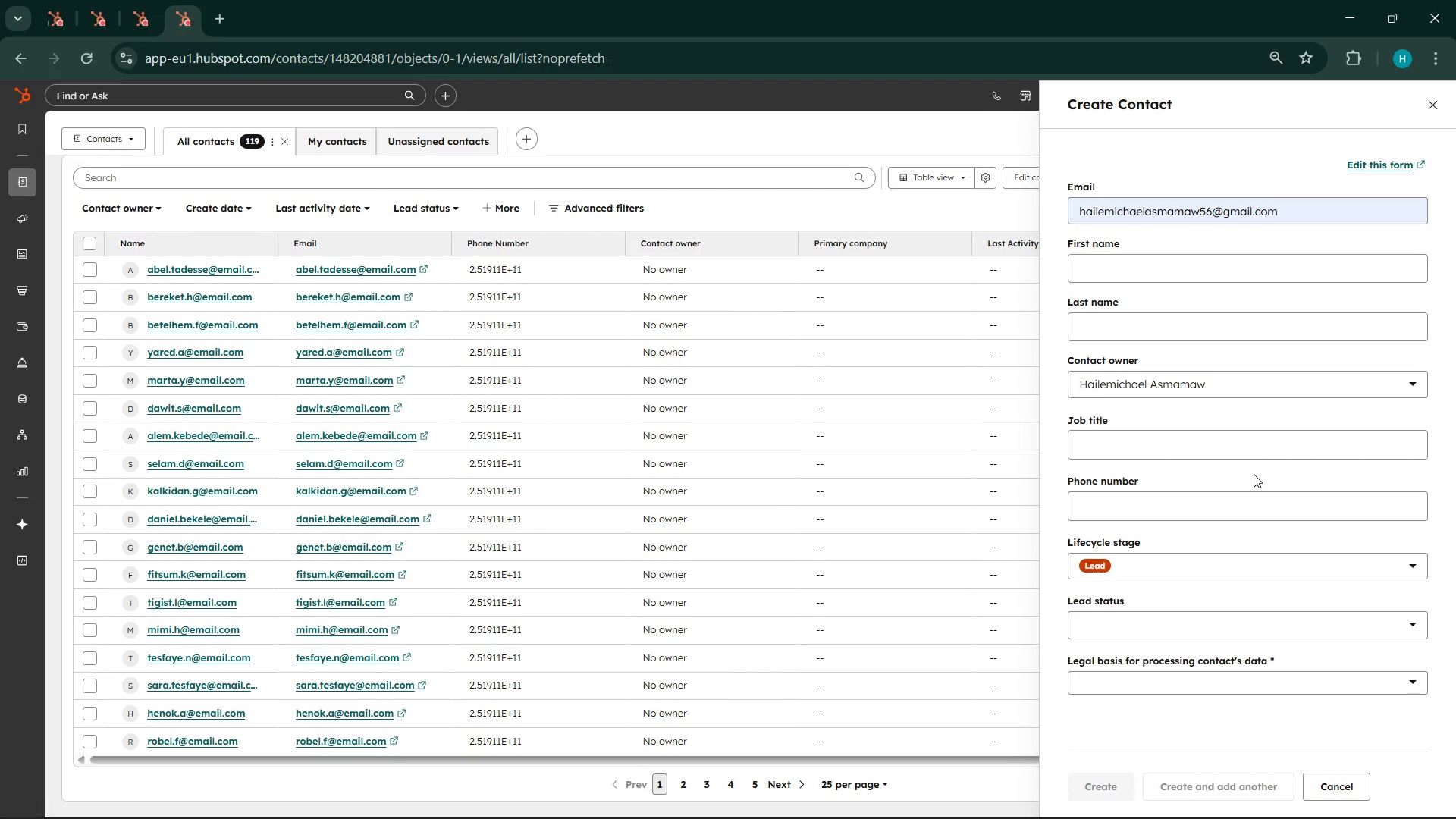 
wait(34.08)
 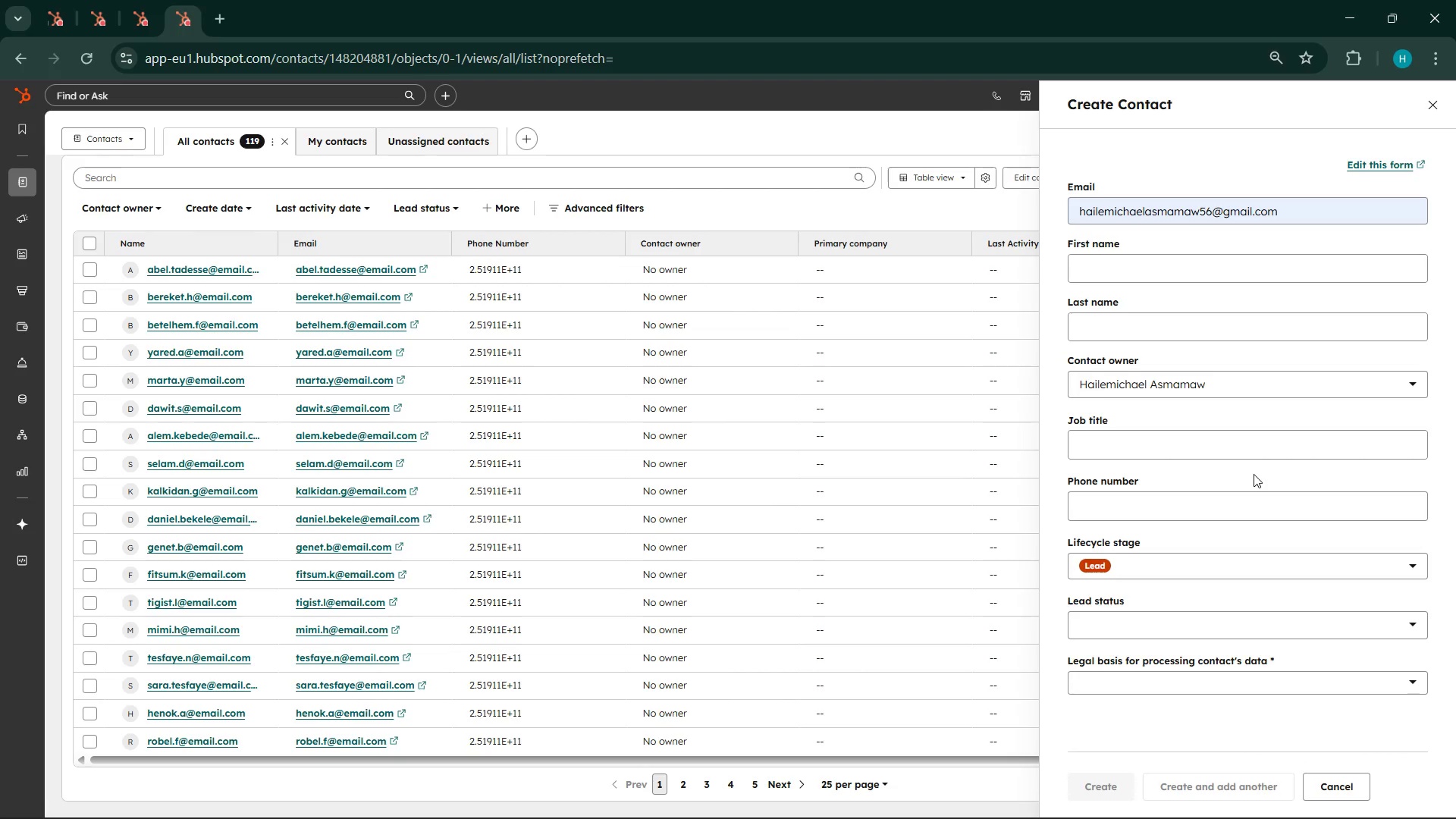 
left_click([1166, 257])
 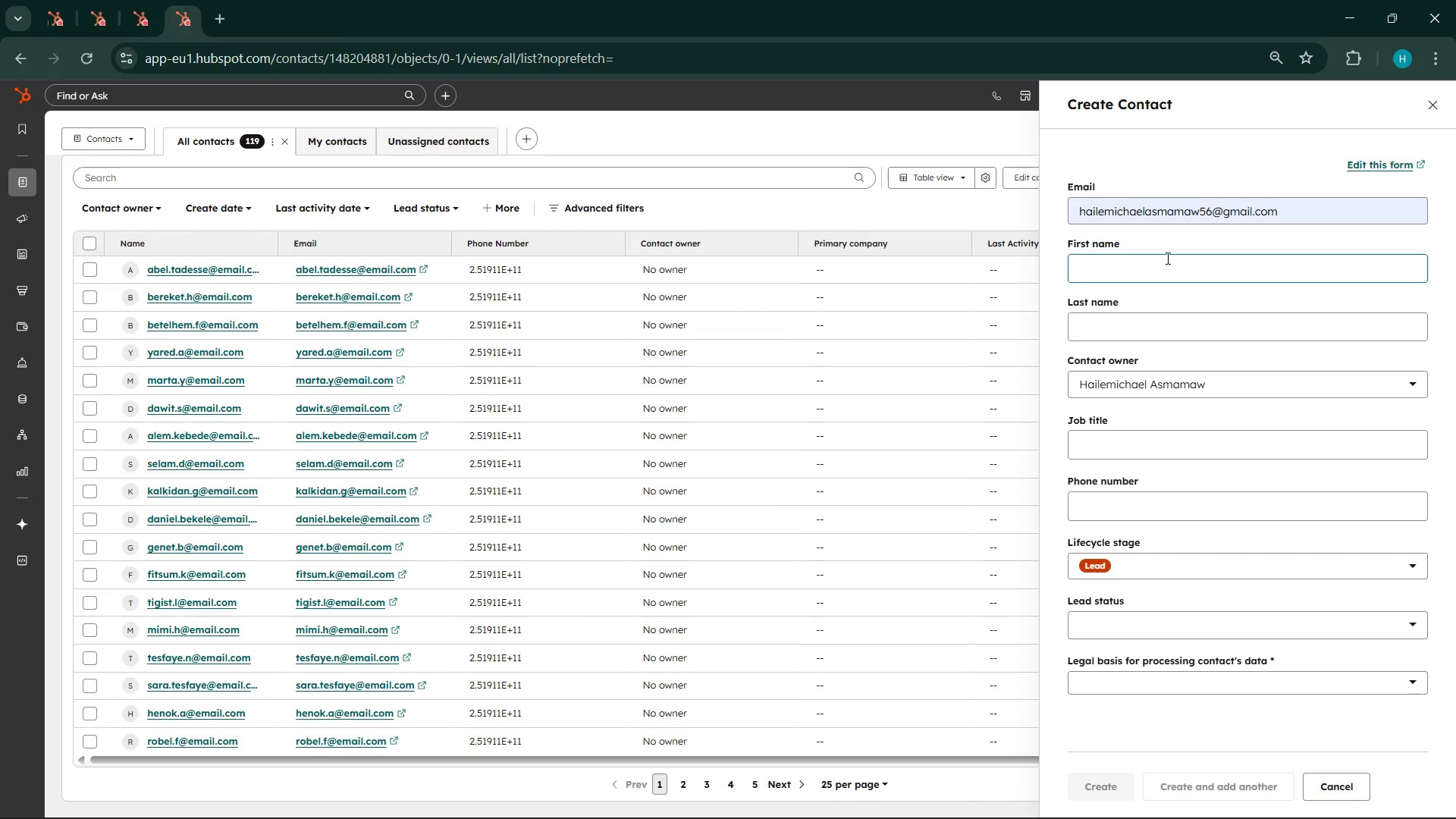 
wait(7.97)
 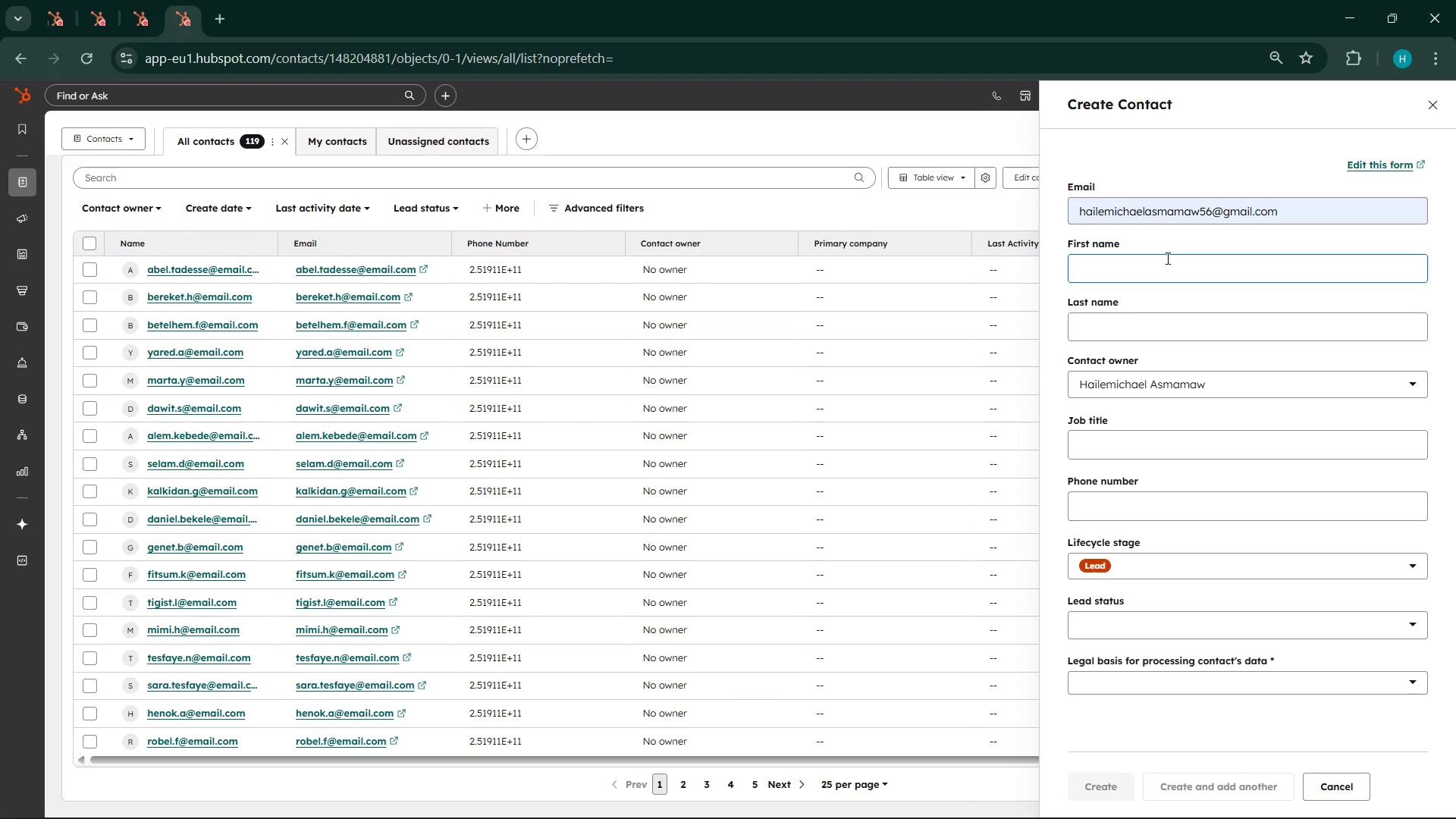 
type(tesr)
key(Backspace)
key(Backspace)
key(Backspace)
key(Backspace)
type(Test)
 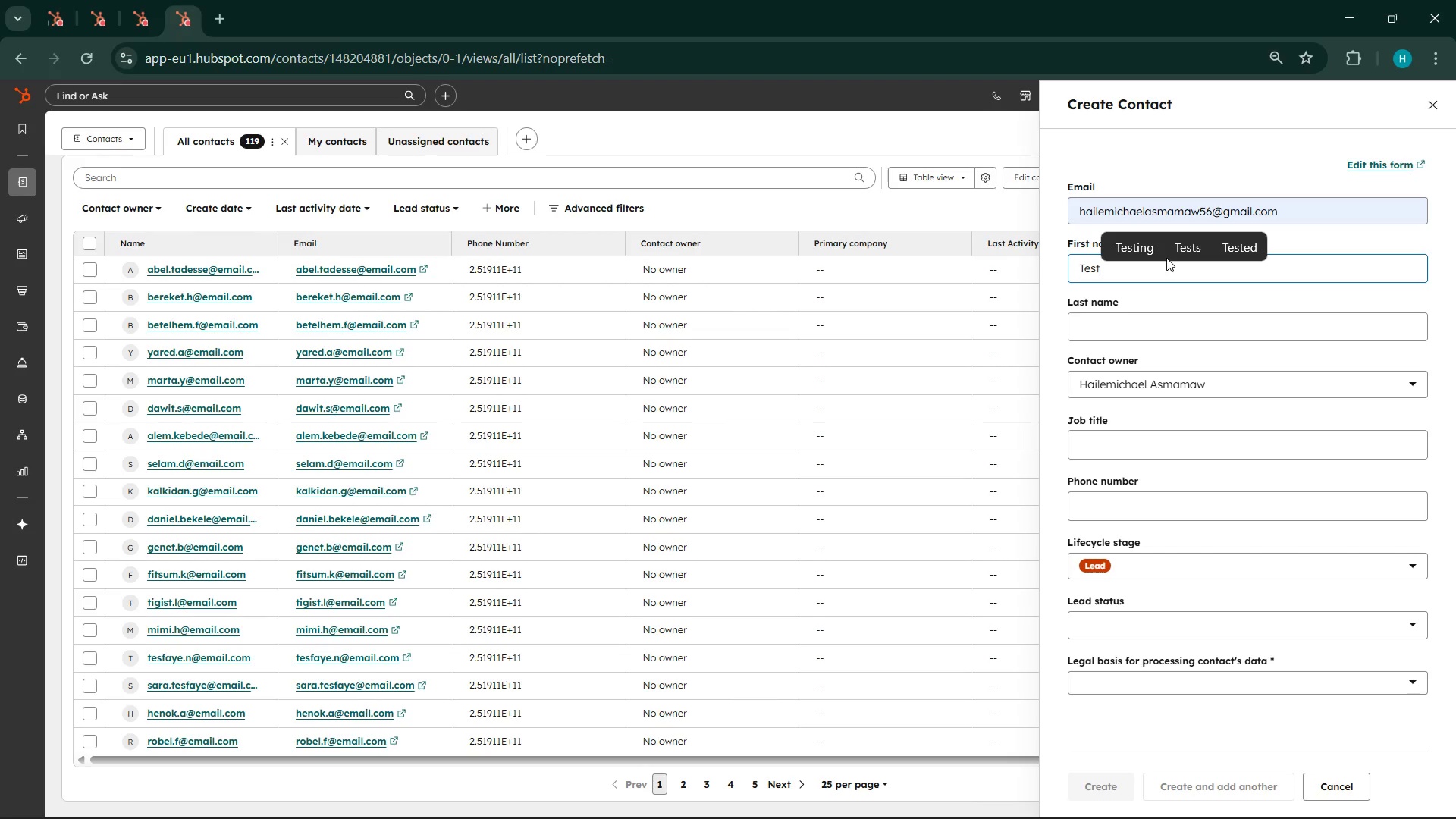 
left_click([1359, 216])
 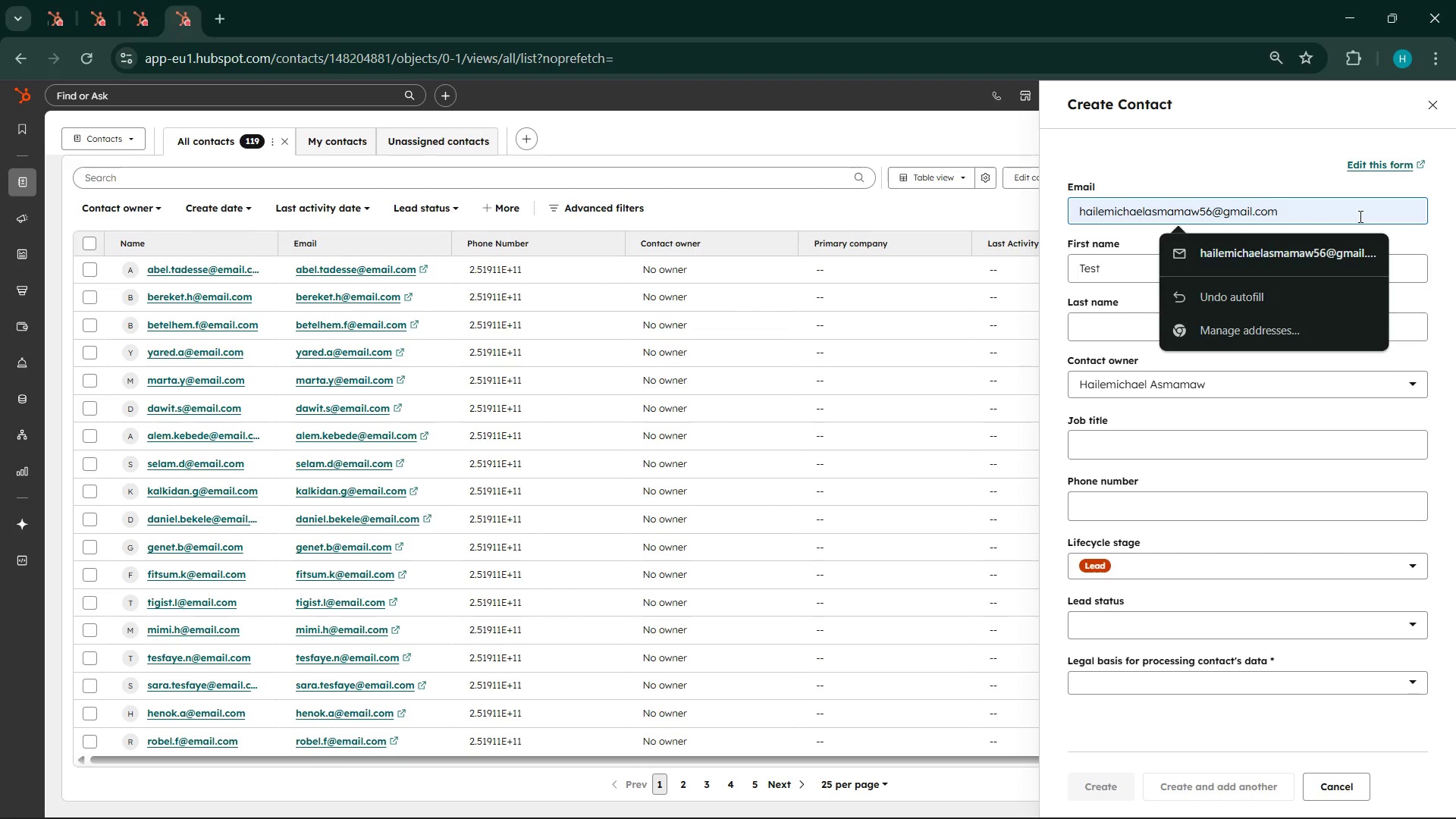 
hold_key(key=Backspace, duration=1.53)
 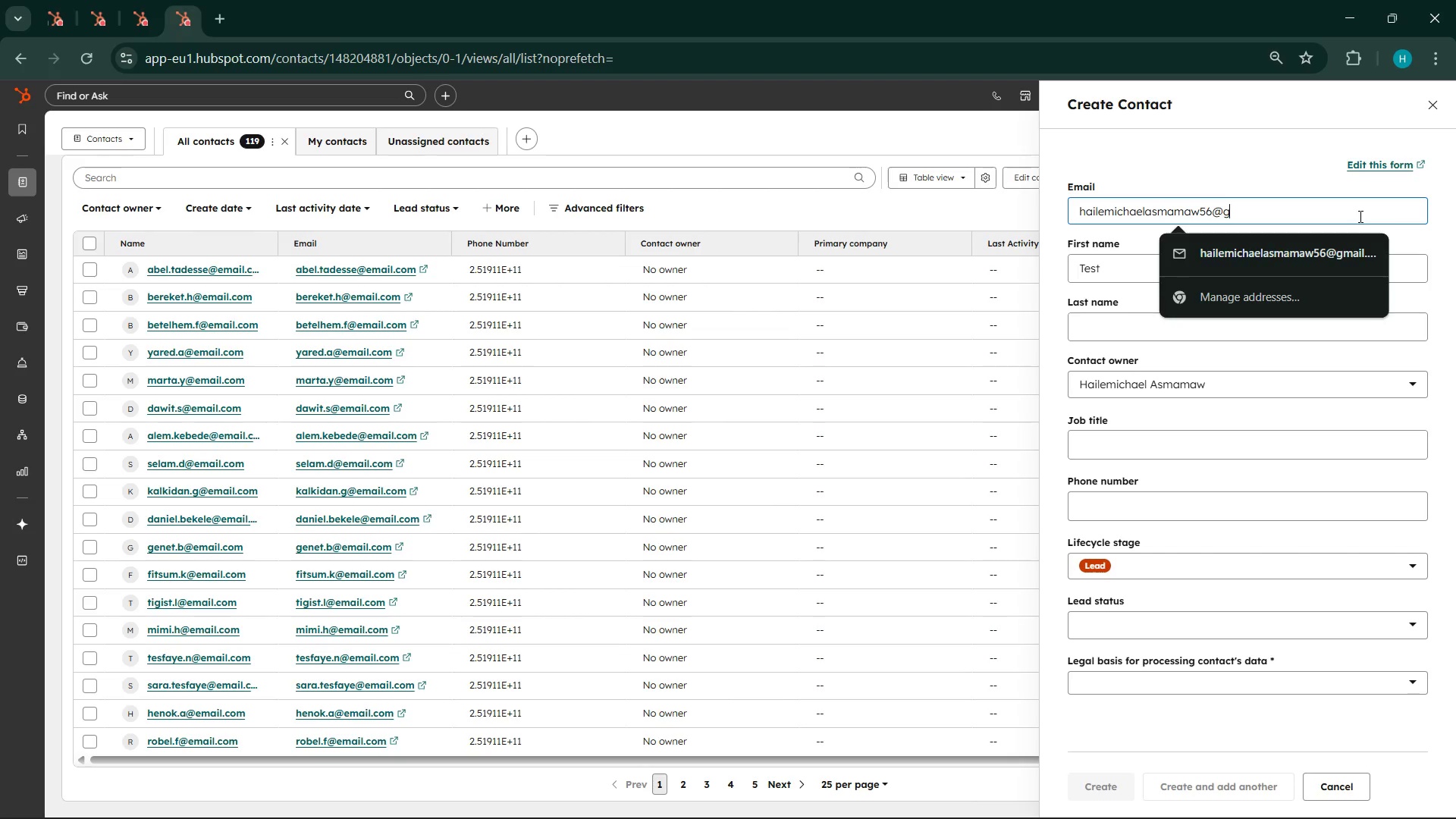 
key(Backspace)
 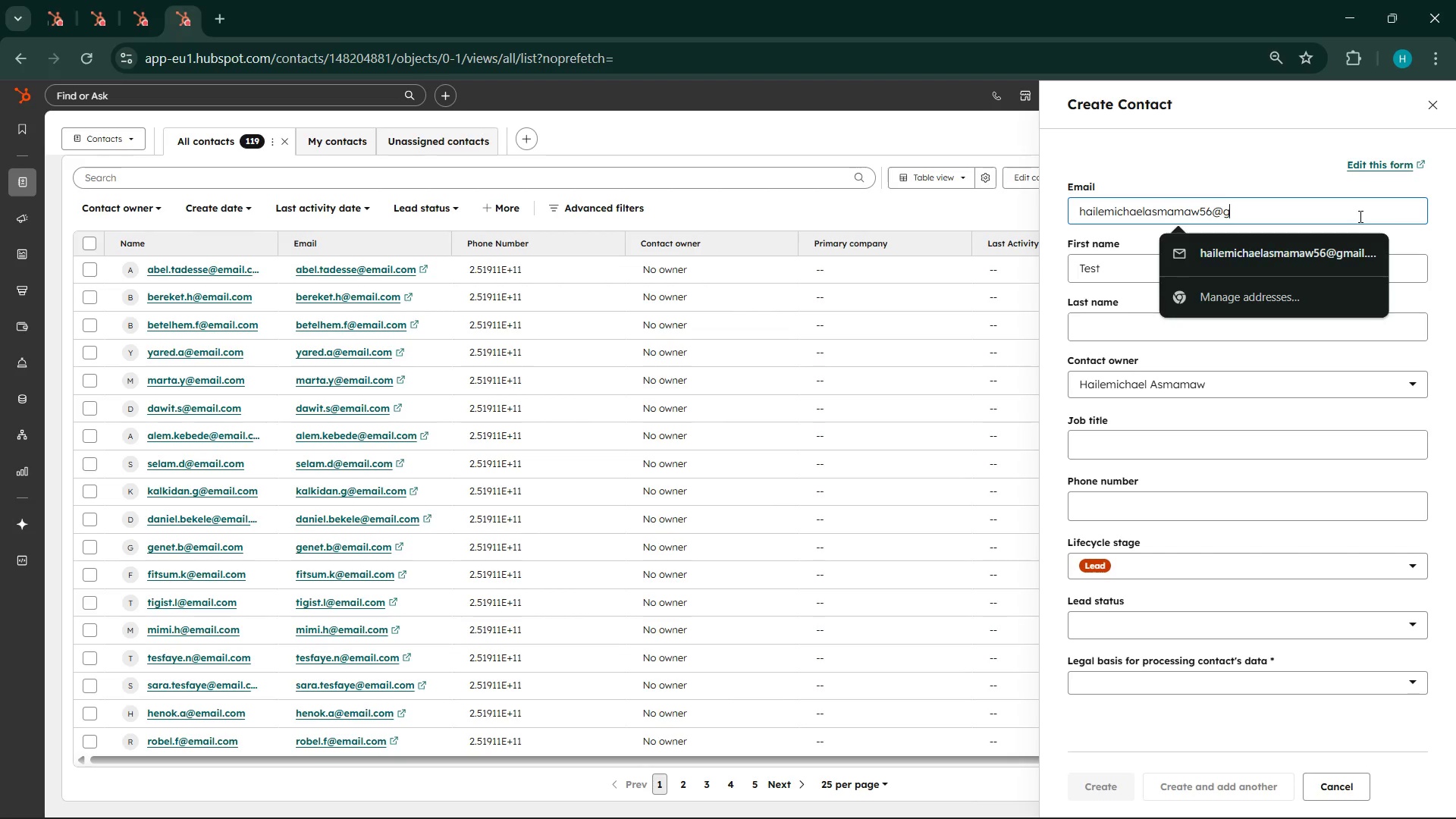 
key(Backspace)
 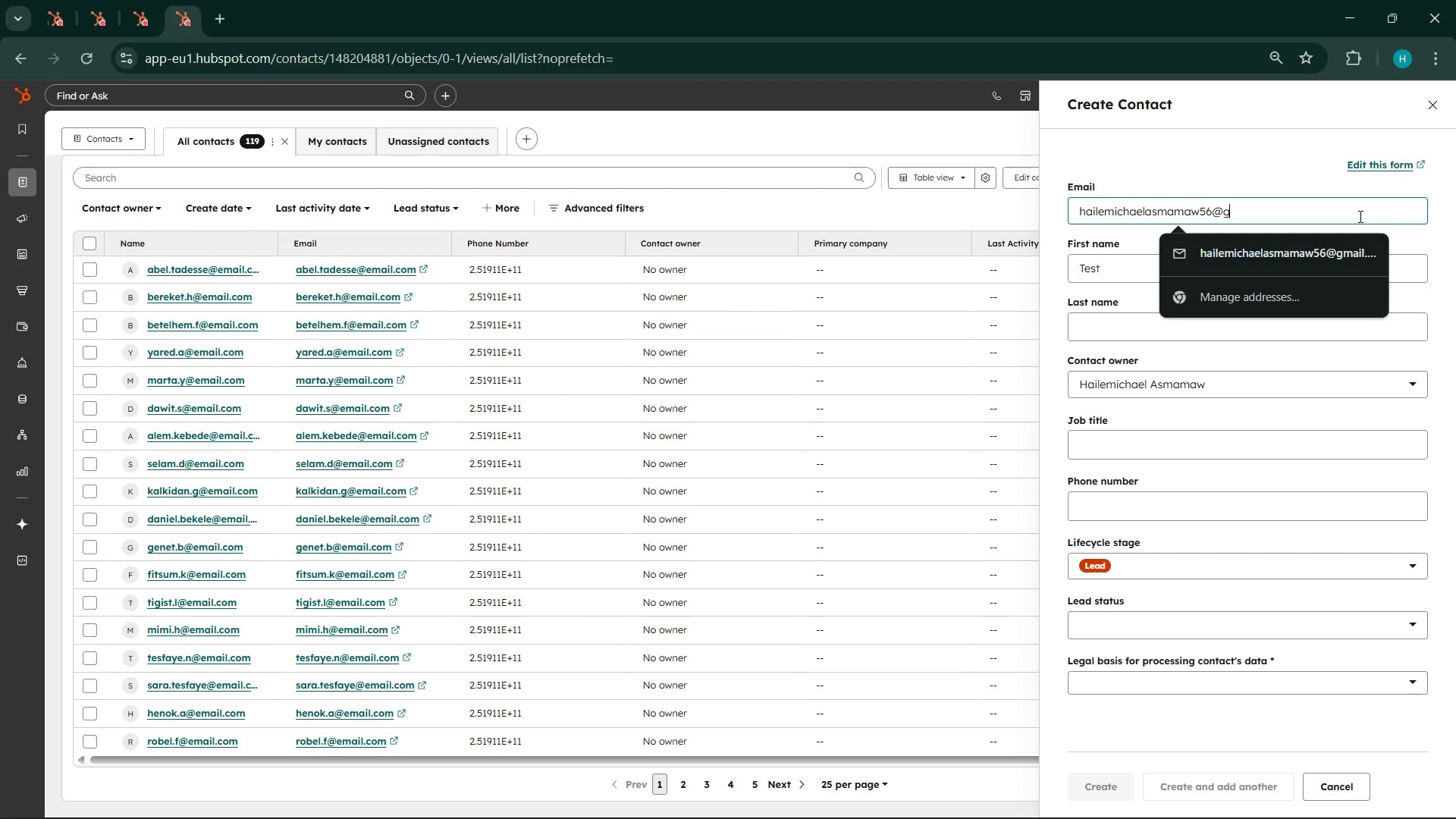 
key(Backspace)
 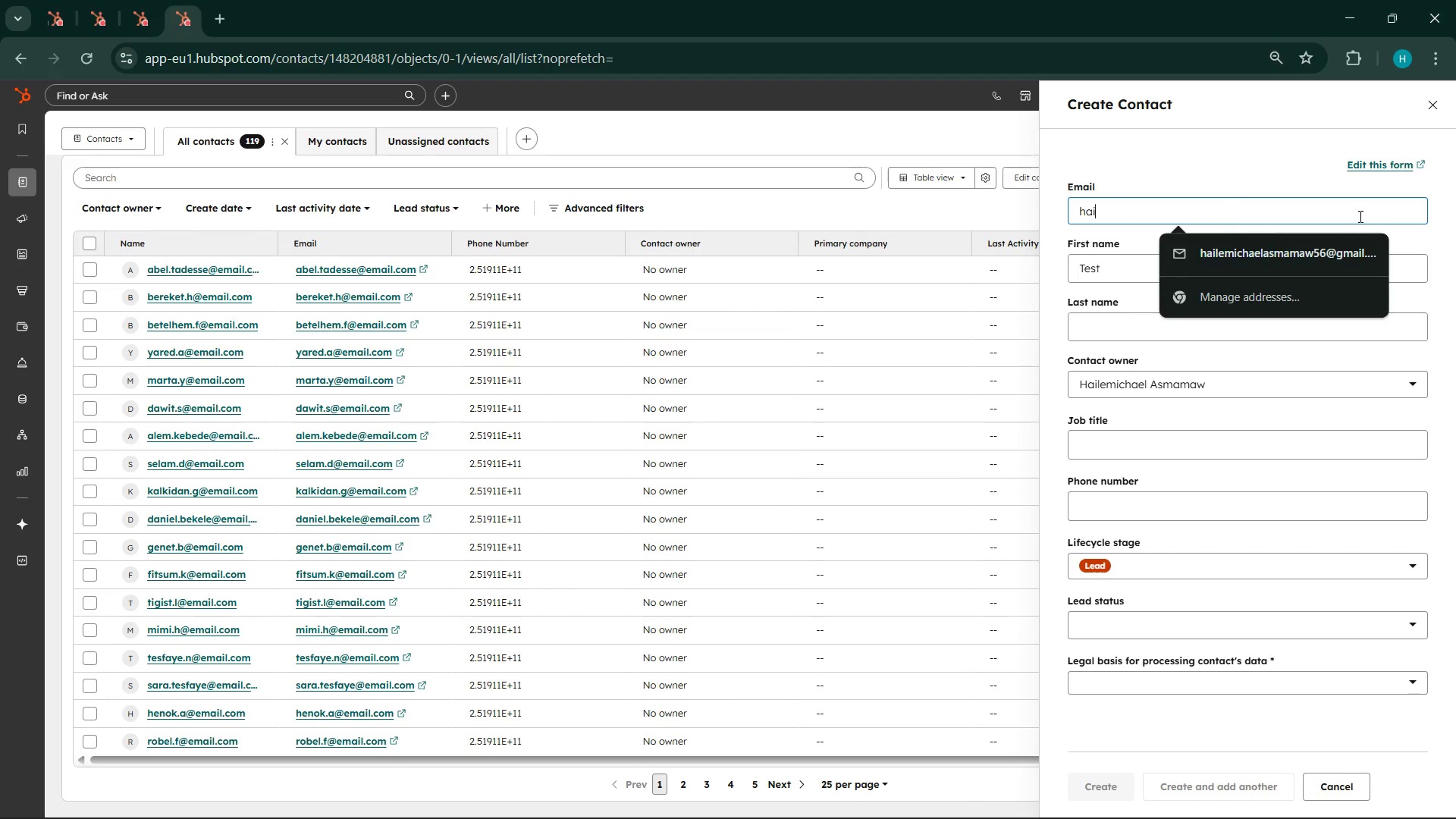 
key(Backspace)
 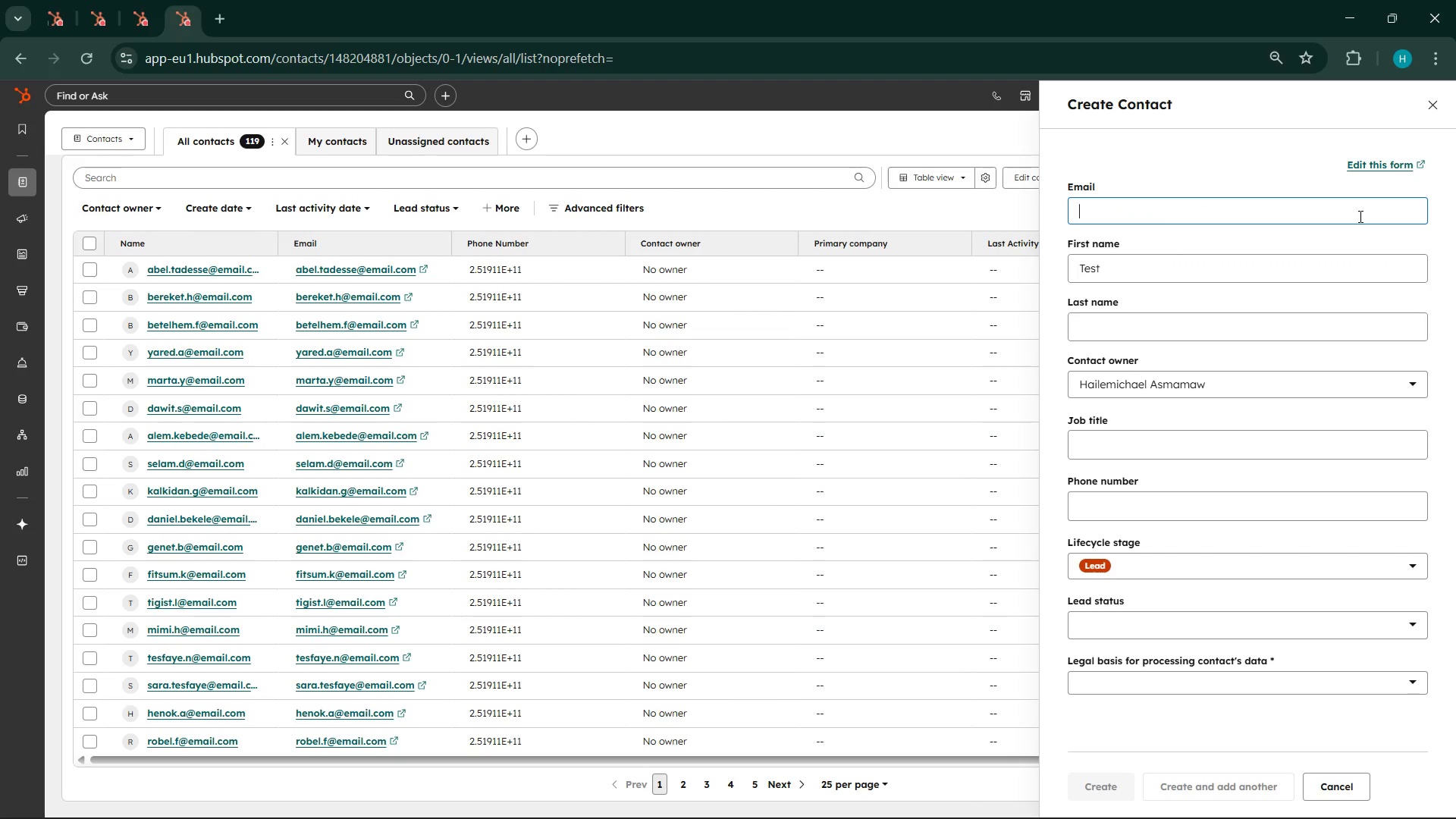 
key(Backspace)
 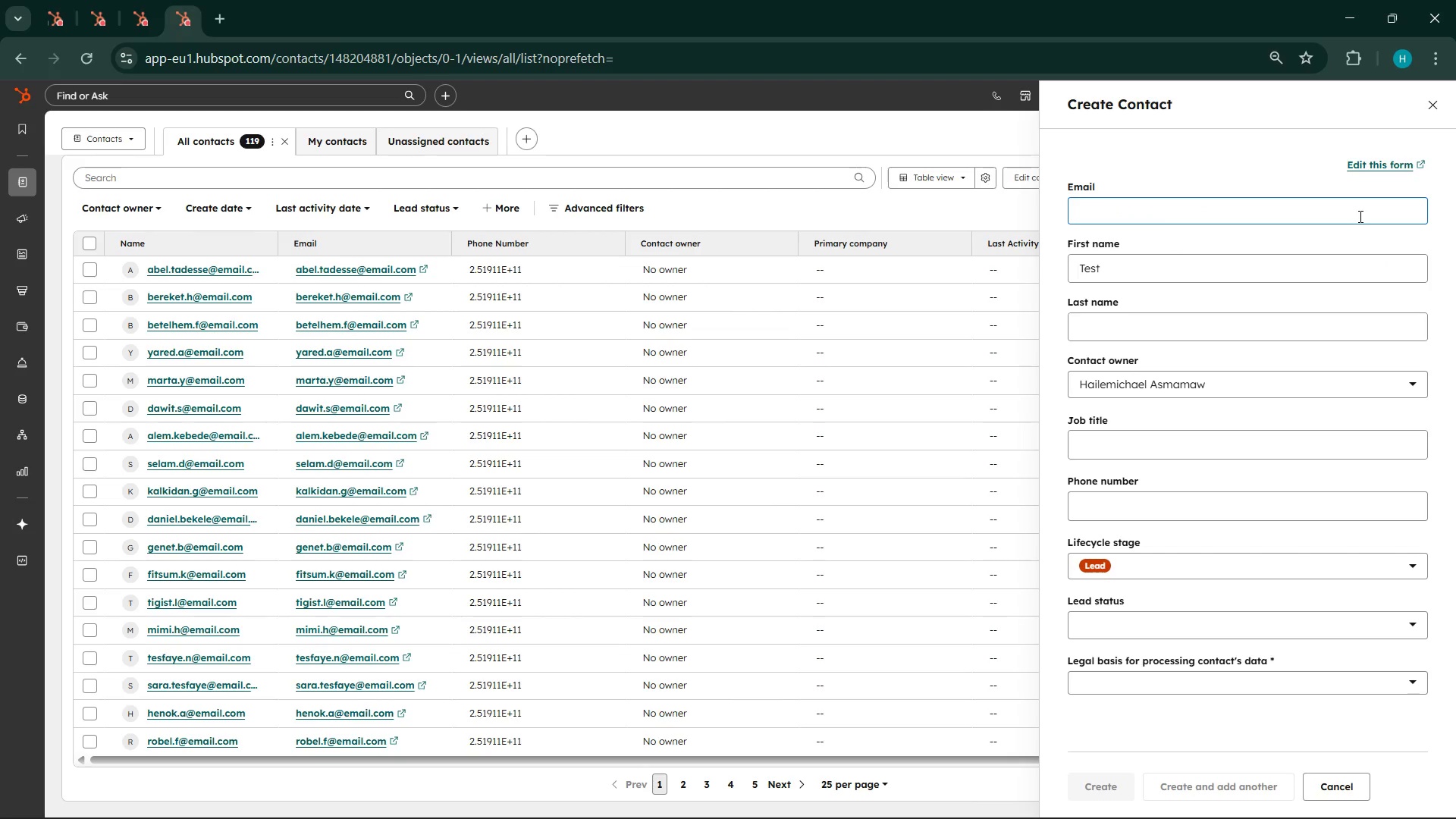 
type(ts)
key(Backspace)
type(est.dynamic)
 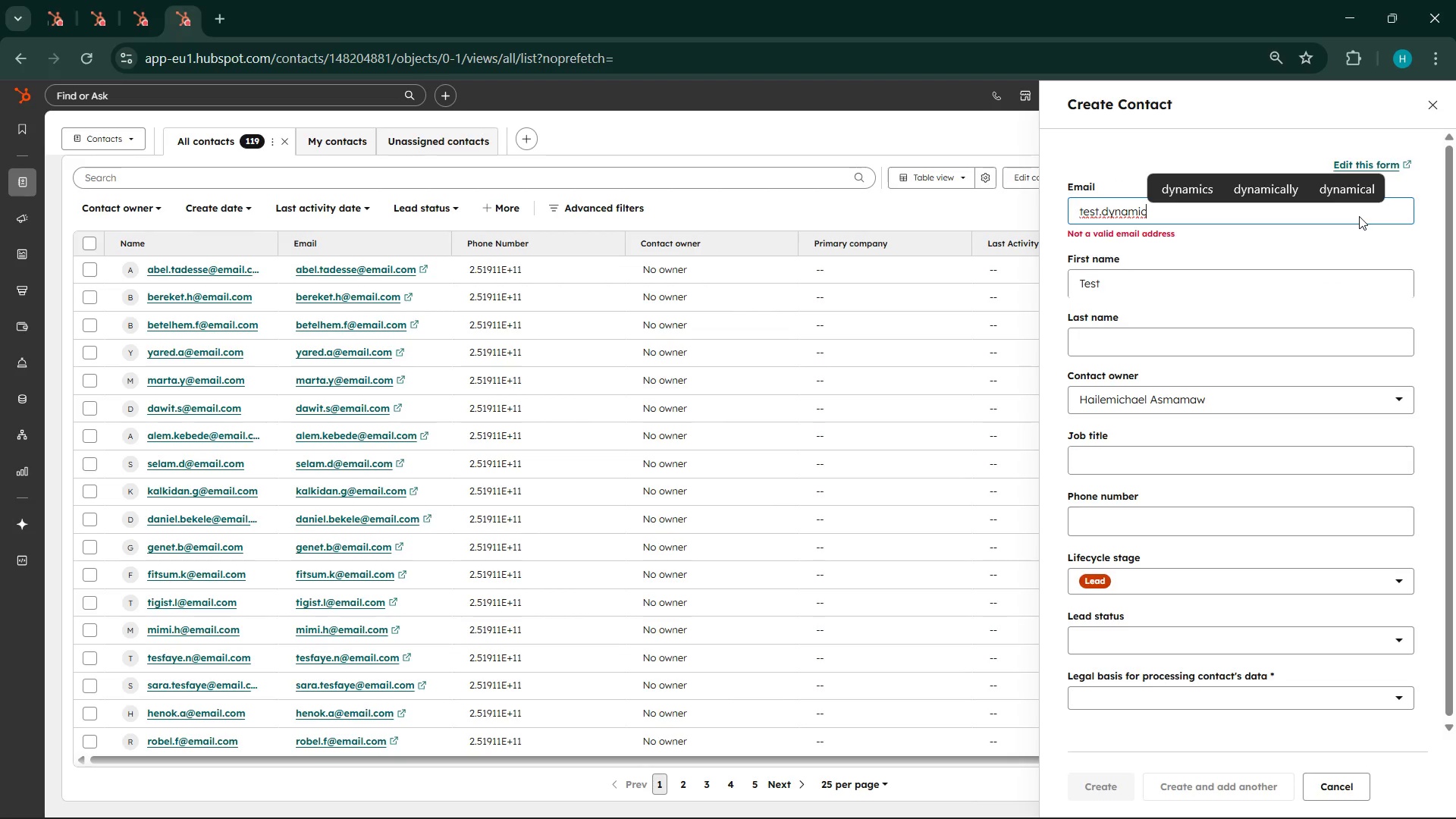 
hold_key(key=ShiftRight, duration=0.47)
 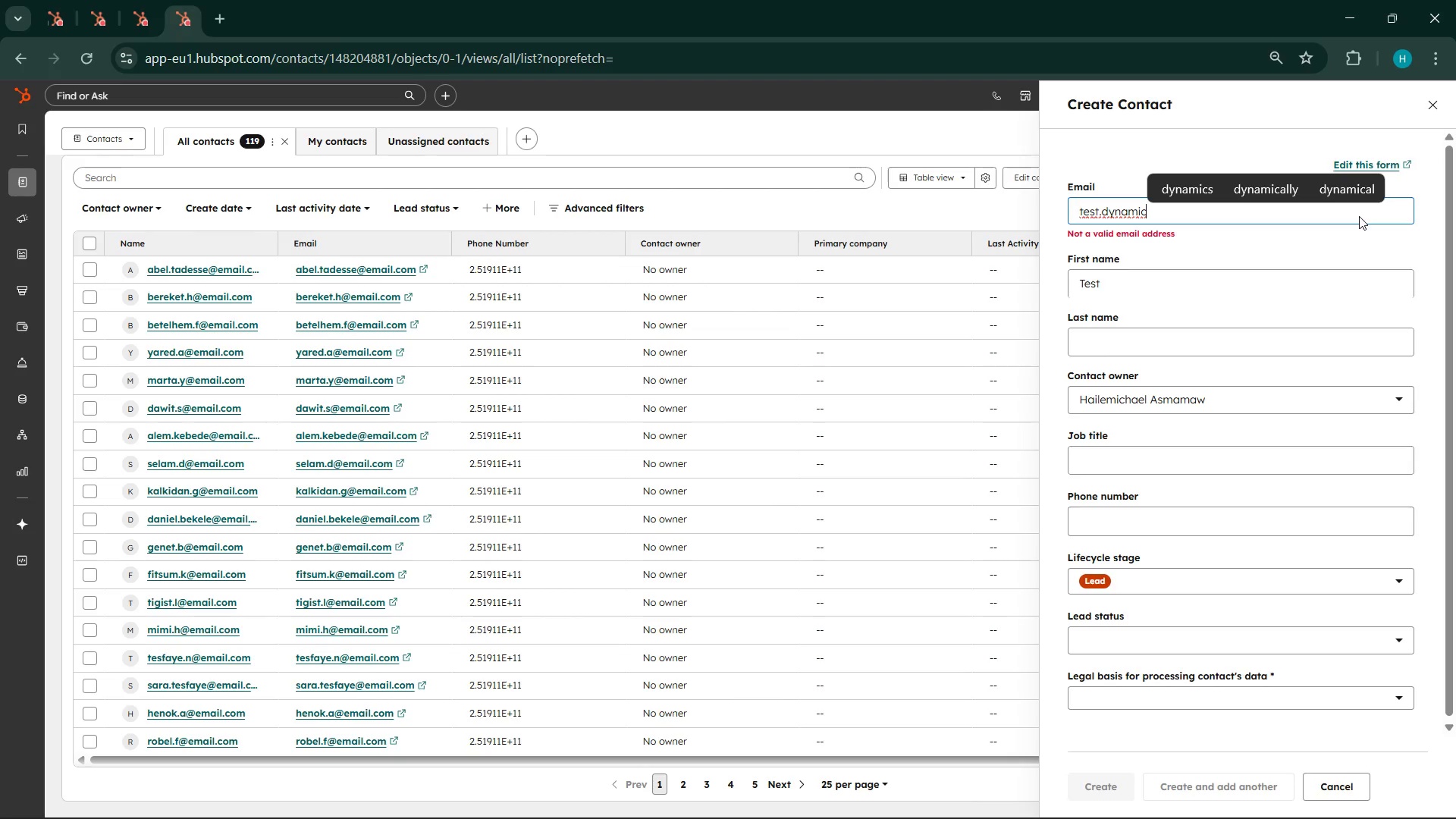 
key(Shift+2)
 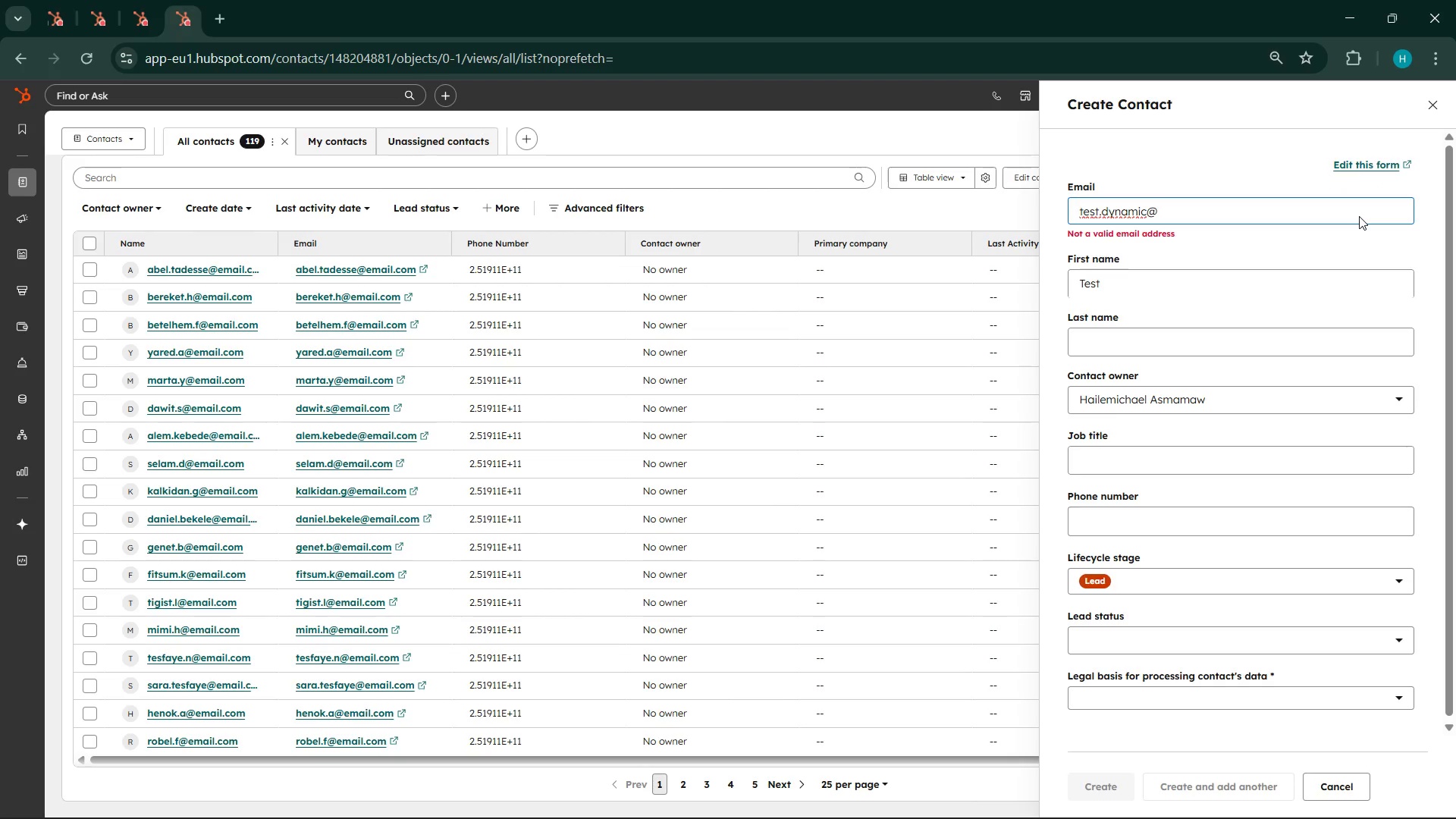 
type(d)
key(Backspace)
type(so)
 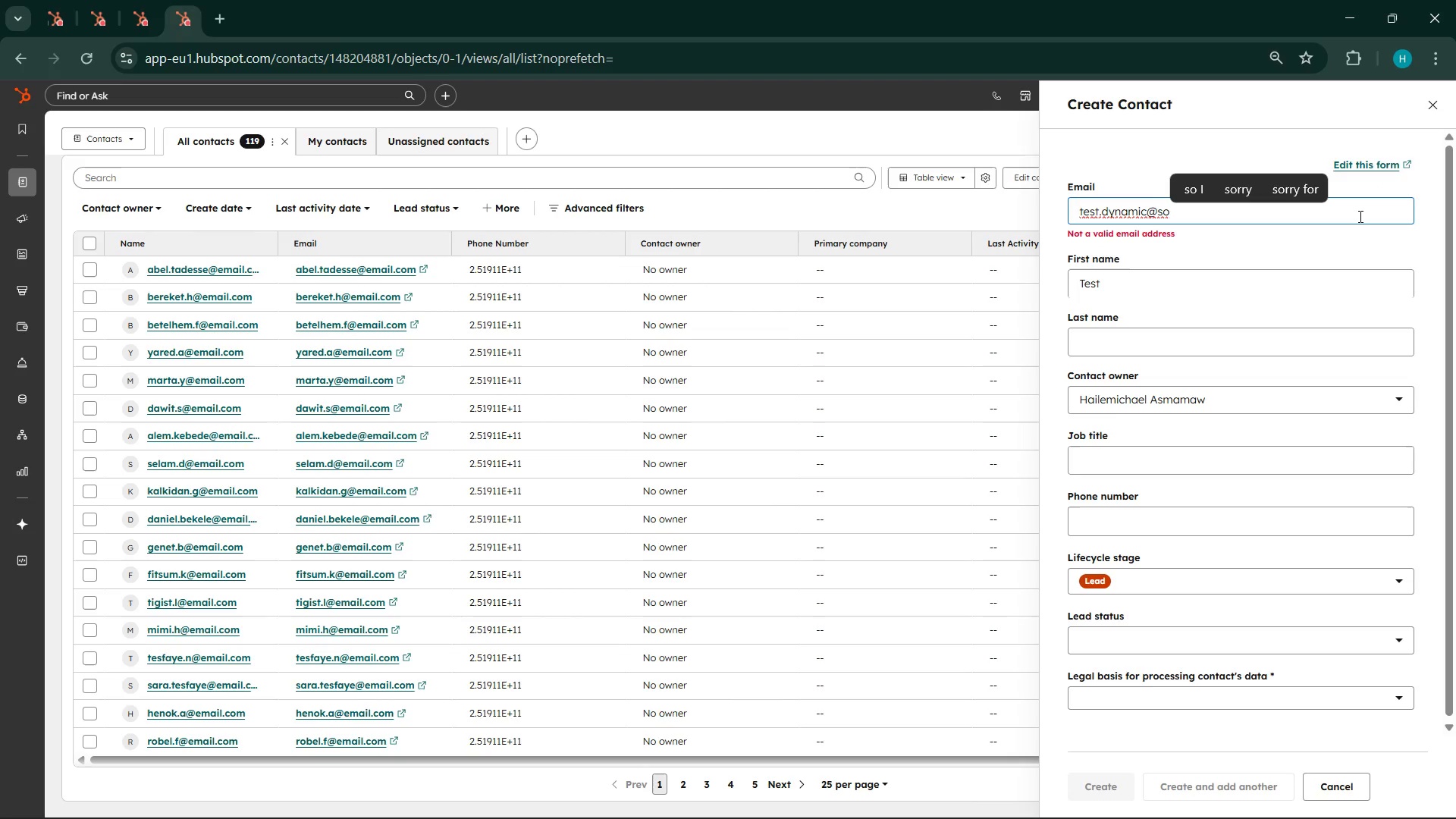 
type(lst)
 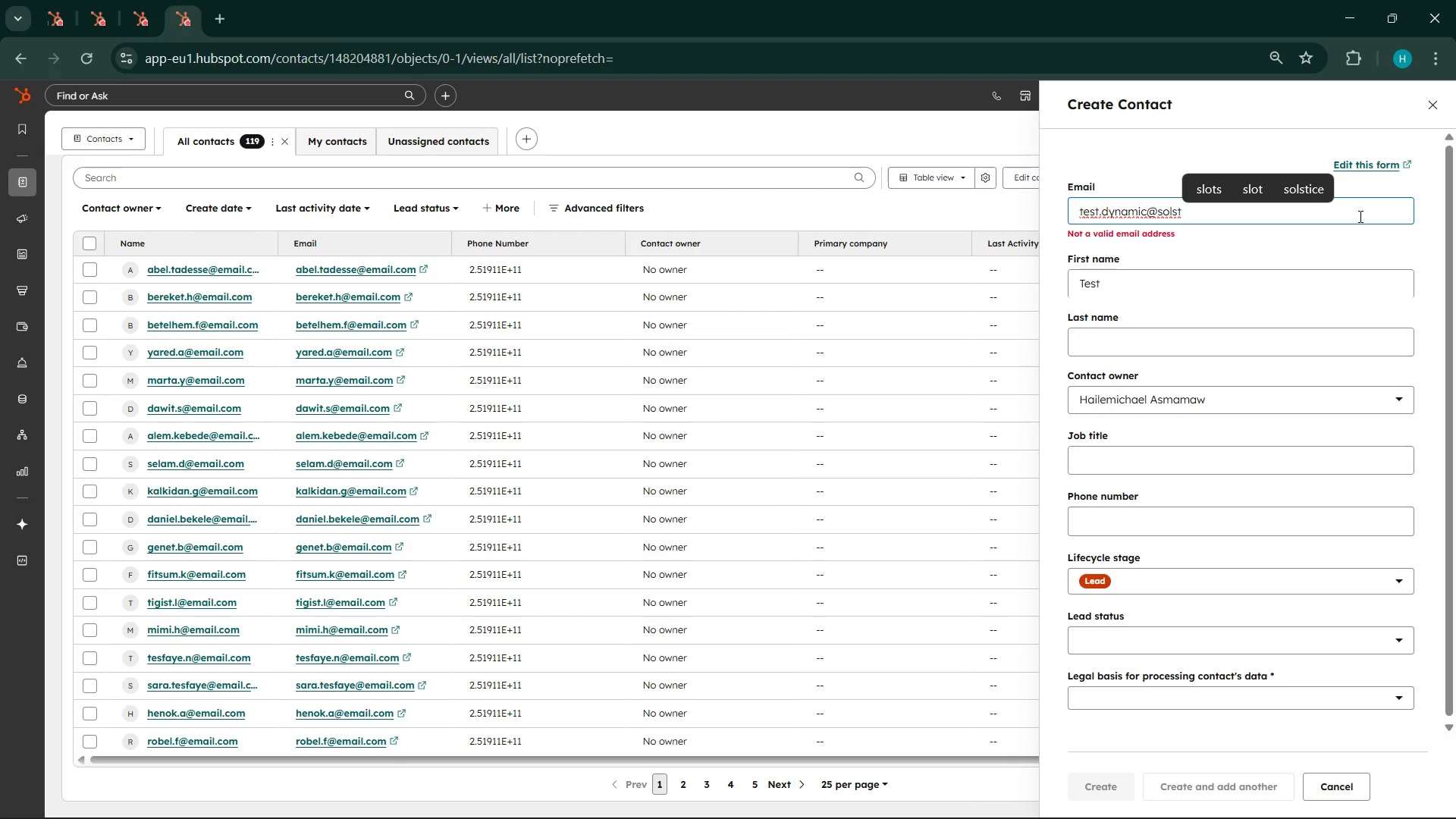 
left_click([1306, 187])
 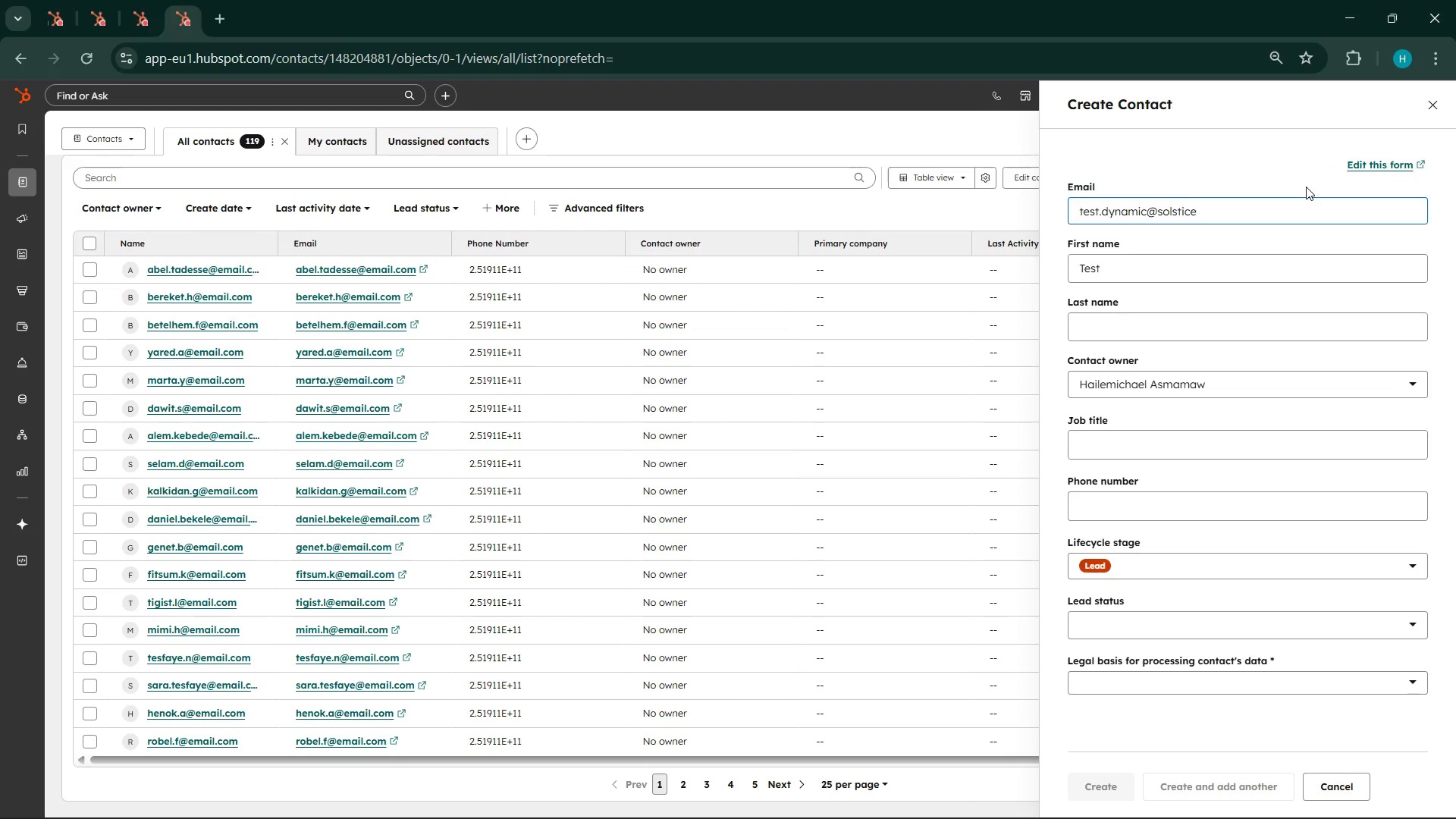 
type(.io)
 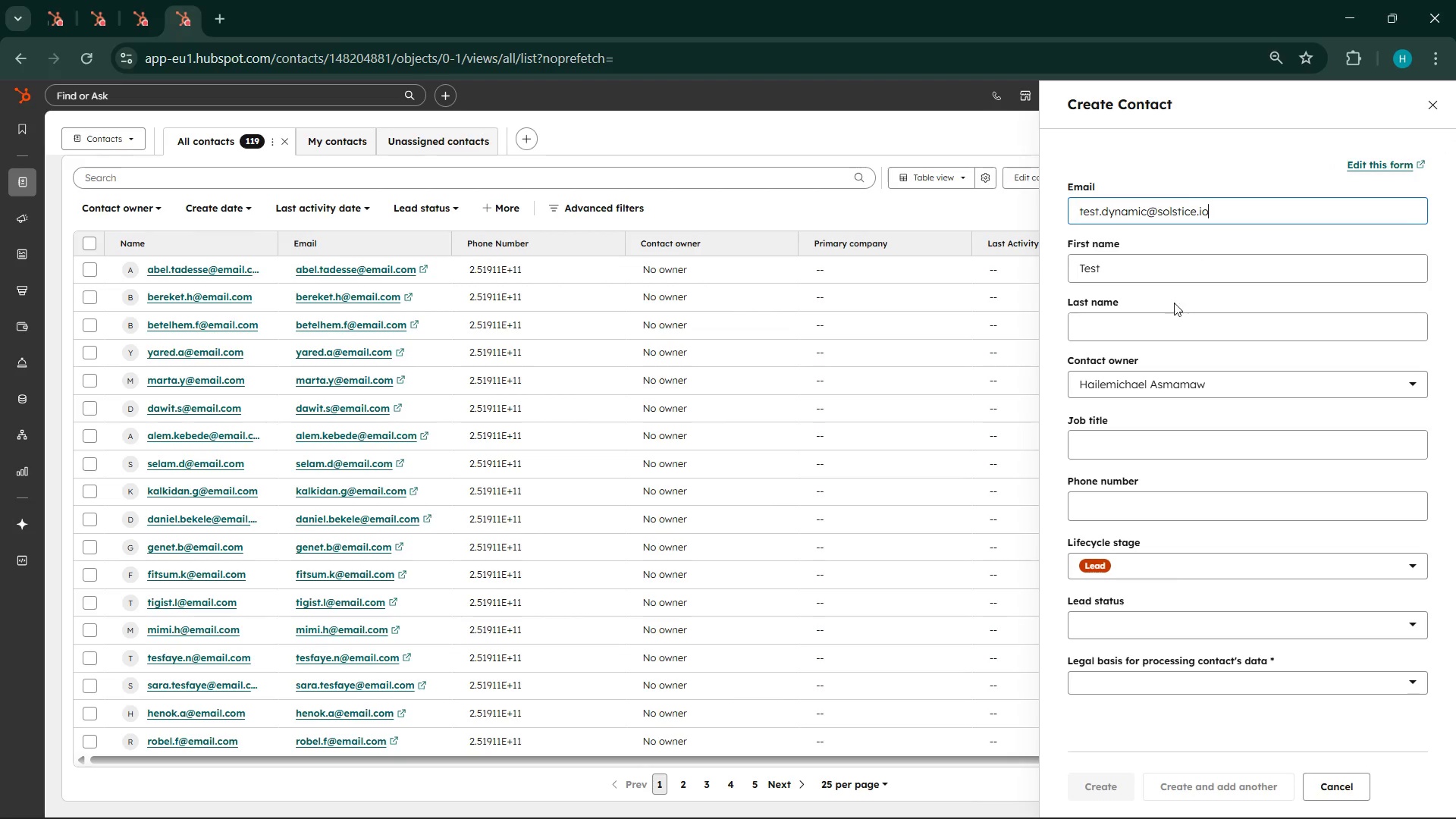 
left_click([1149, 322])
 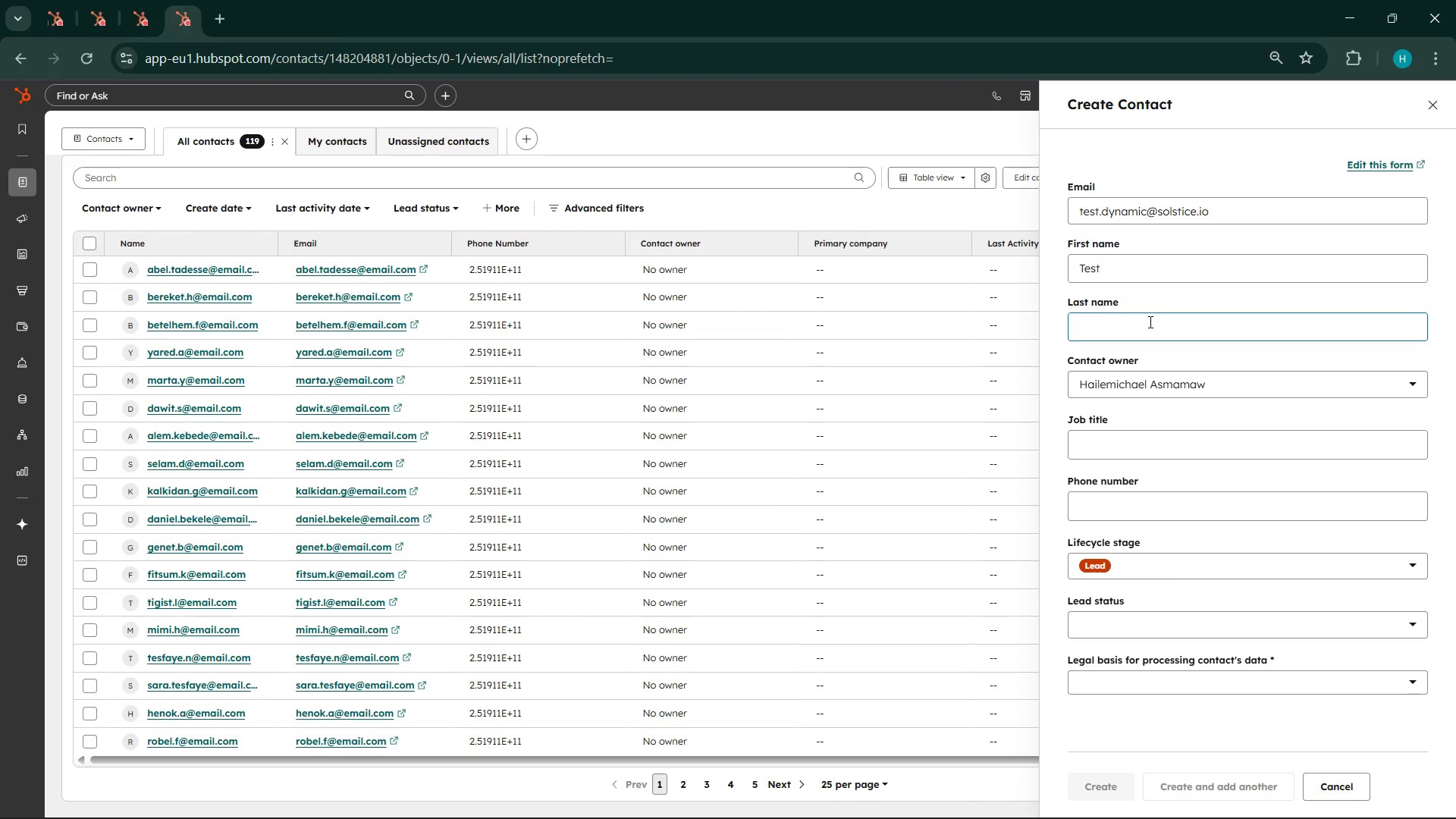 
type(Dynamic)
 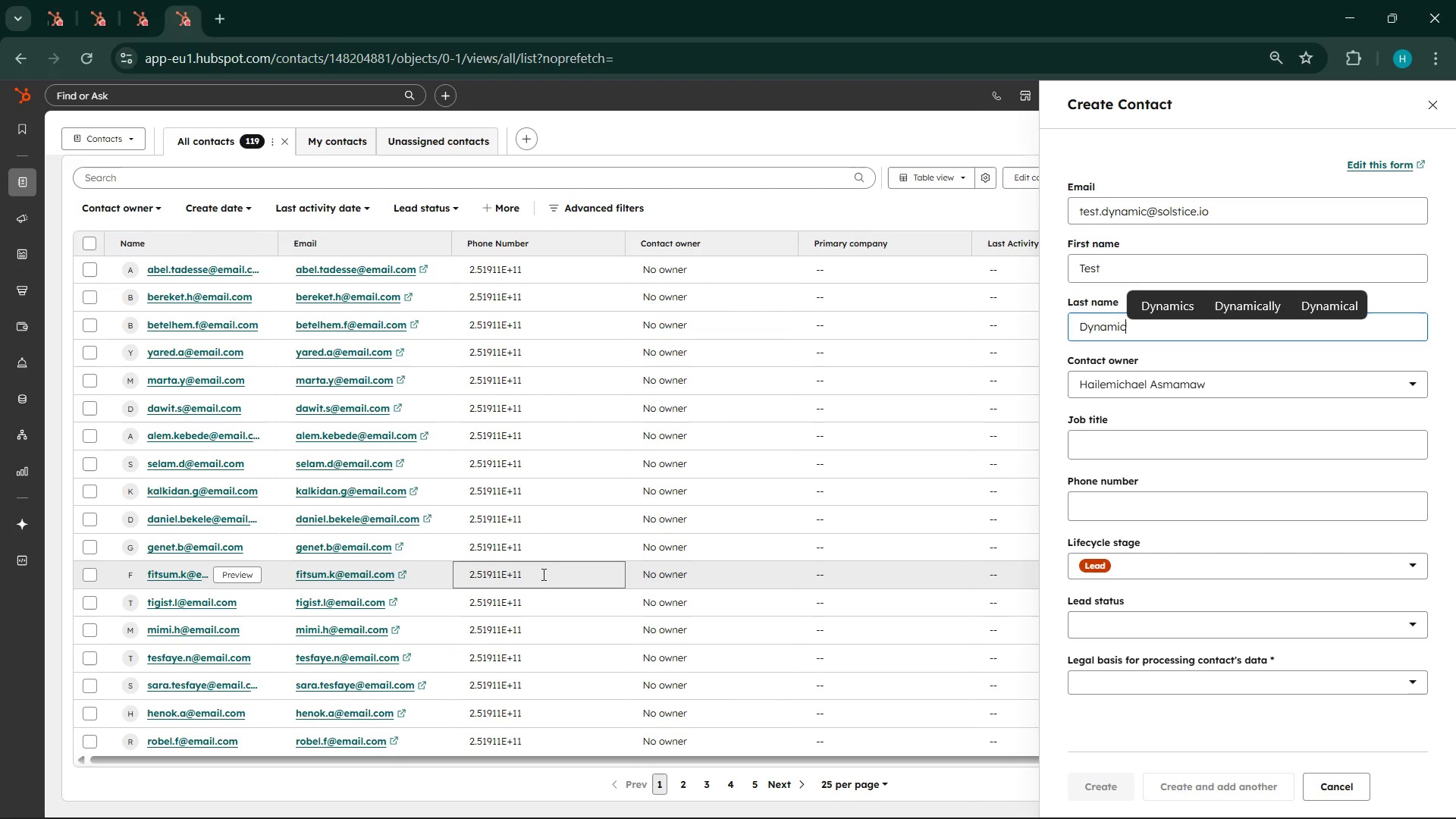 
wait(6.39)
 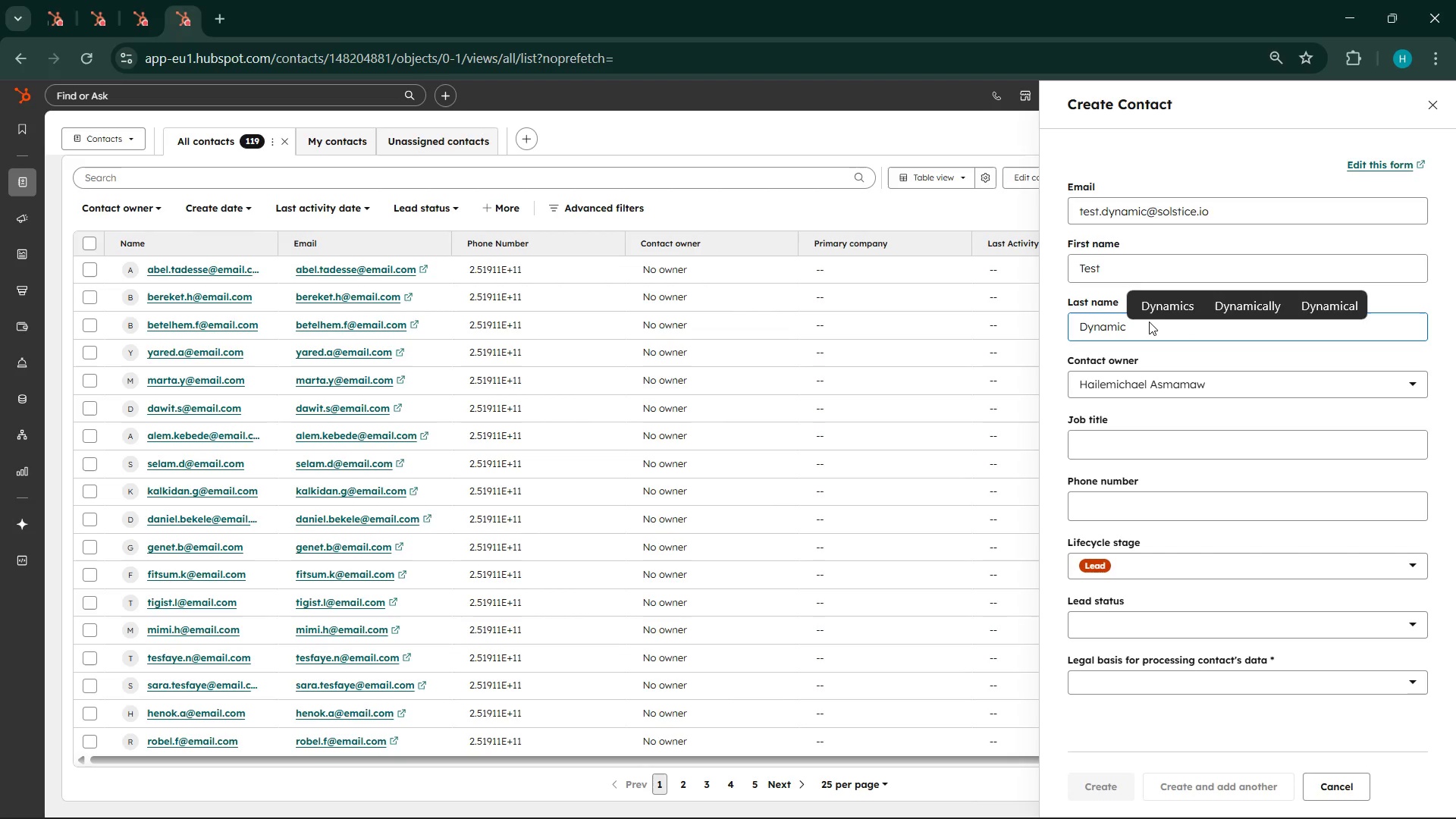 
scroll: coordinate [833, 581], scroll_direction: down, amount: 4.0
 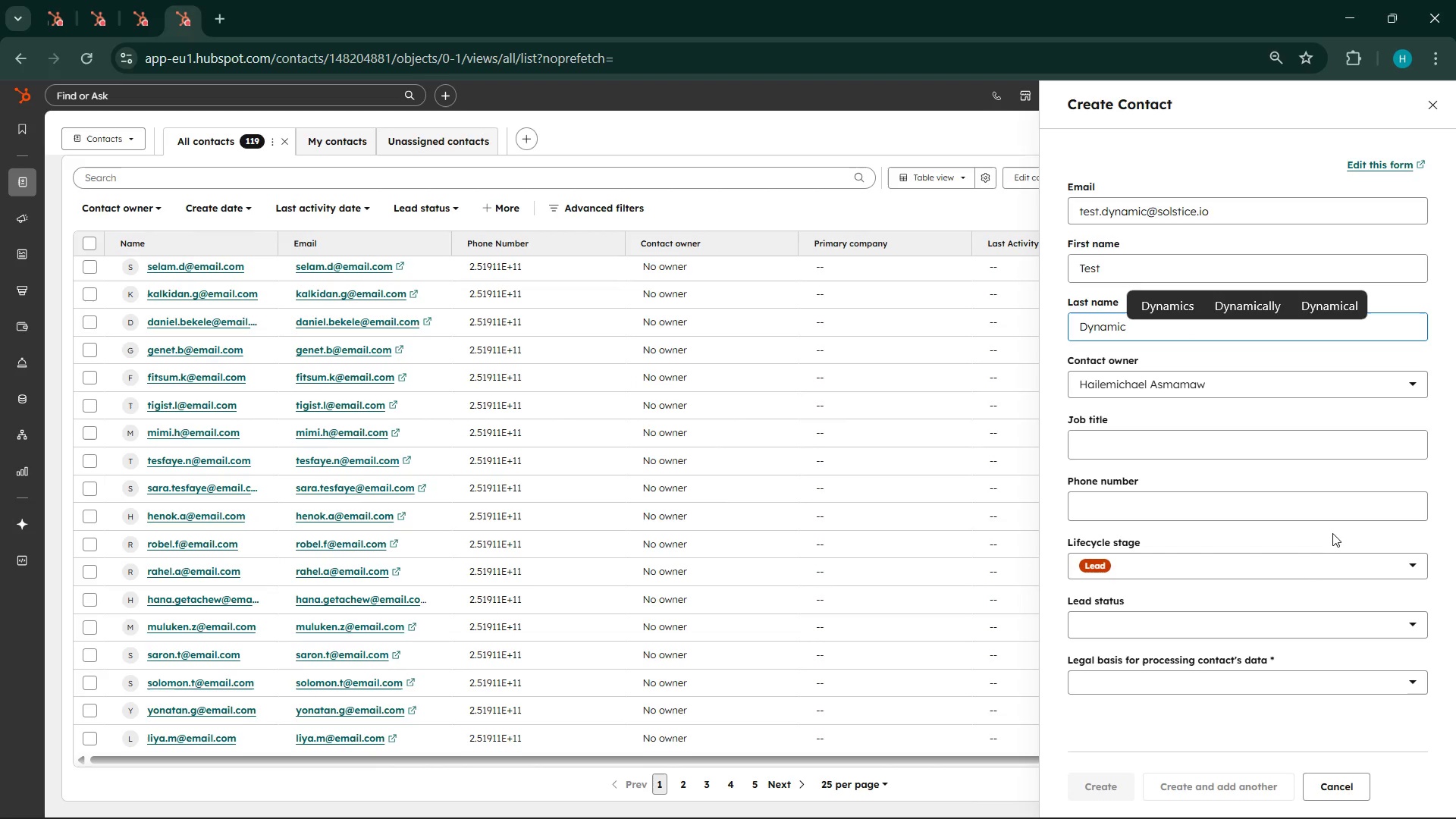 
scroll: coordinate [723, 548], scroll_direction: up, amount: 16.0
 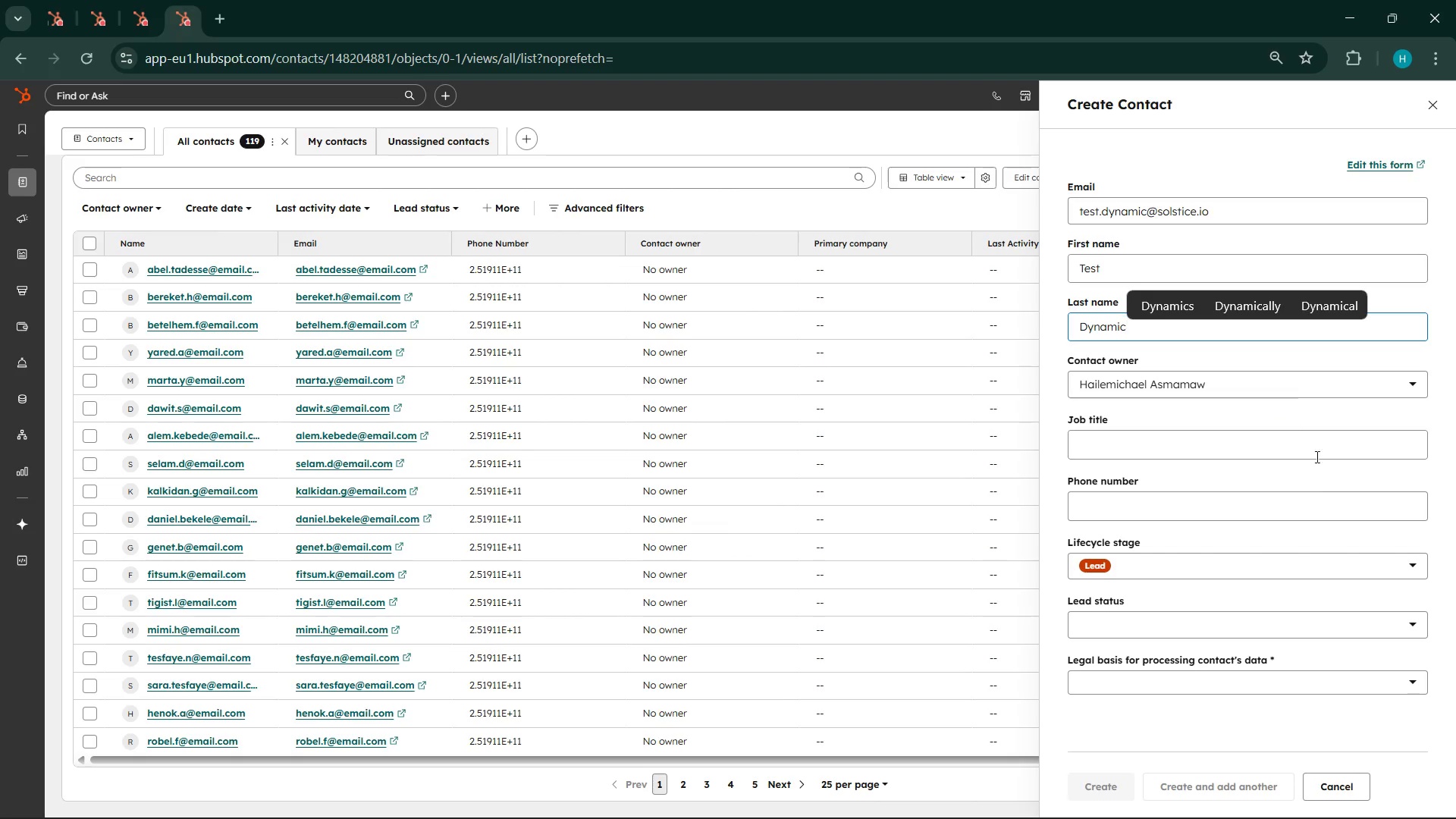 
scroll: coordinate [1306, 523], scroll_direction: down, amount: 4.0
 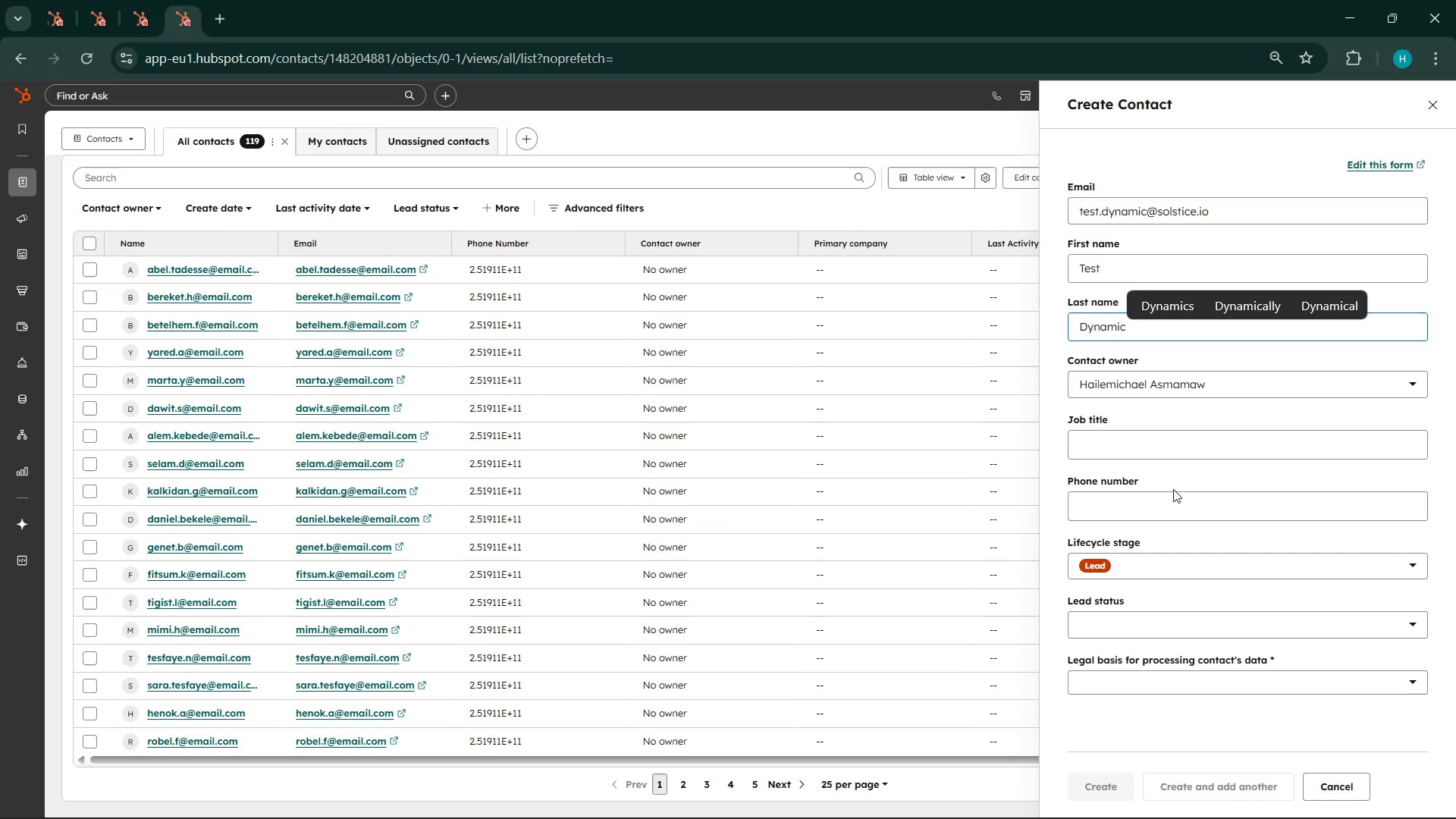 
left_click([1172, 499])
 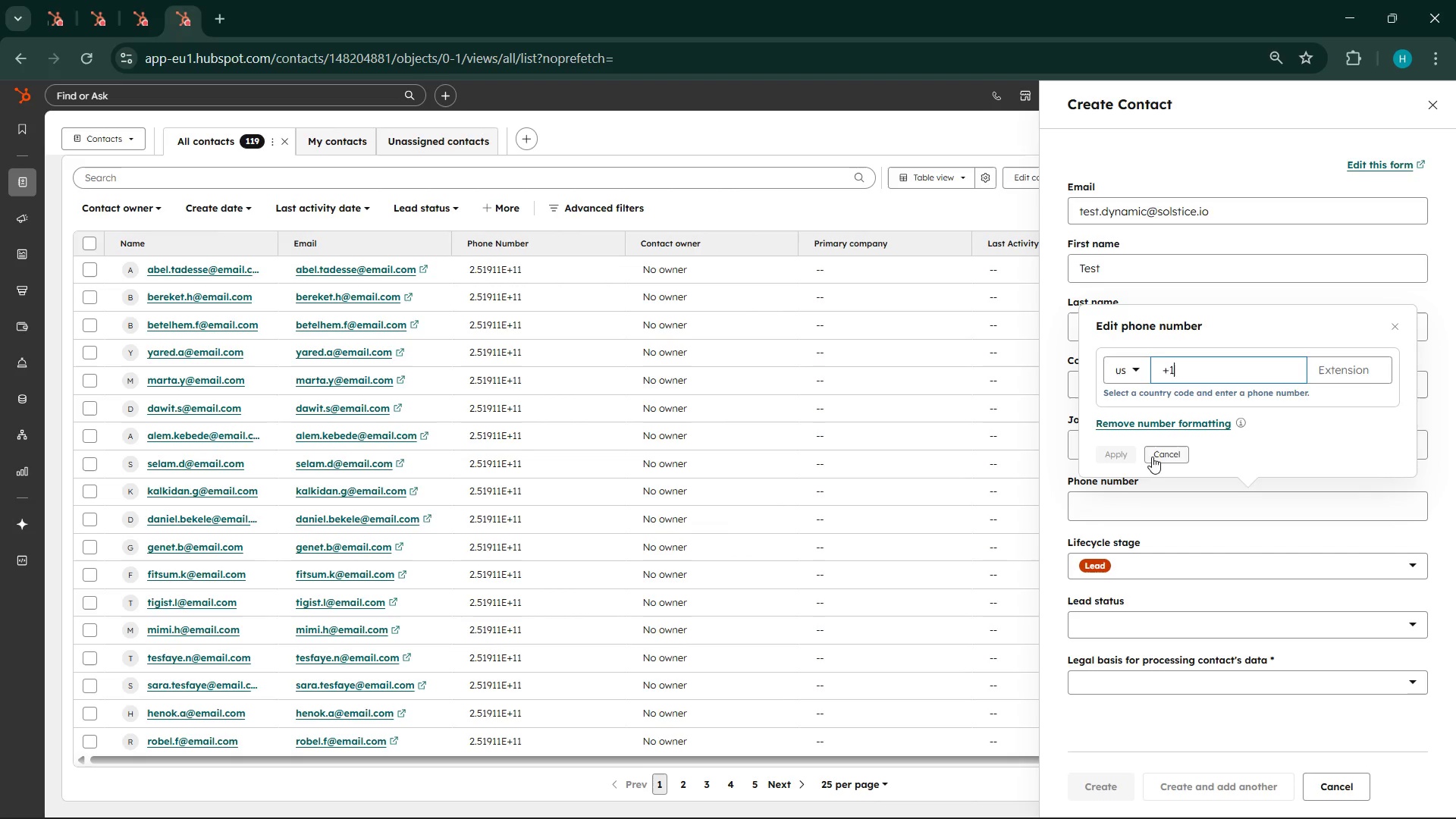 
left_click([1137, 581])
 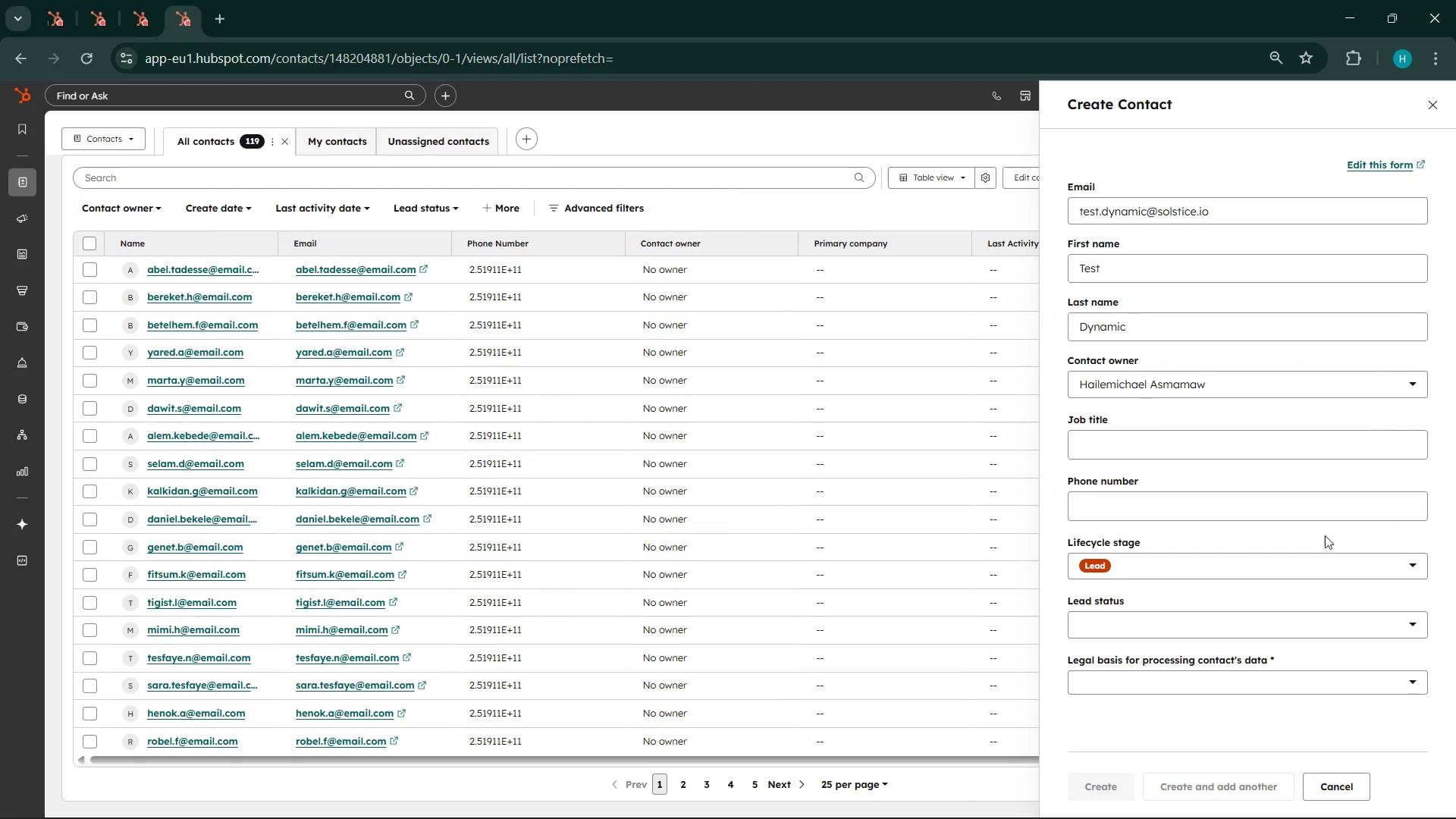 
scroll: coordinate [1359, 733], scroll_direction: down, amount: 3.0
 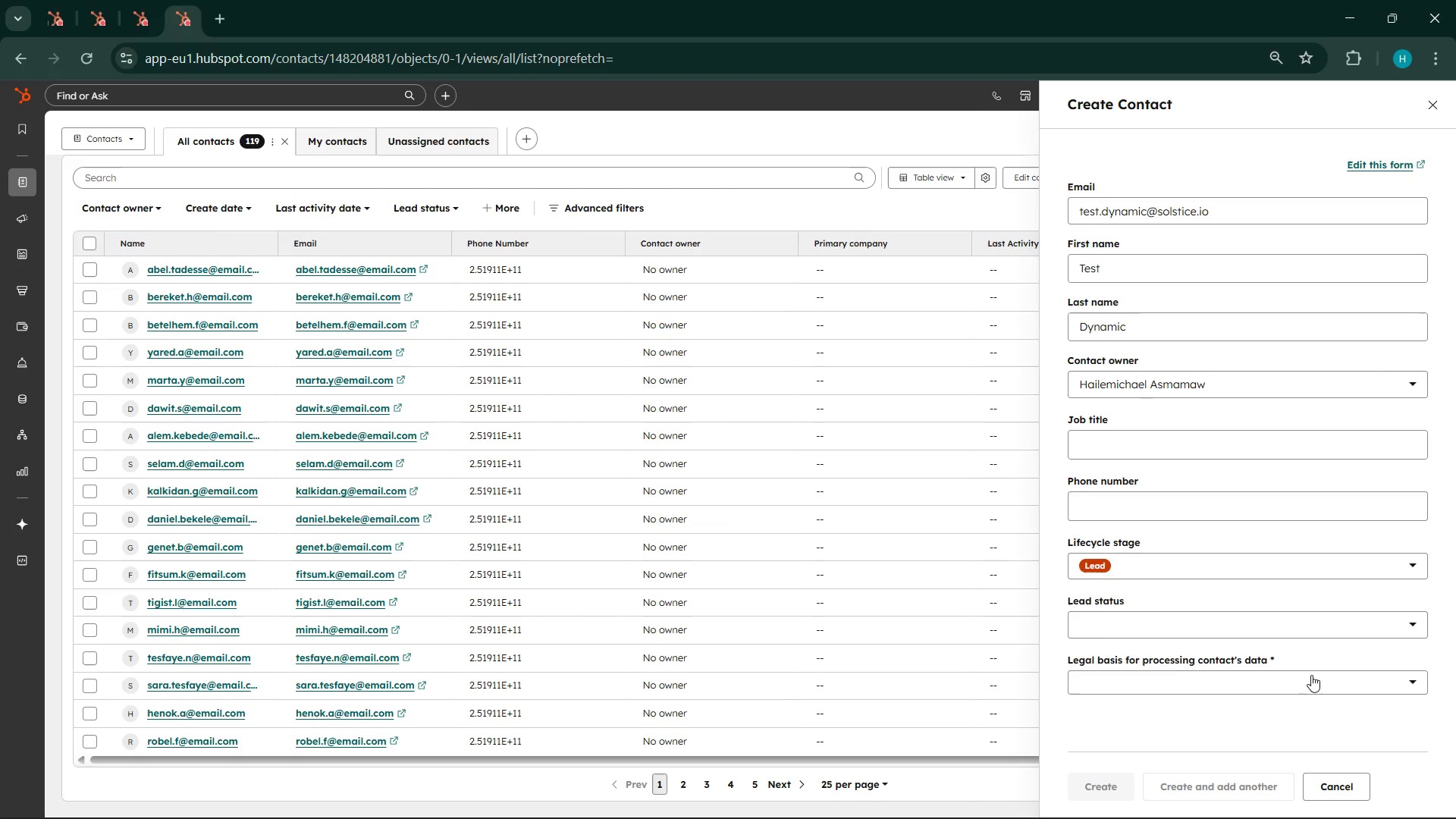 
left_click([1310, 674])
 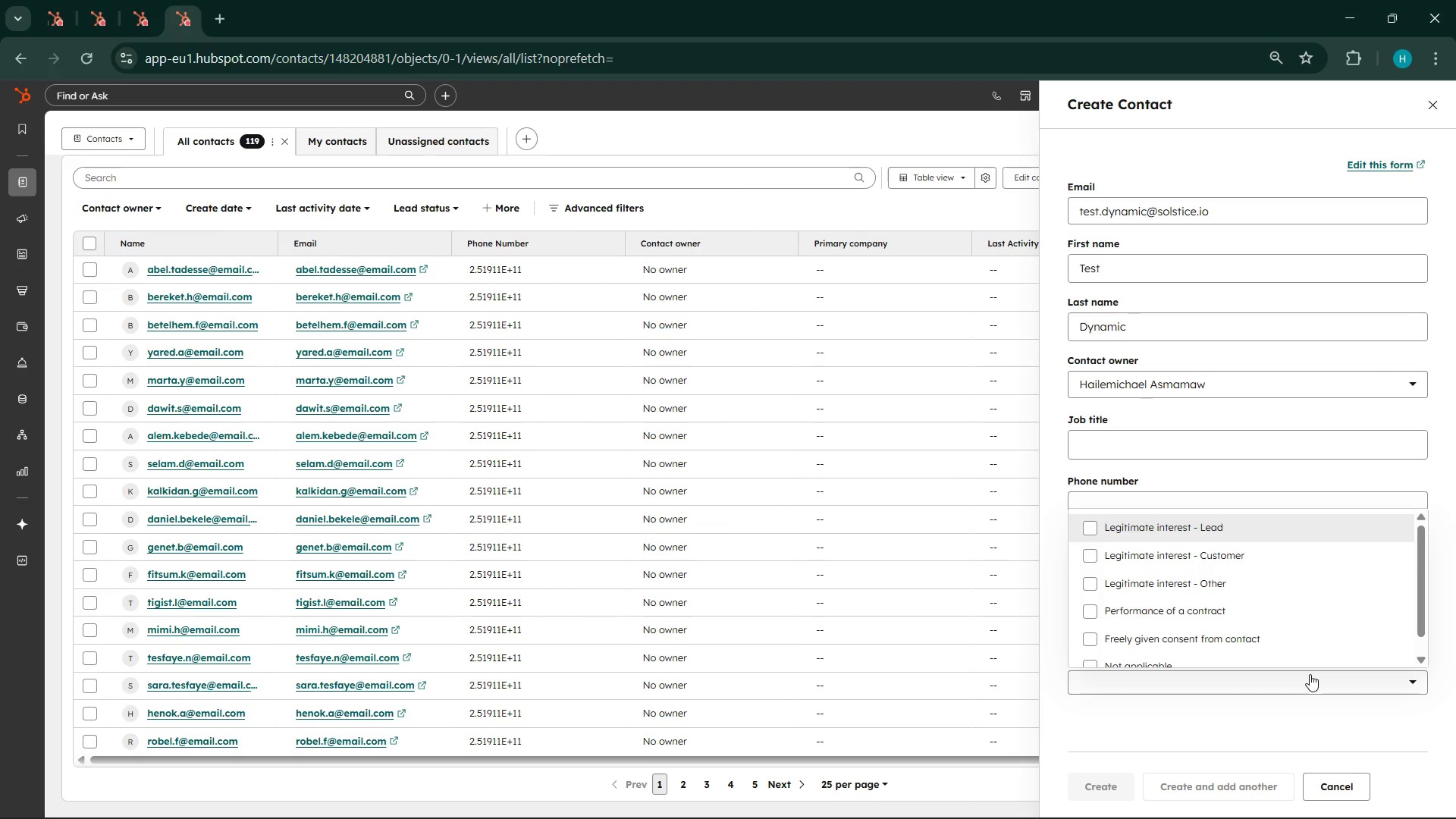 
left_click([1304, 698])
 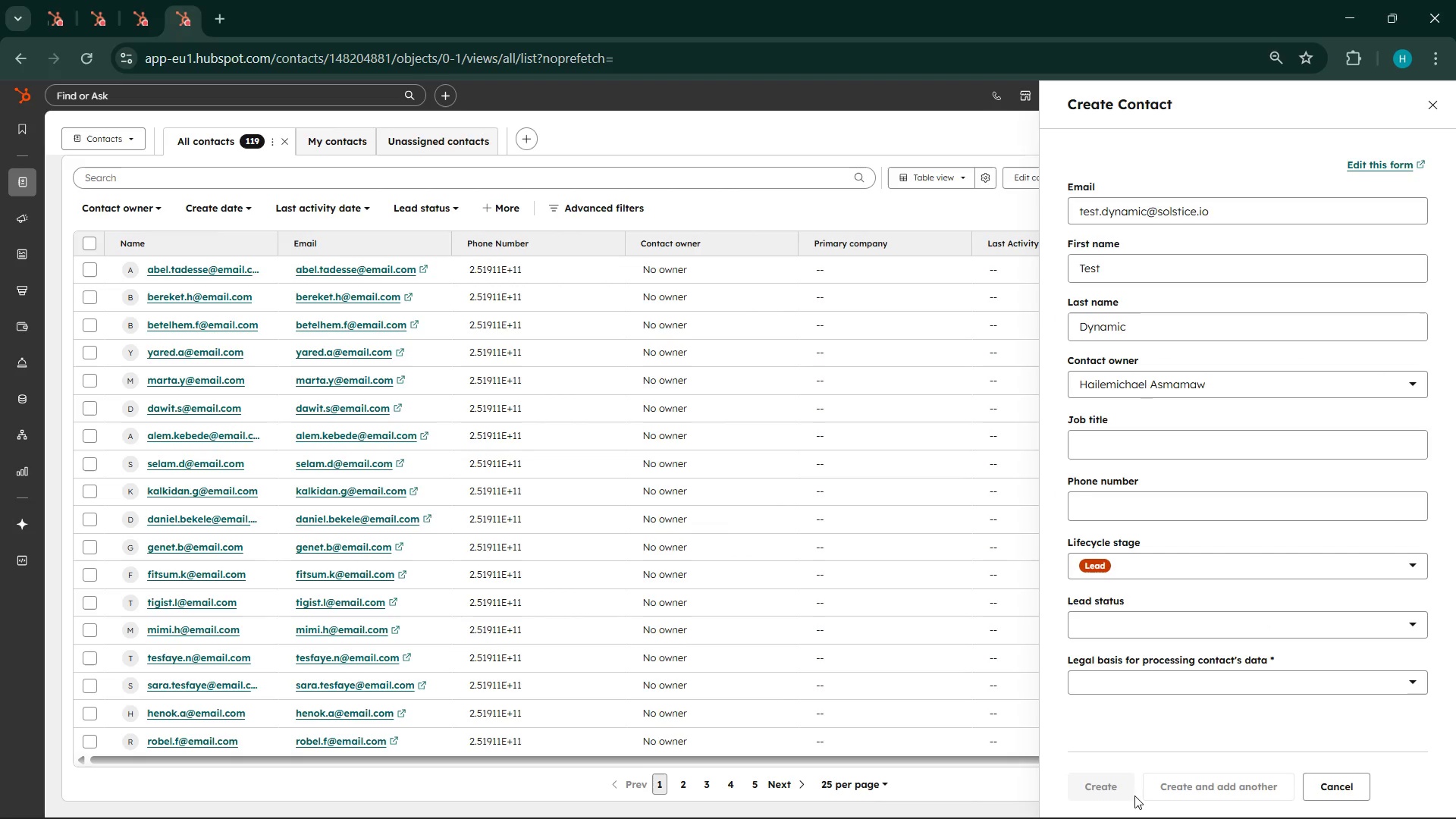 
left_click([1132, 795])
 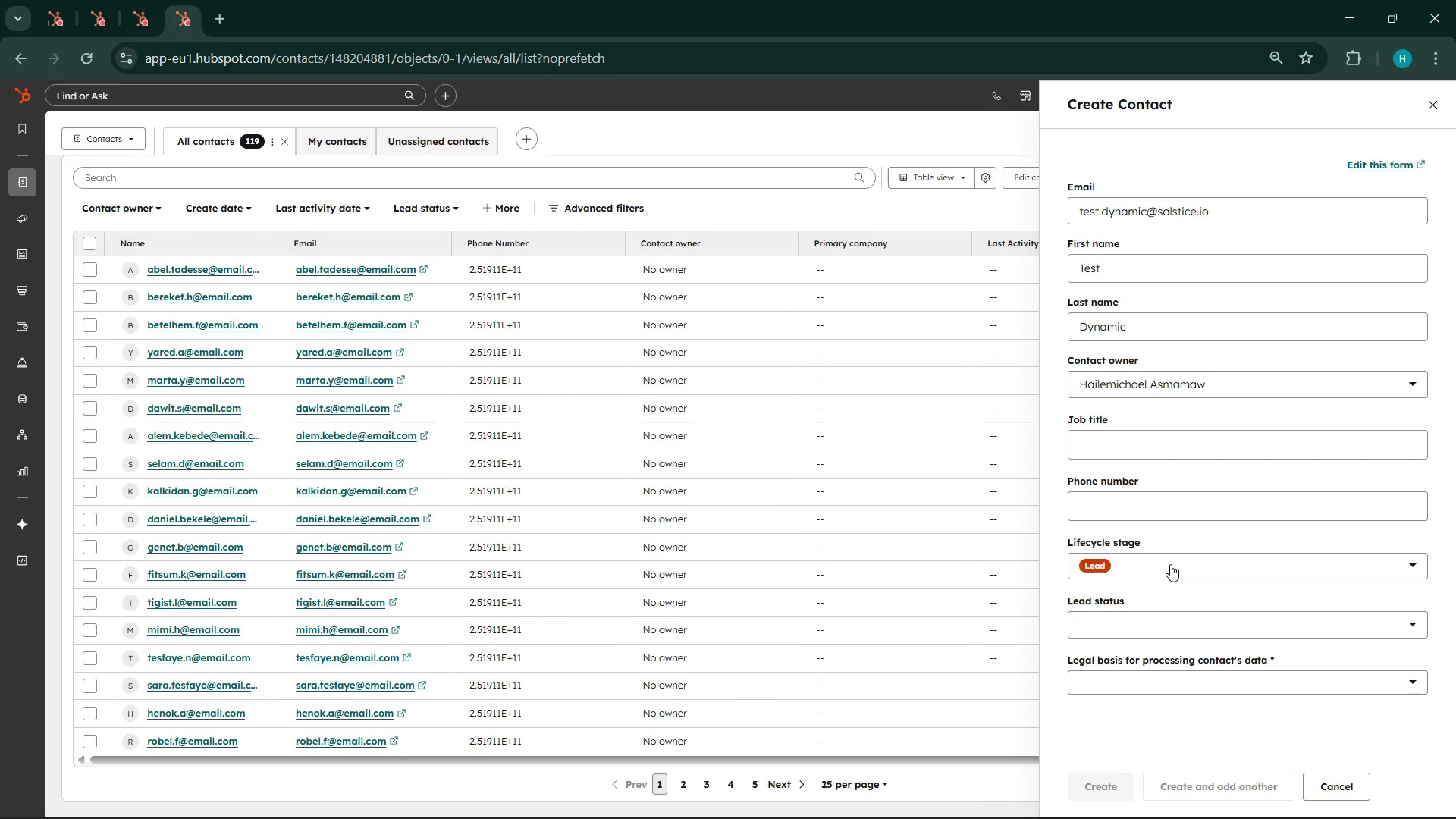 
scroll: coordinate [1234, 419], scroll_direction: down, amount: 8.0
 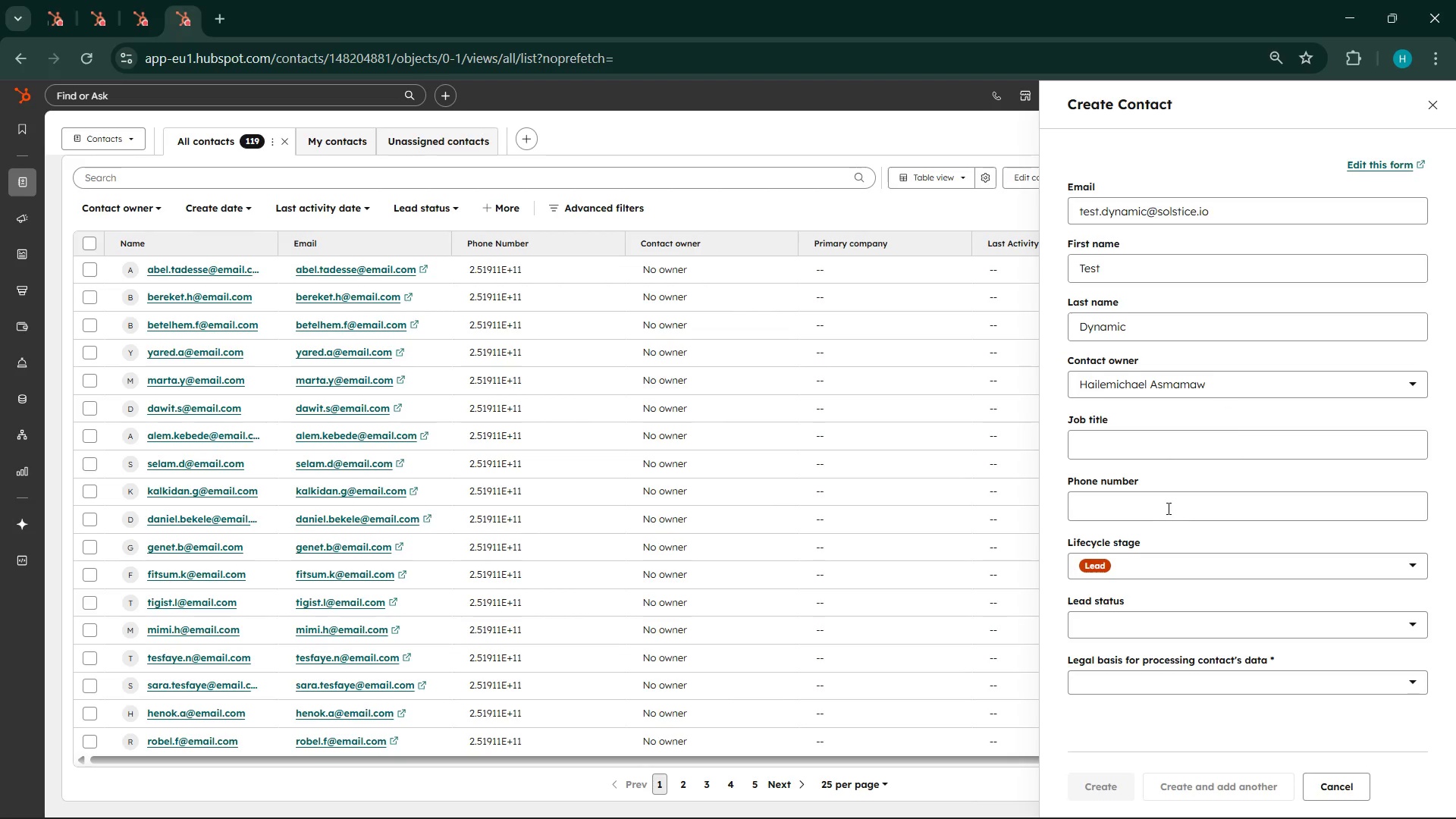 
left_click([1157, 508])
 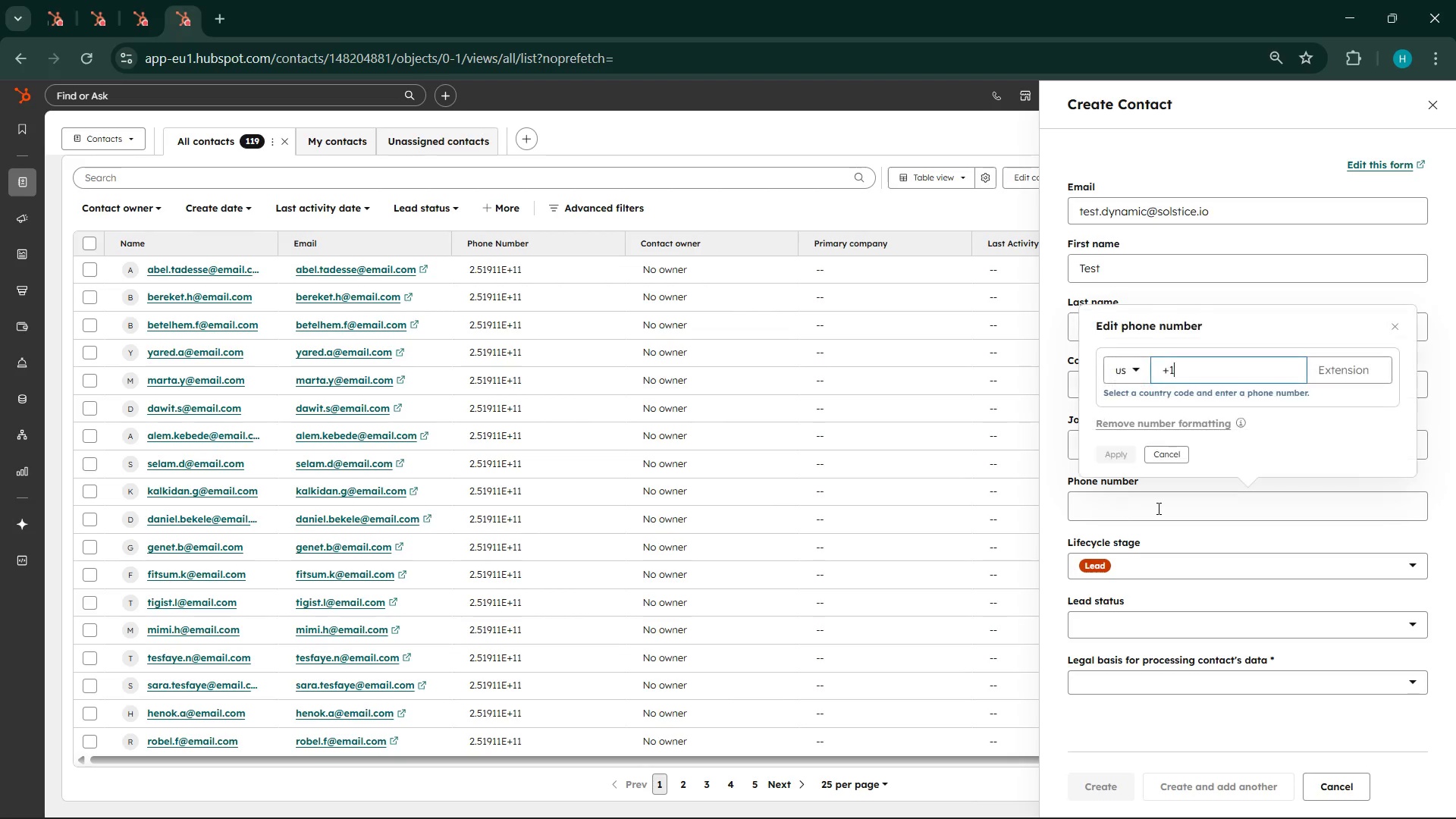 
left_click([1157, 508])
 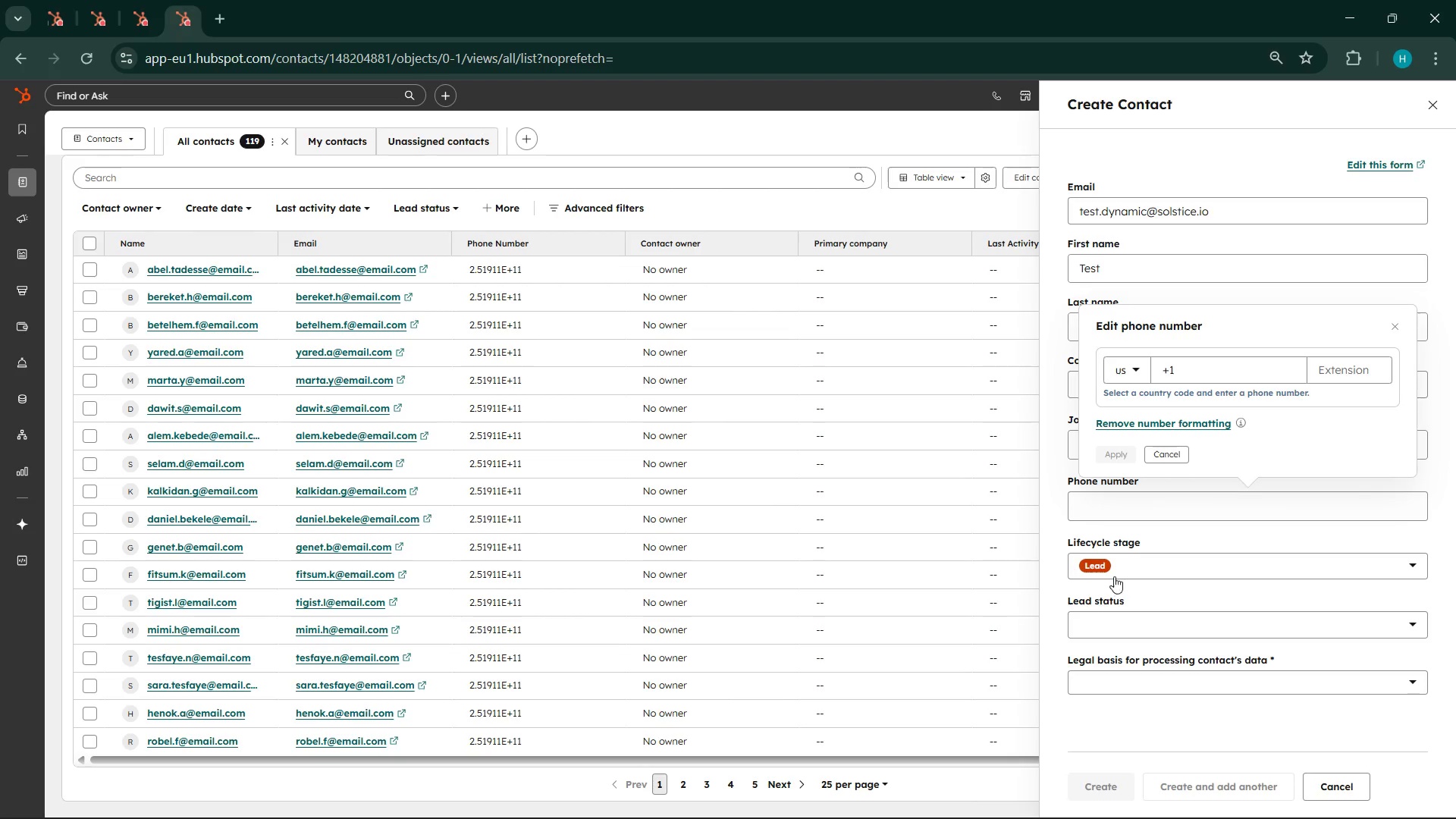 
left_click([1114, 570])
 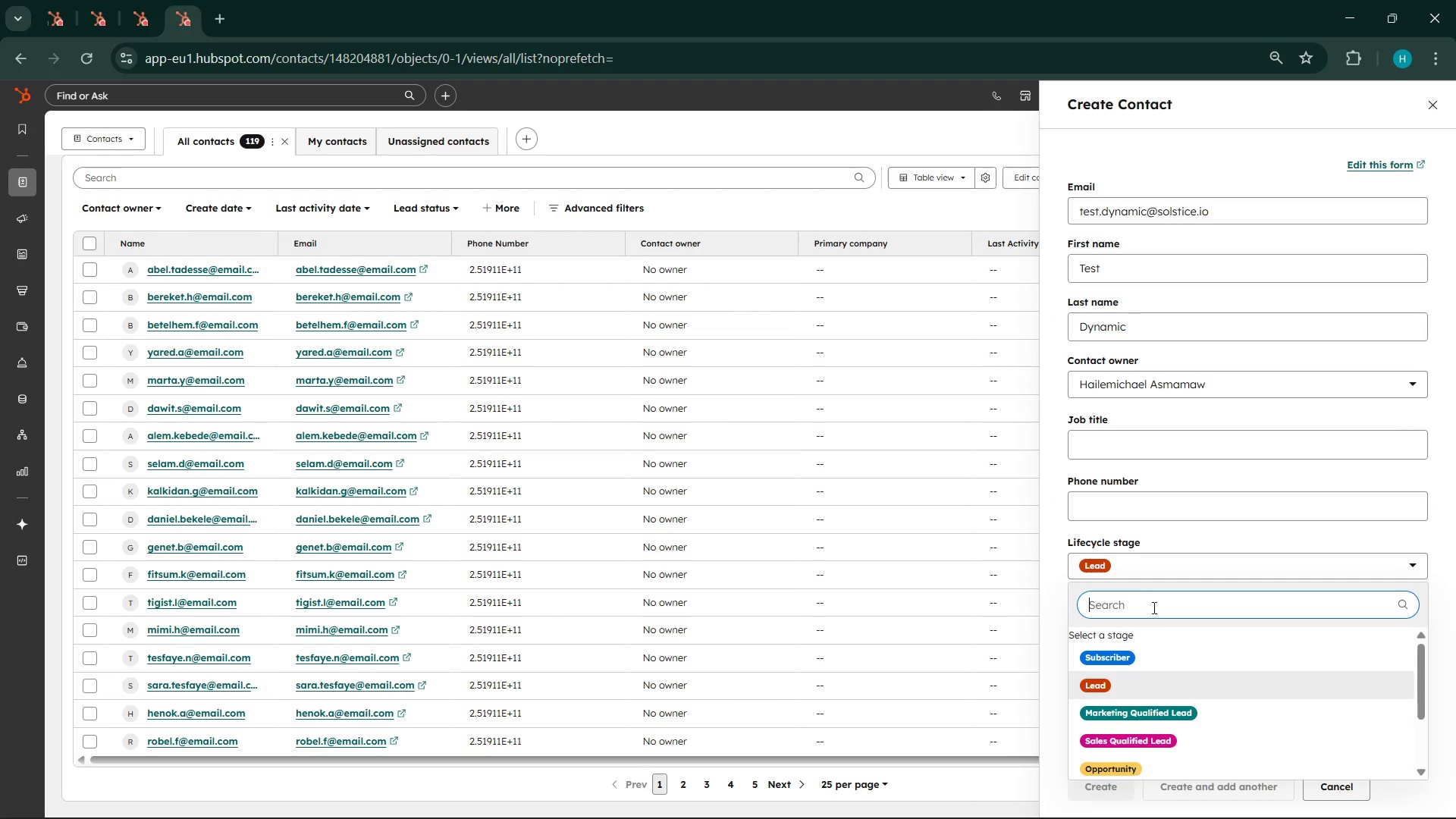 
scroll: coordinate [1166, 786], scroll_direction: down, amount: 4.0
 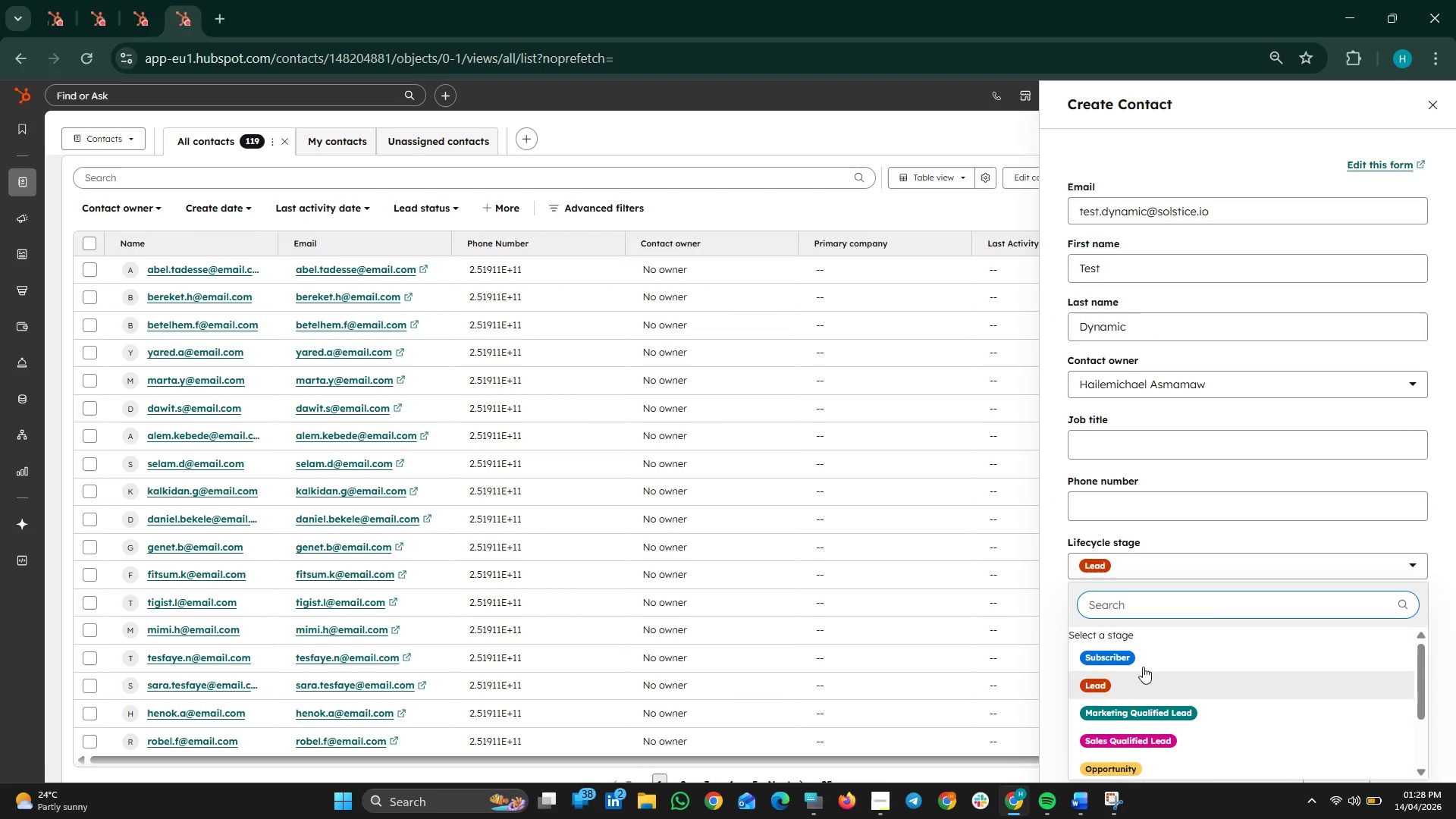 
left_click_drag(start_coordinate=[1143, 667], to_coordinate=[1139, 682])
 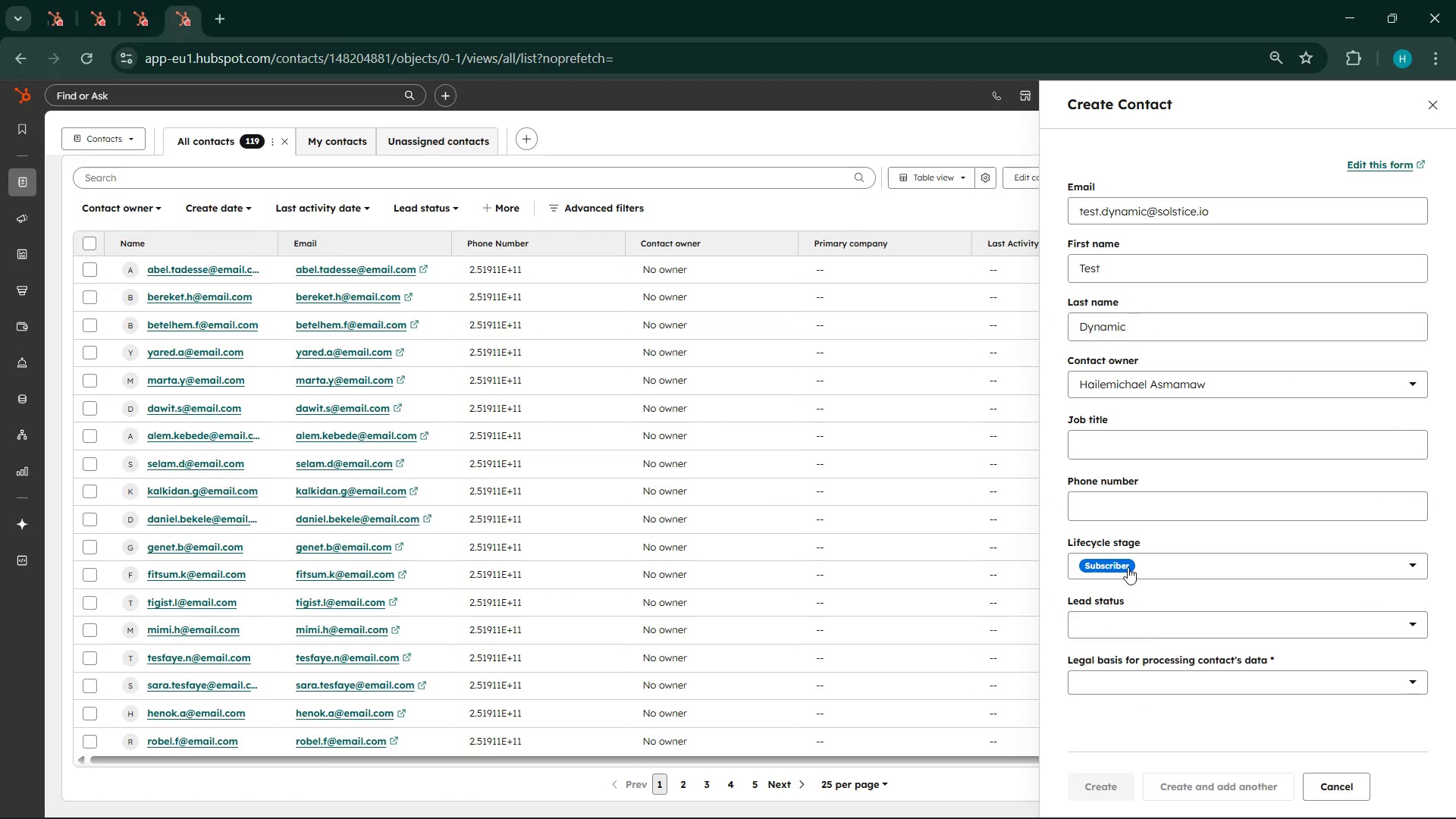 
left_click([1128, 565])
 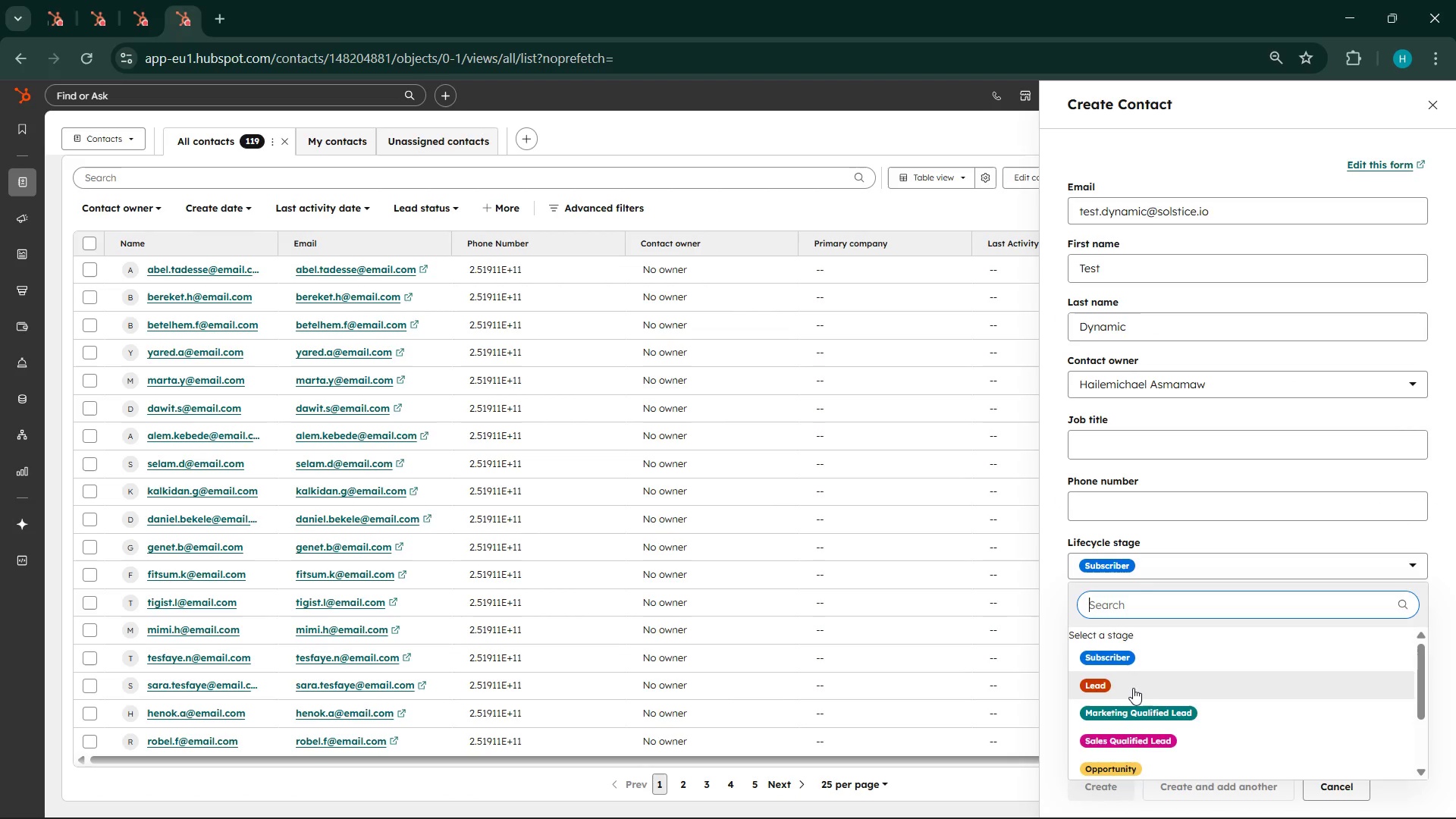 
left_click([1133, 688])
 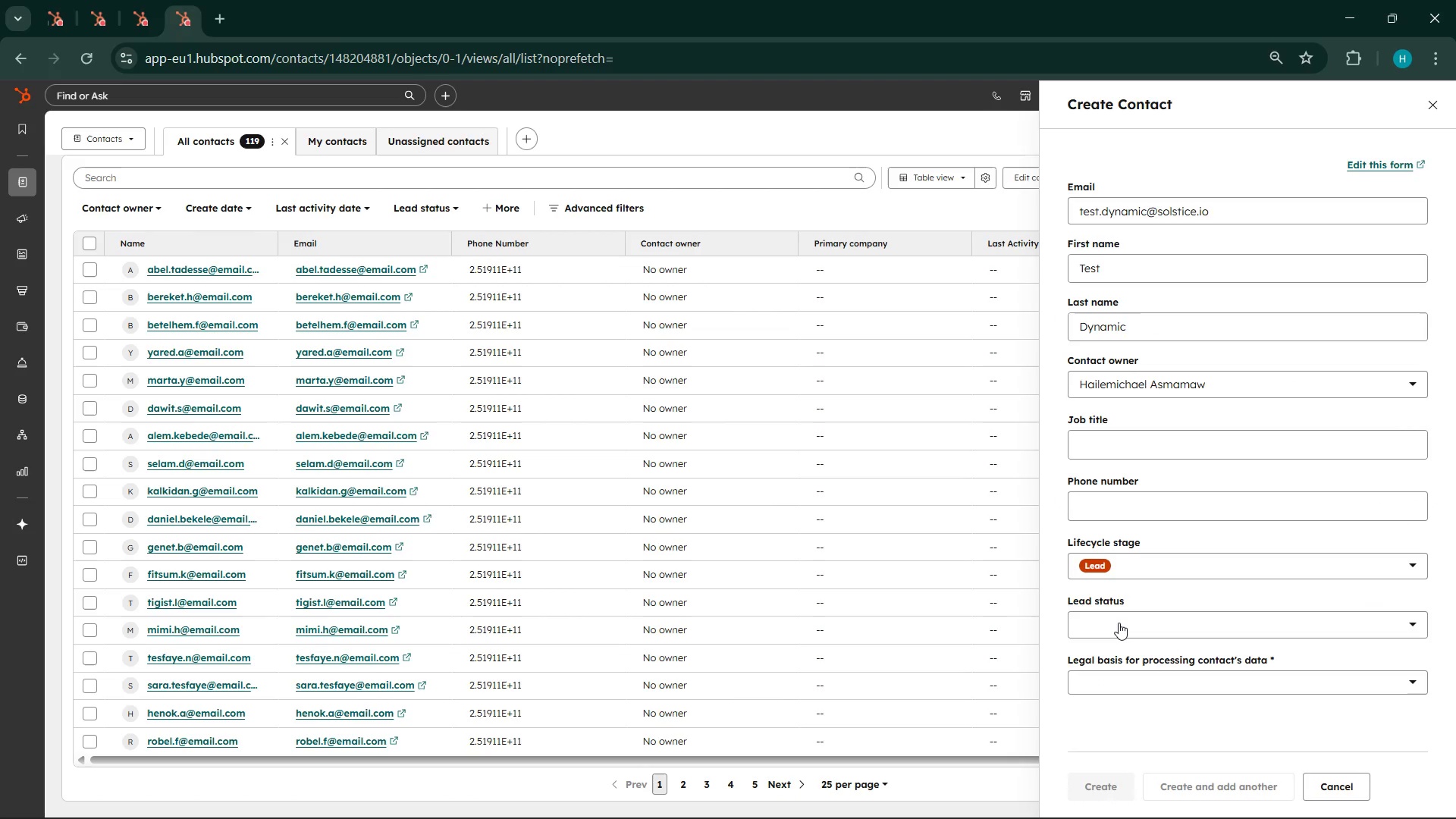 
left_click([1117, 620])
 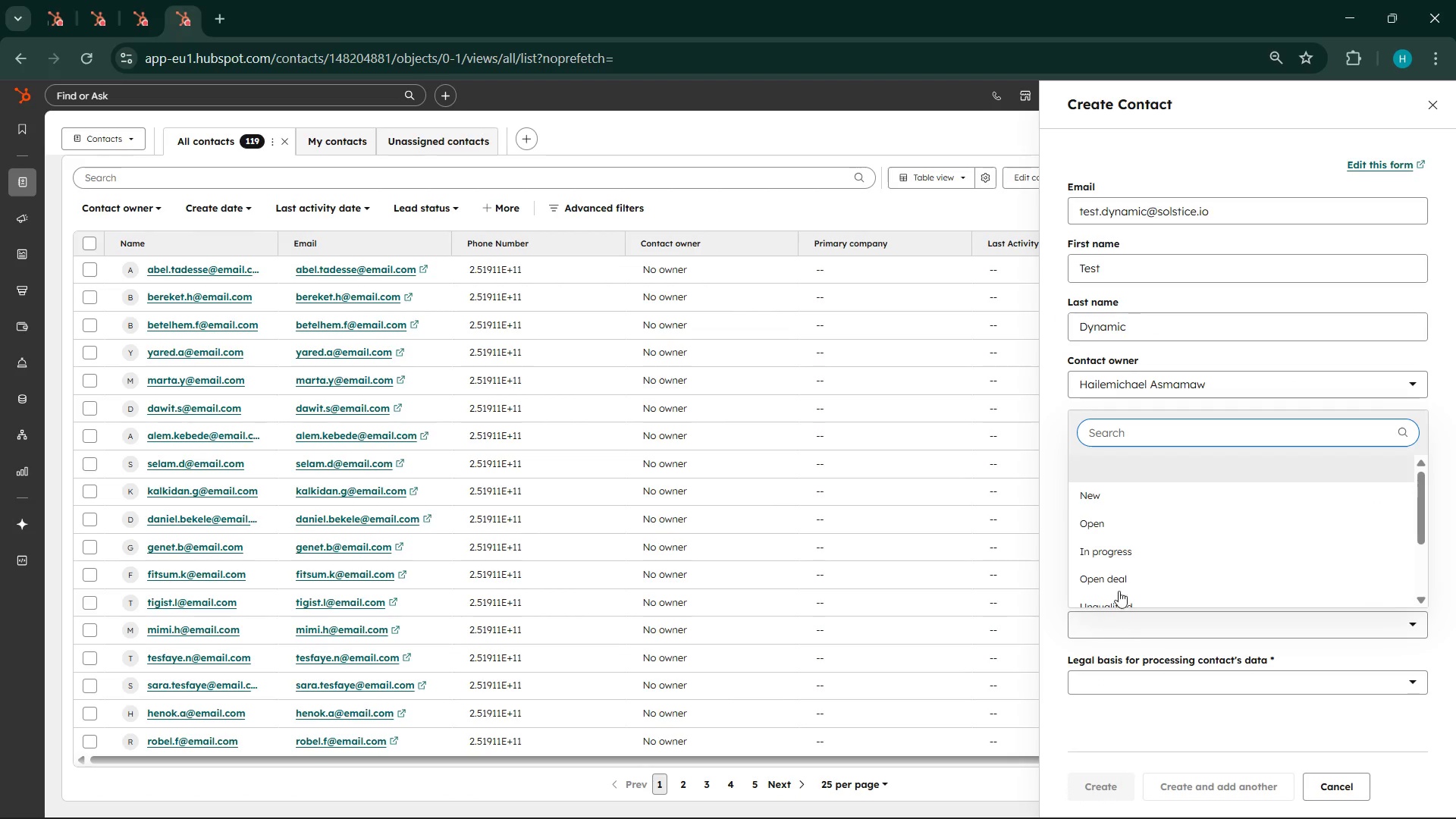 
scroll: coordinate [1132, 490], scroll_direction: down, amount: 2.0
 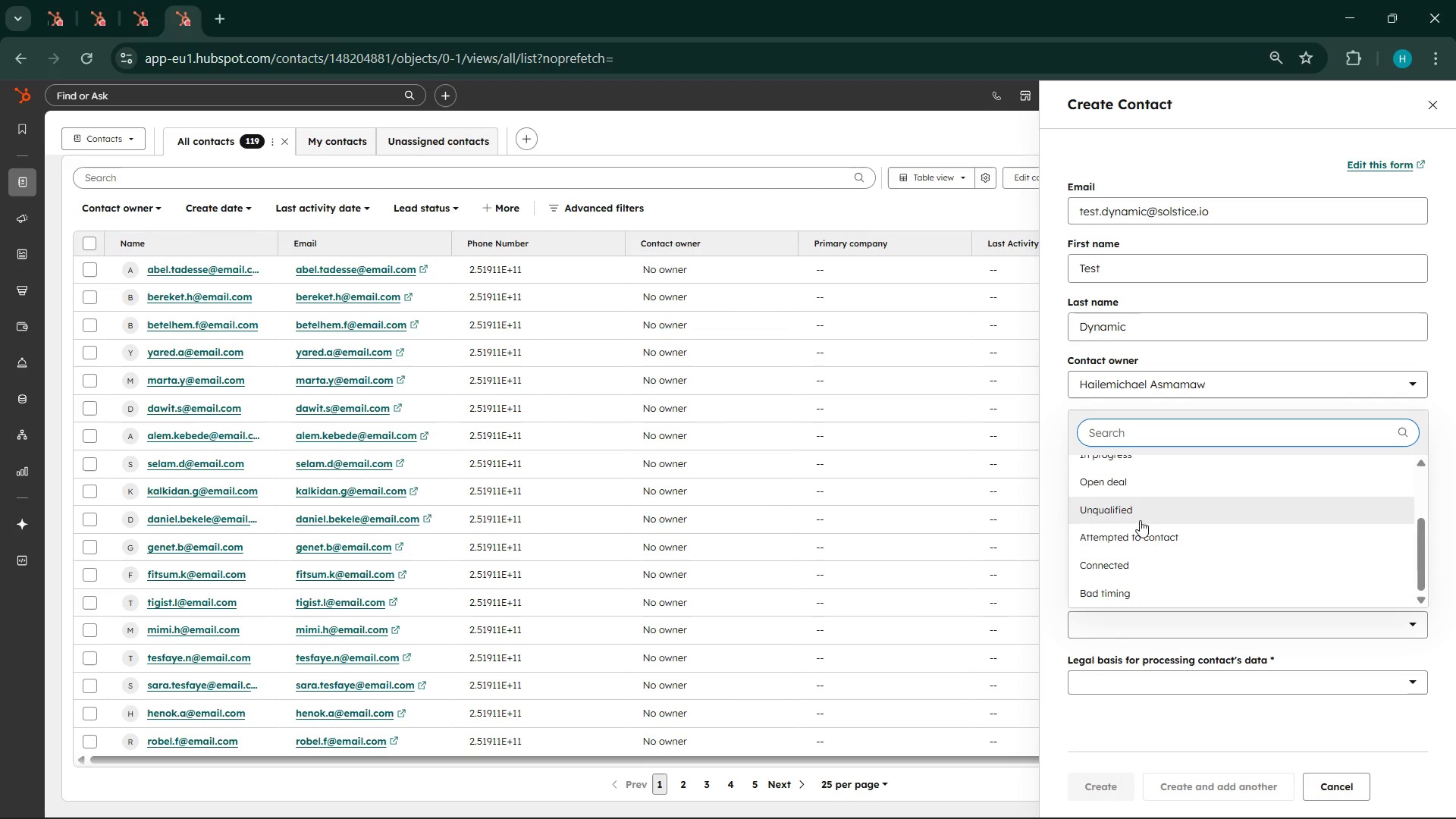 
scroll: coordinate [1147, 536], scroll_direction: up, amount: 1.0
 